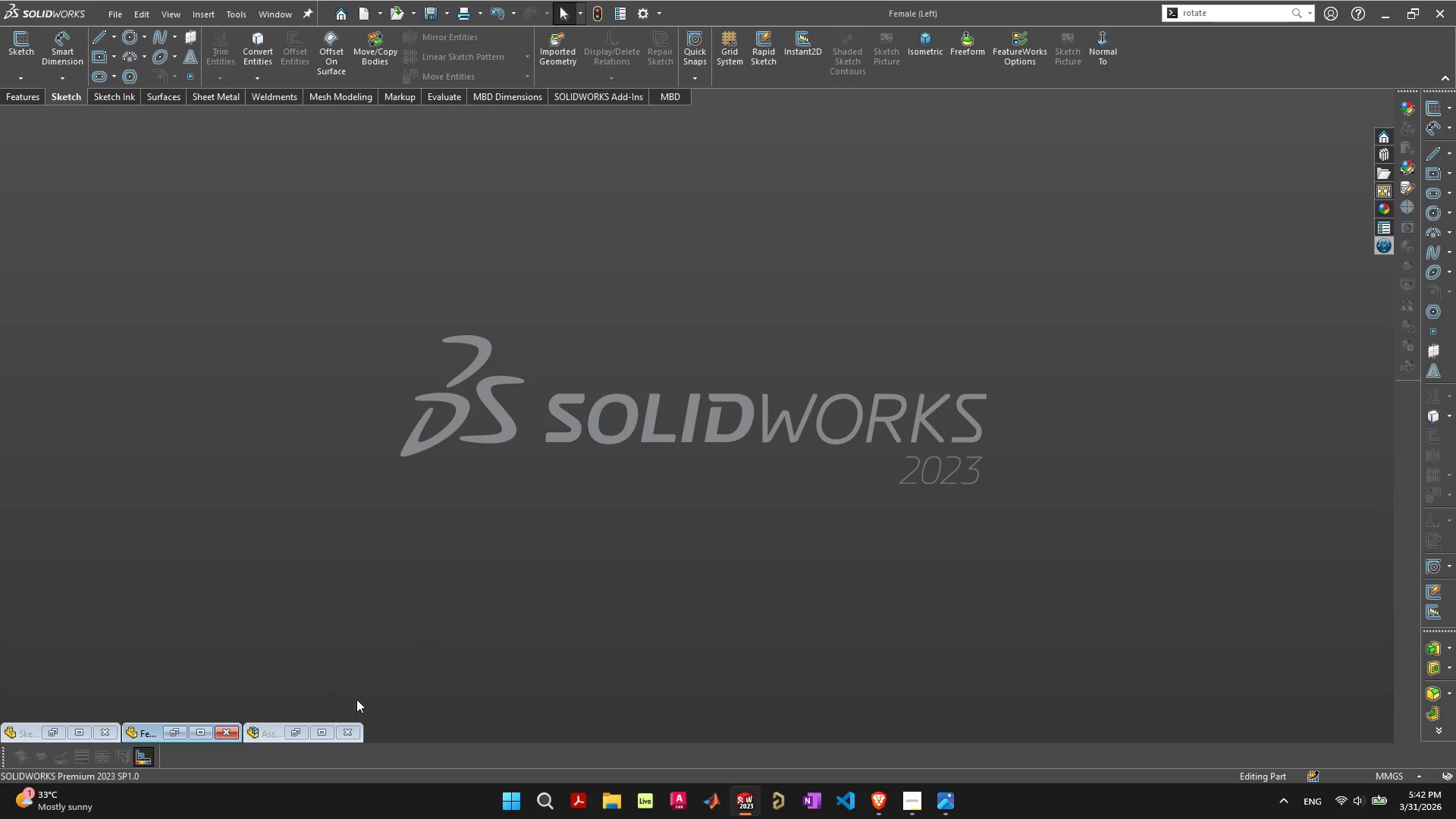 
left_click([1338, 99])
 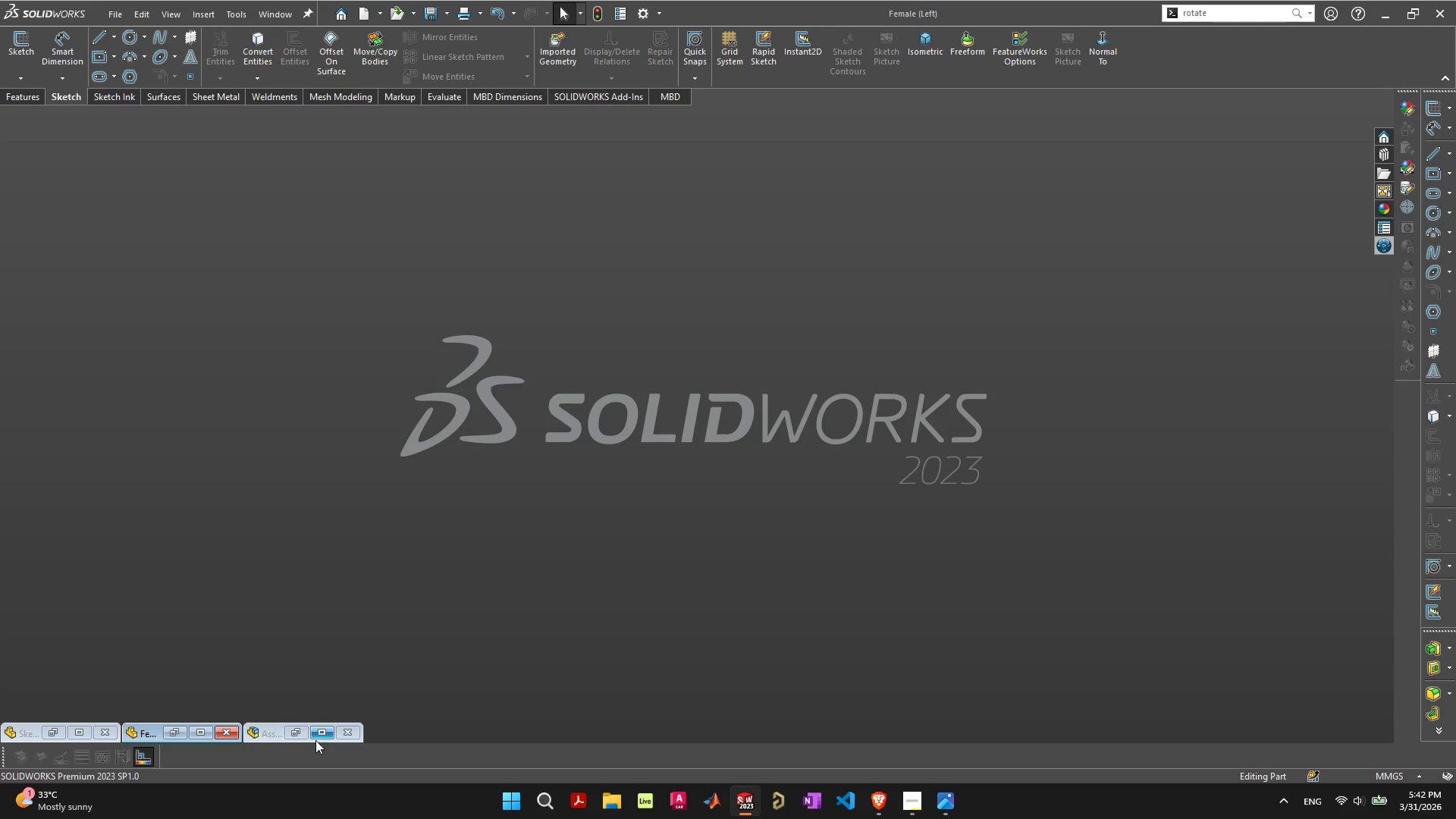 
left_click([321, 733])
 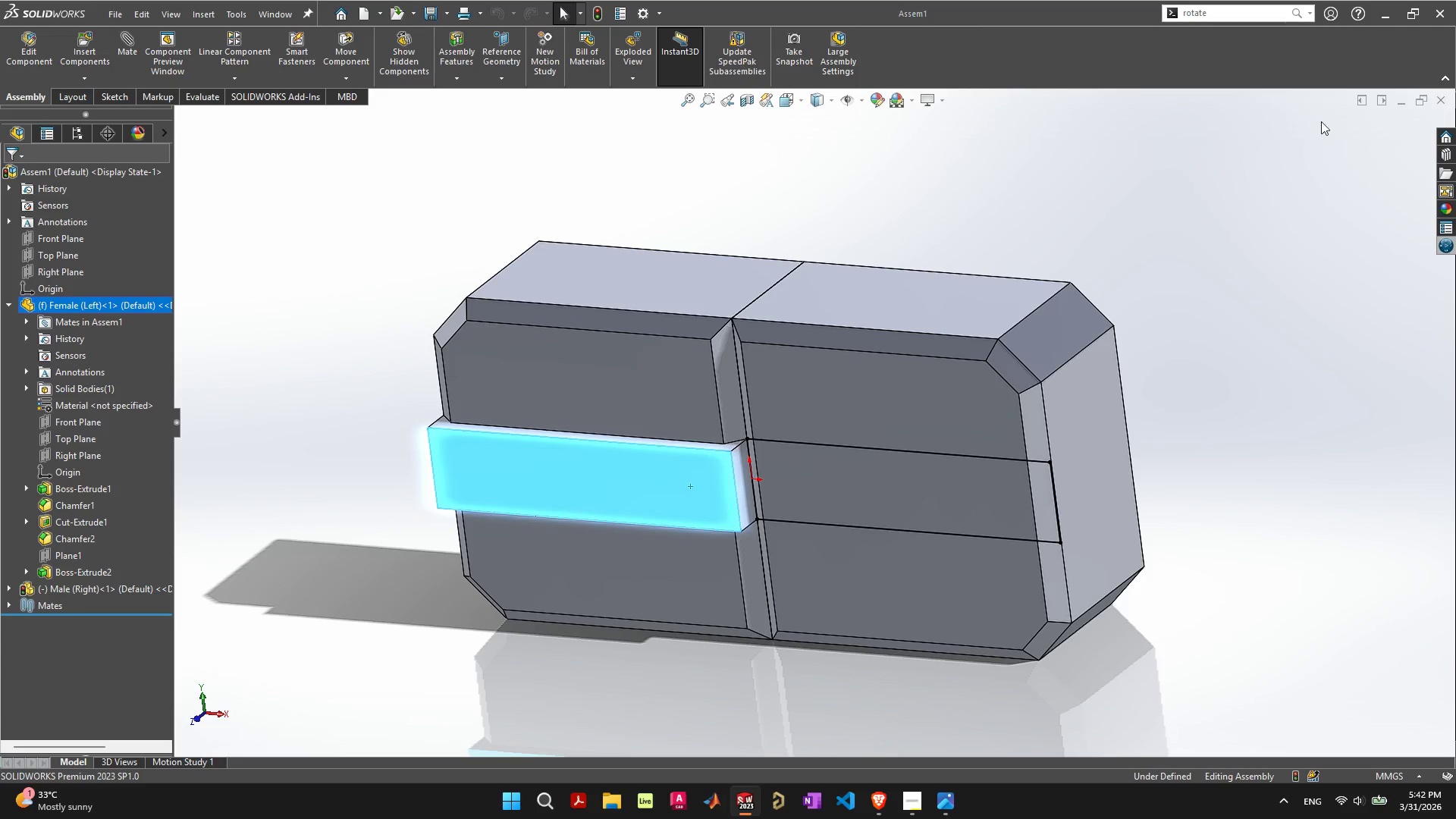 
left_click([1406, 99])
 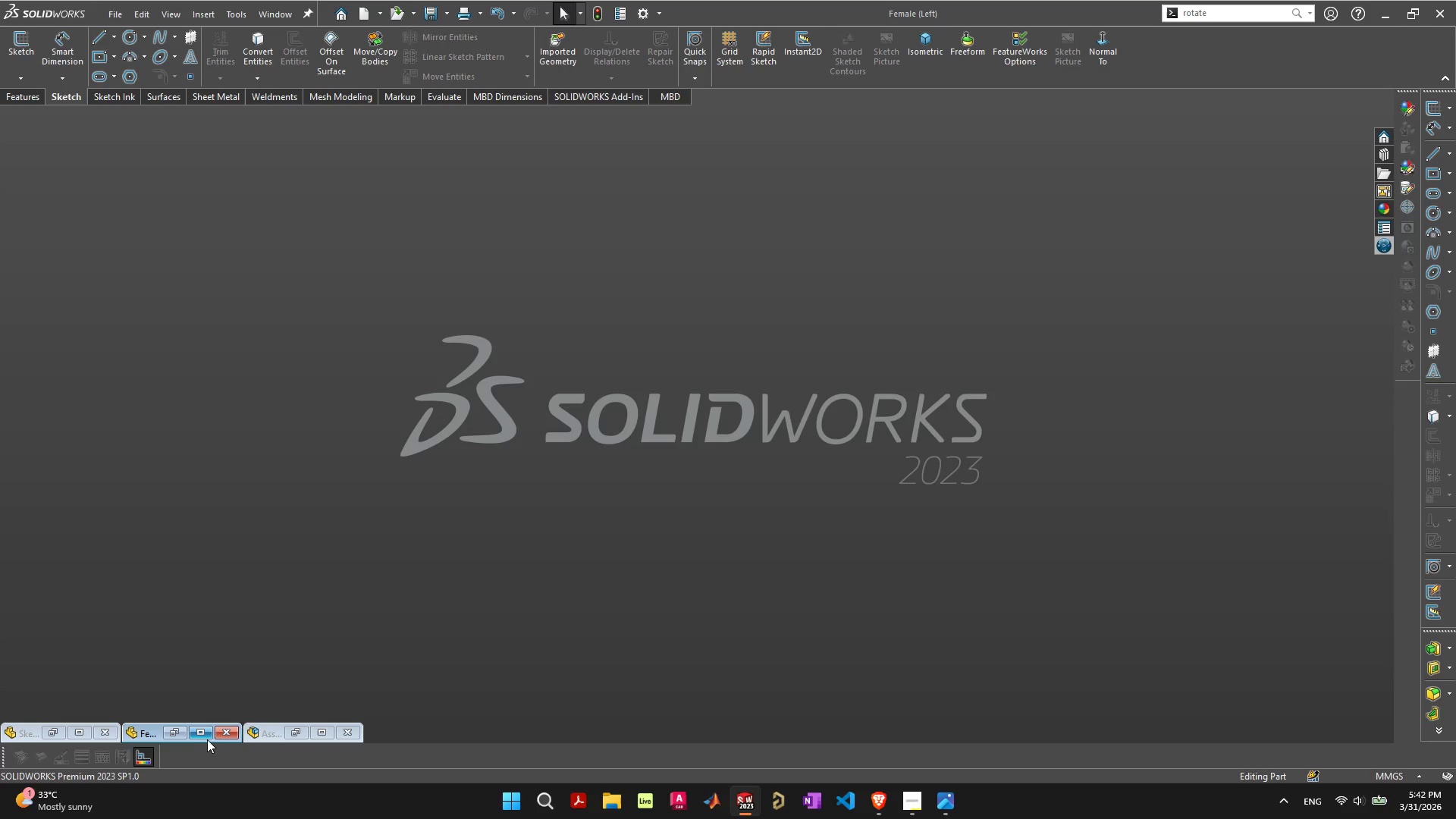 
left_click([201, 733])
 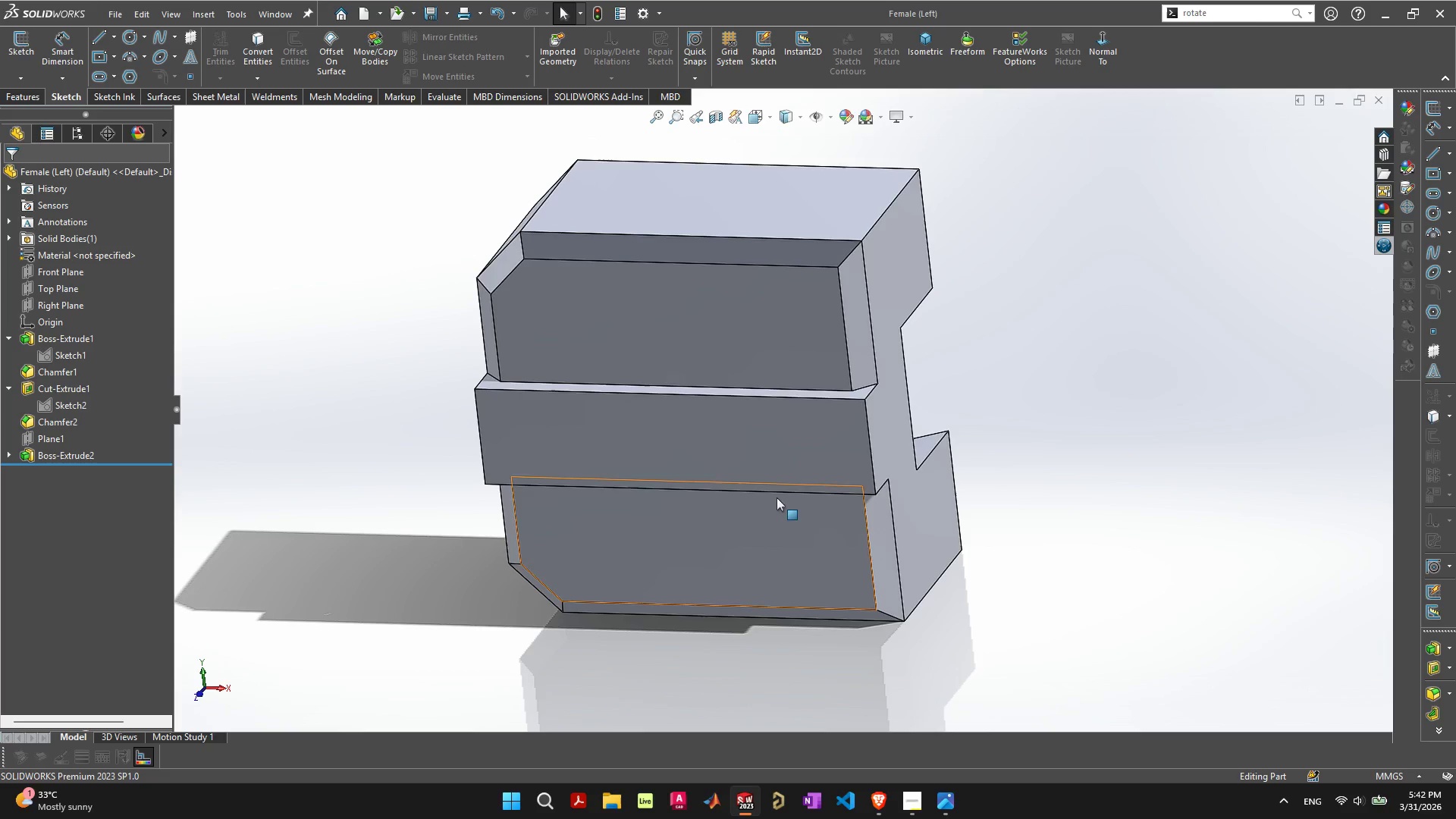 
left_click([749, 448])
 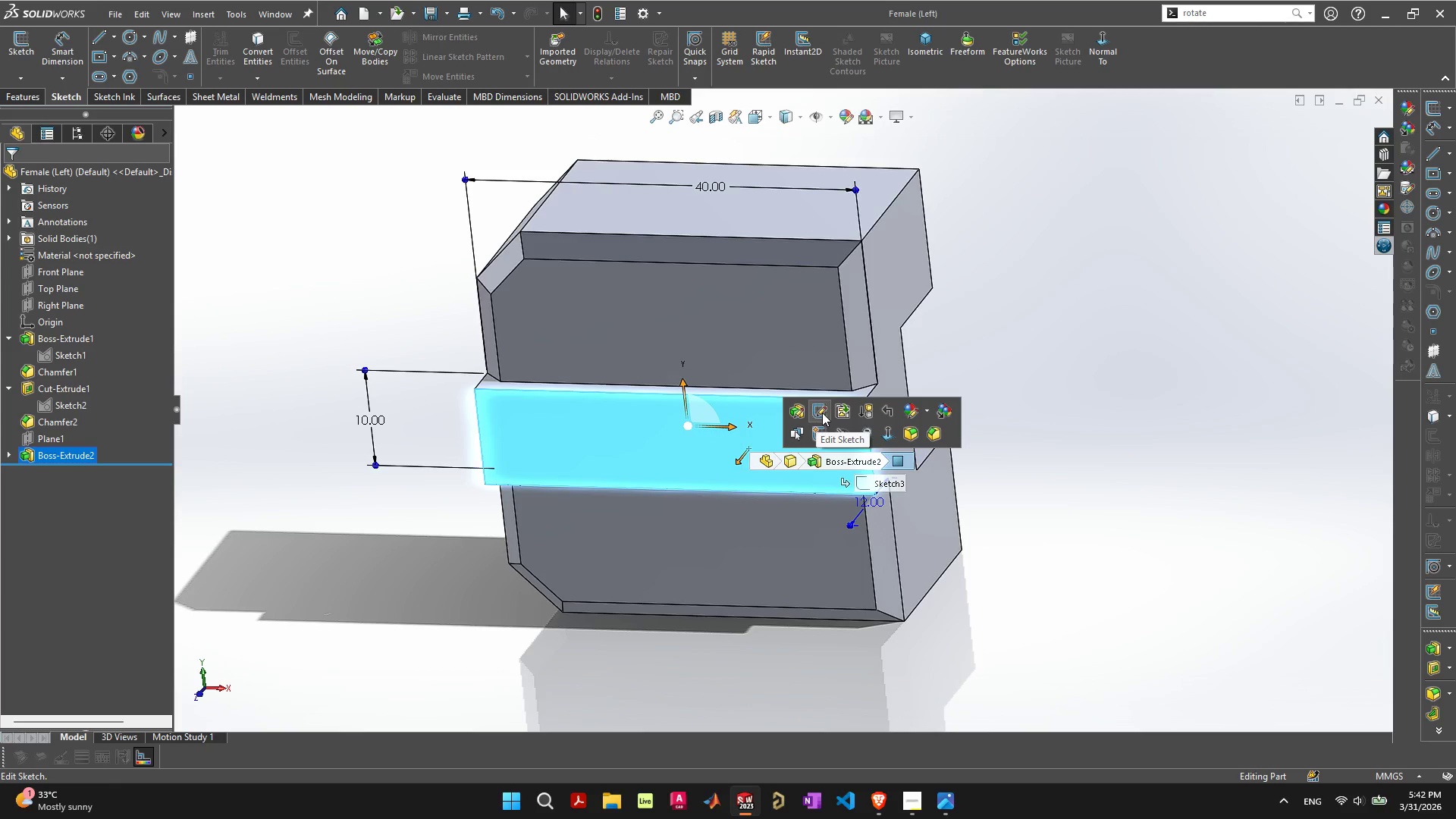 
left_click([822, 413])
 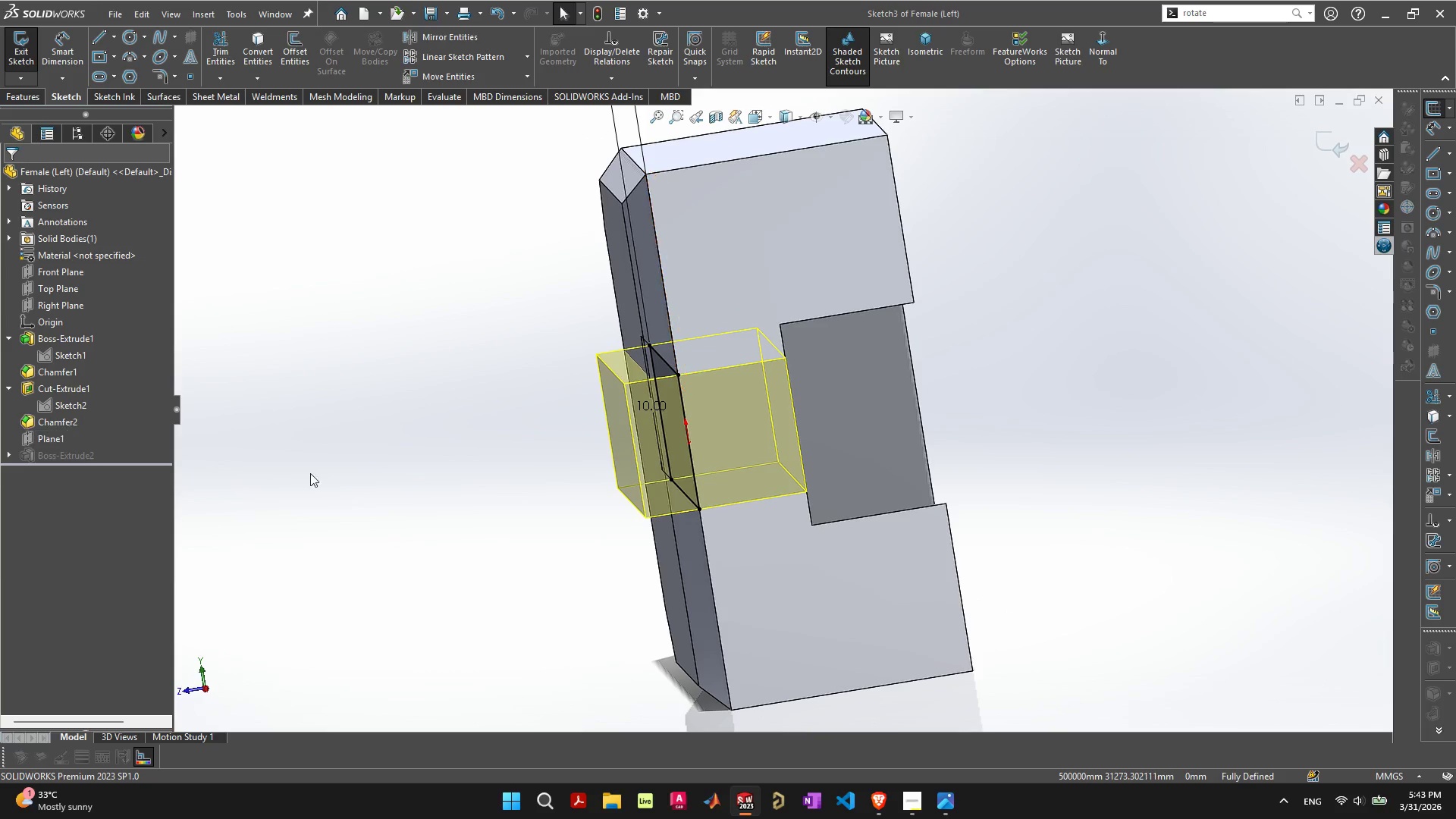 
wait(17.05)
 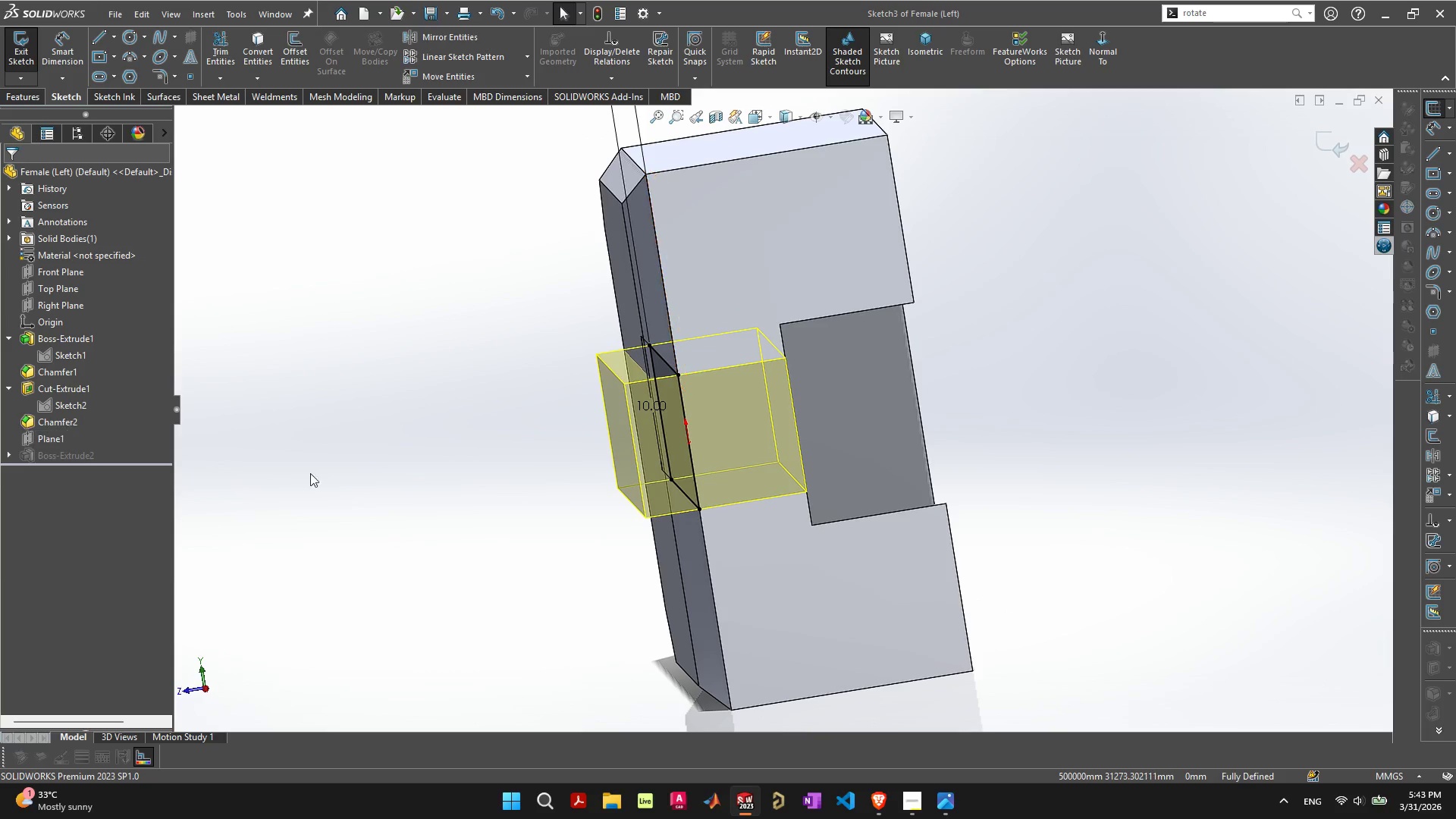 
left_click([67, 457])
 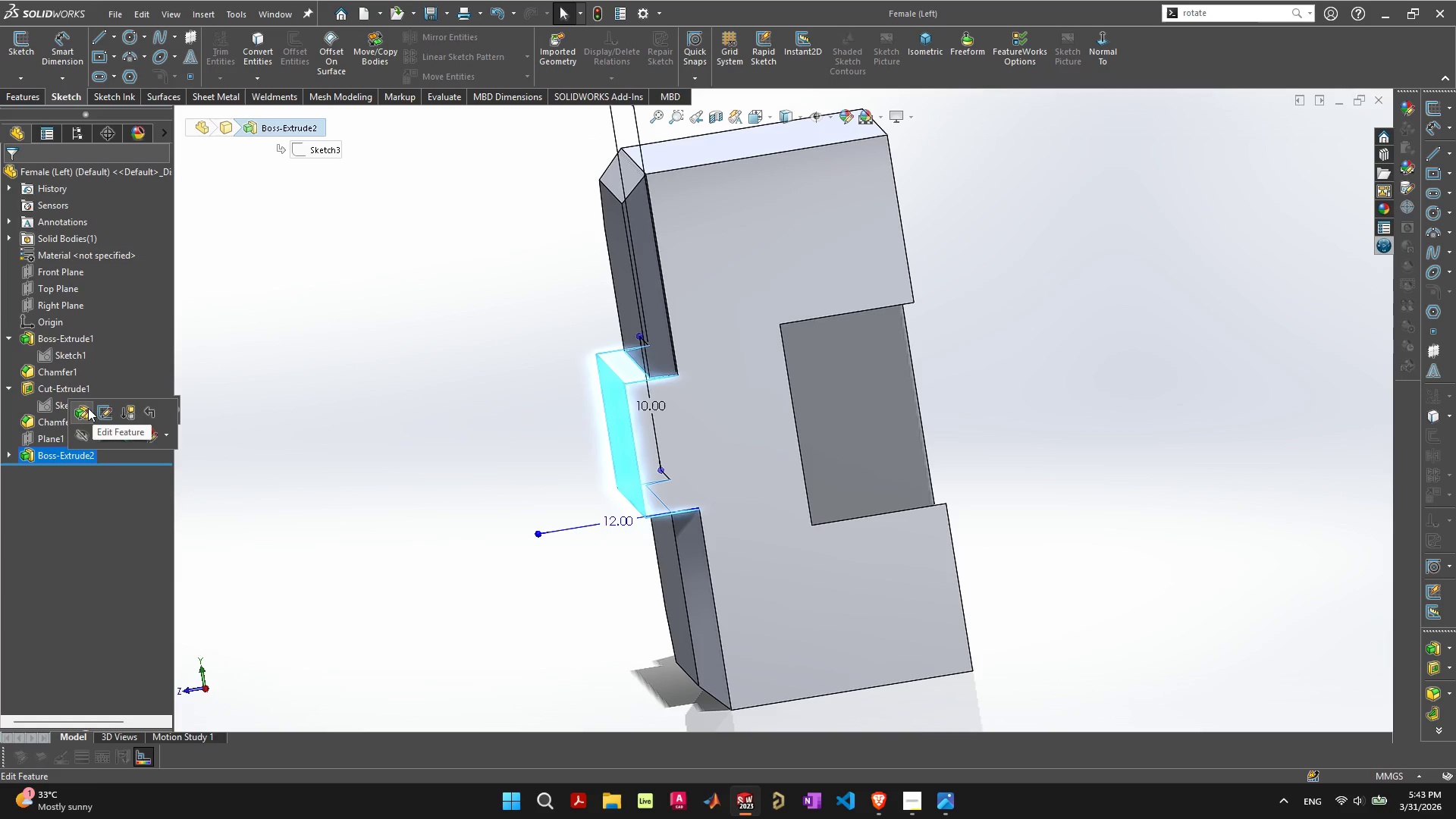 
left_click([85, 411])
 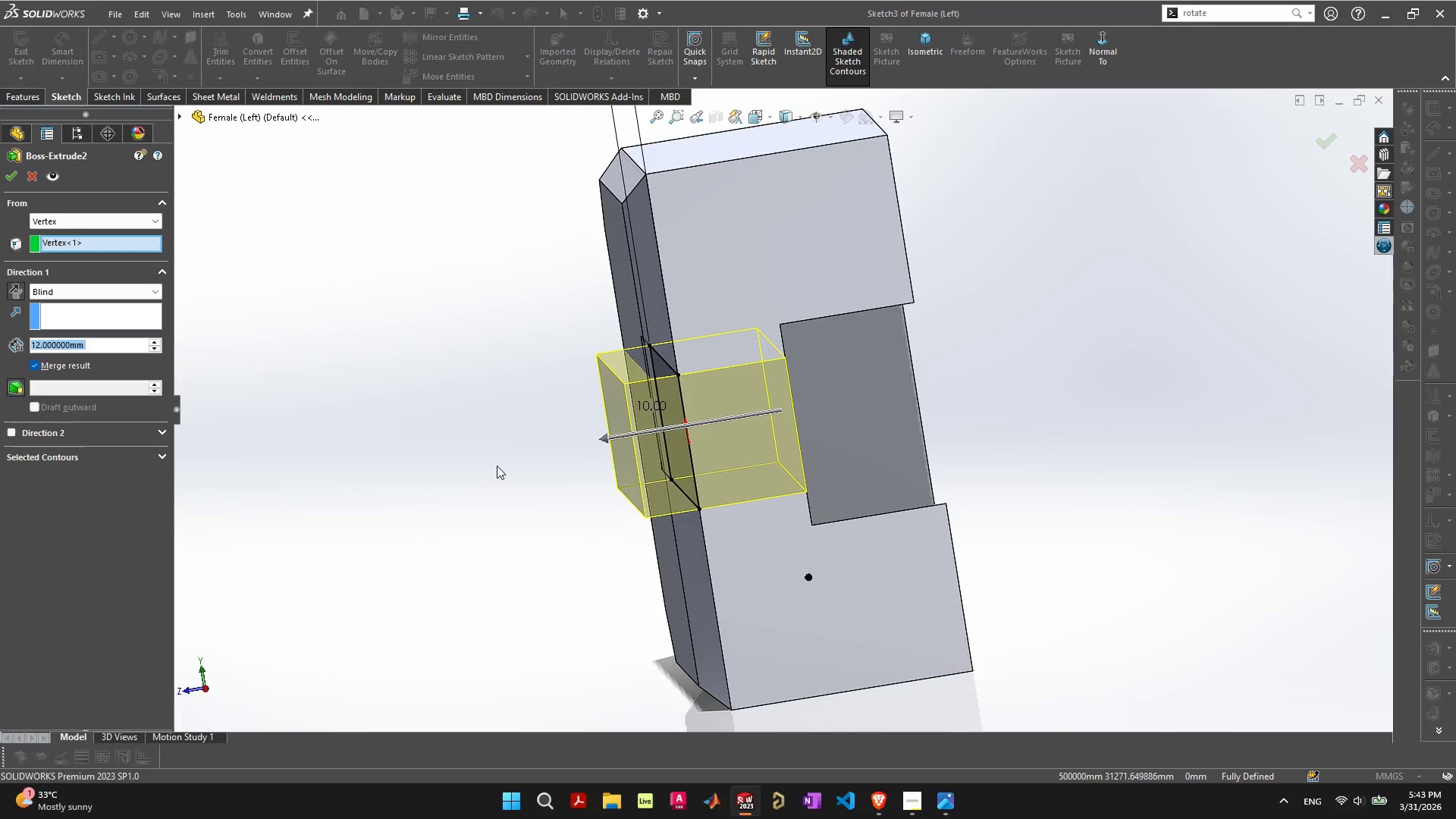 
wait(6.0)
 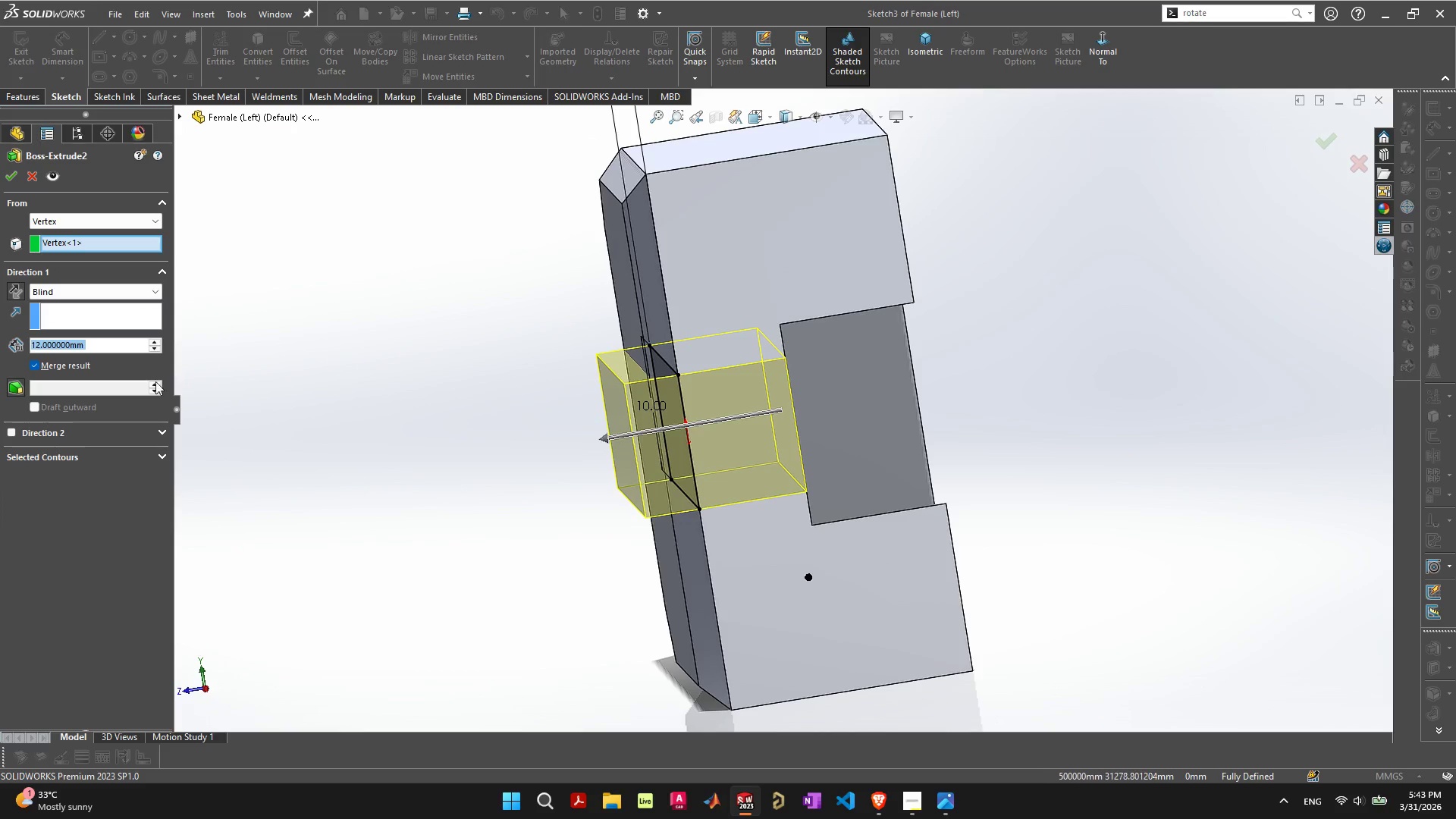 
left_click([113, 218])
 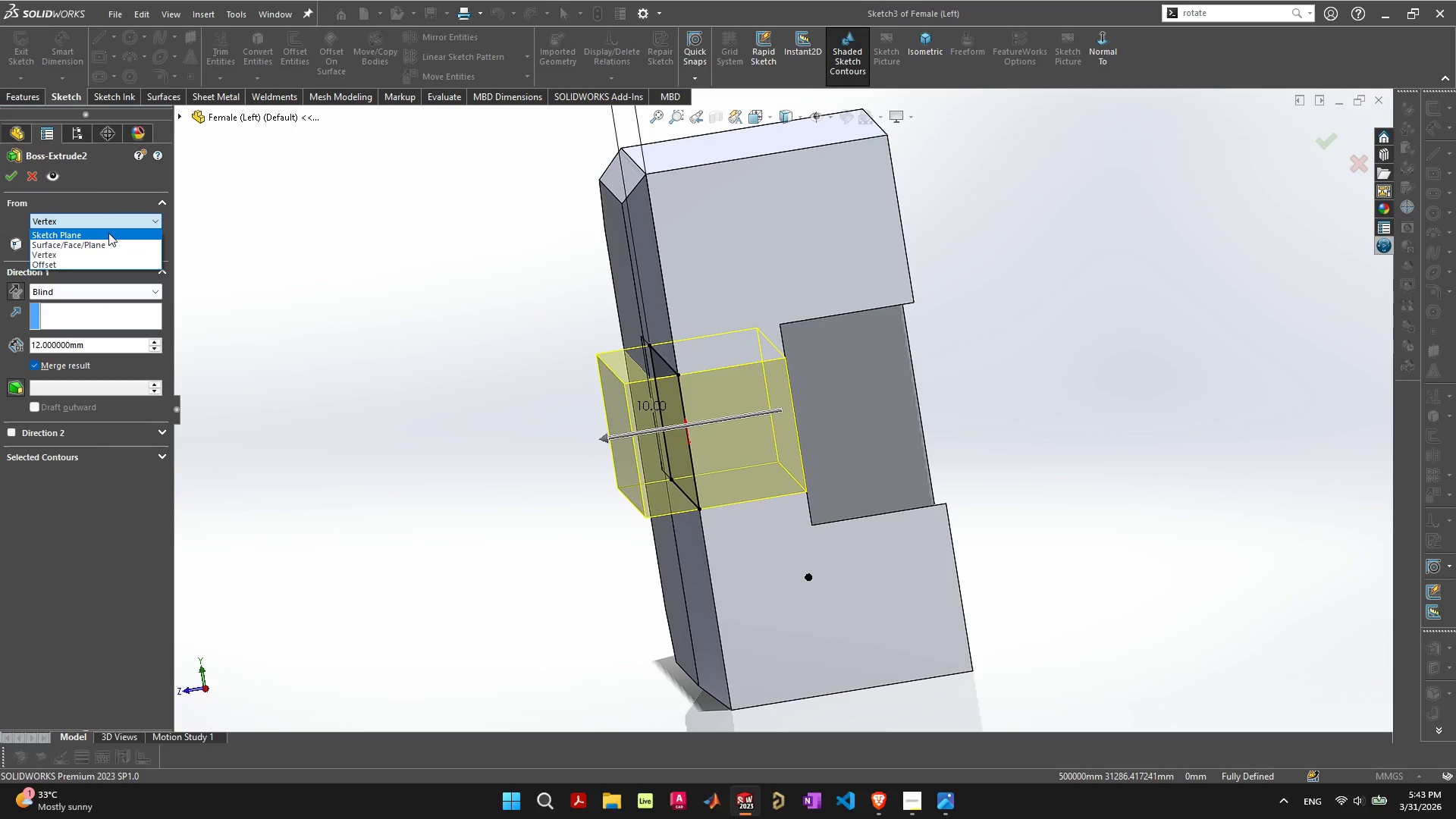 
left_click([108, 233])
 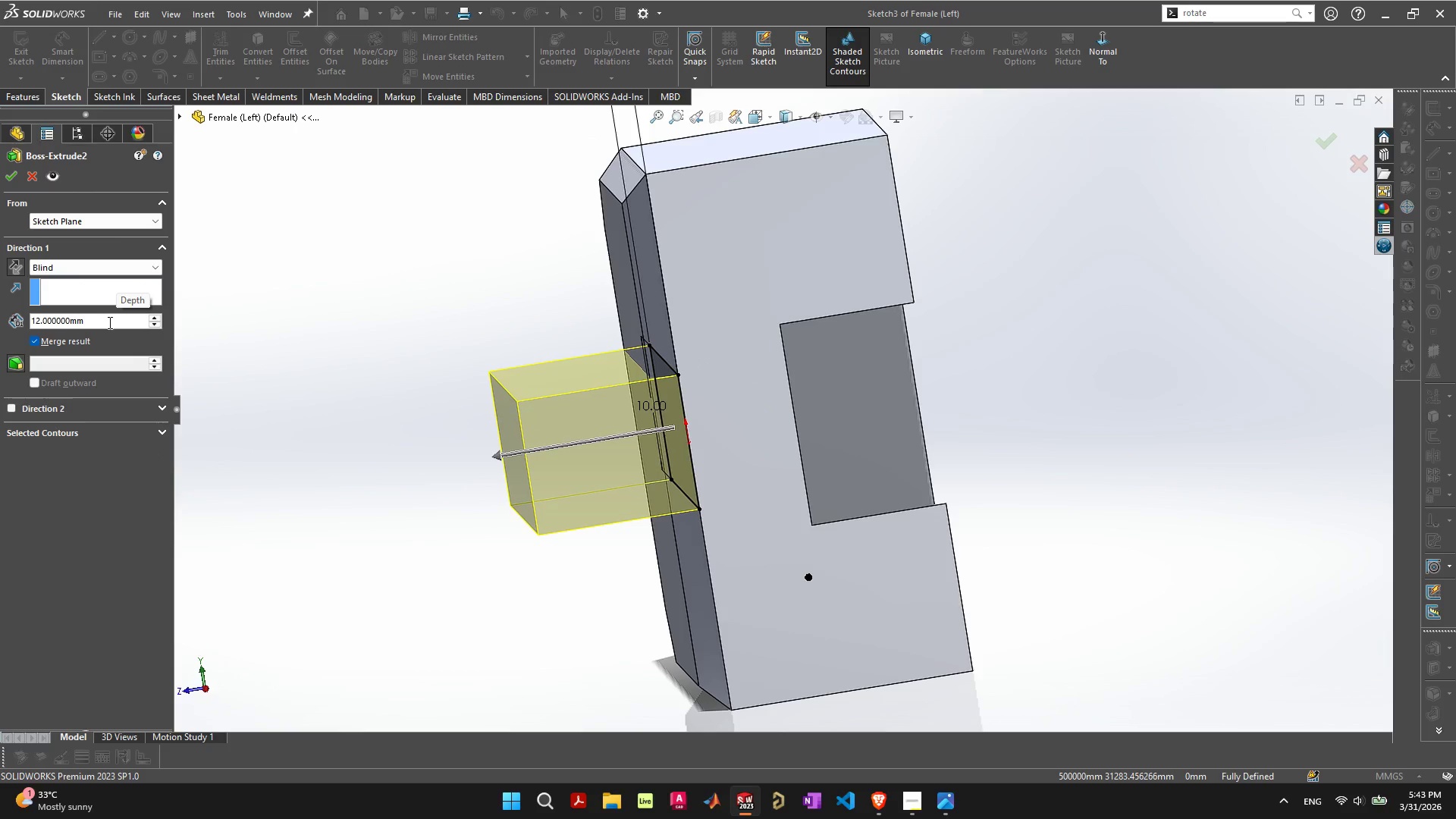 
left_click([108, 322])
 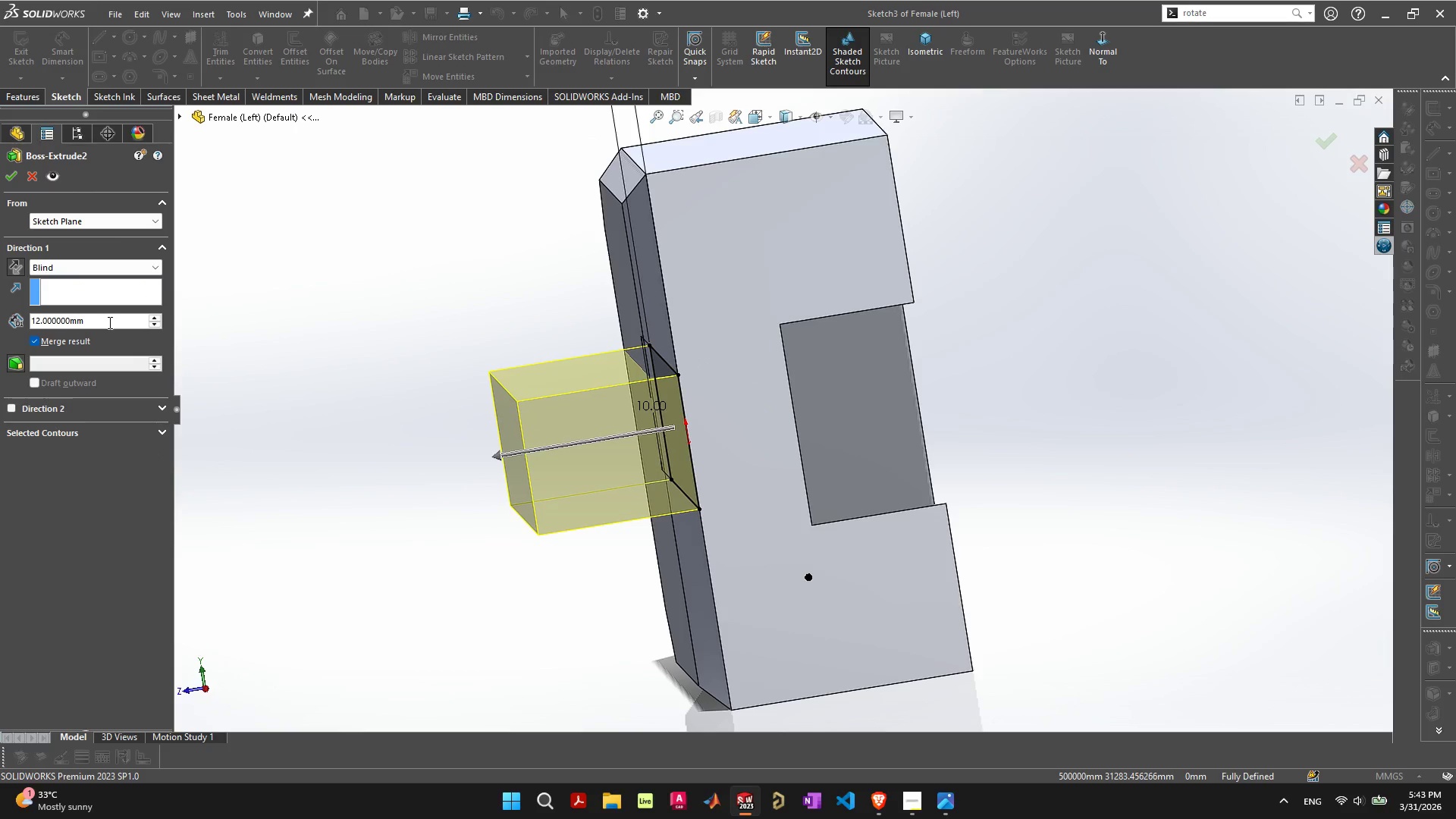 
left_click_drag(start_coordinate=[108, 322], to_coordinate=[0, 322])
 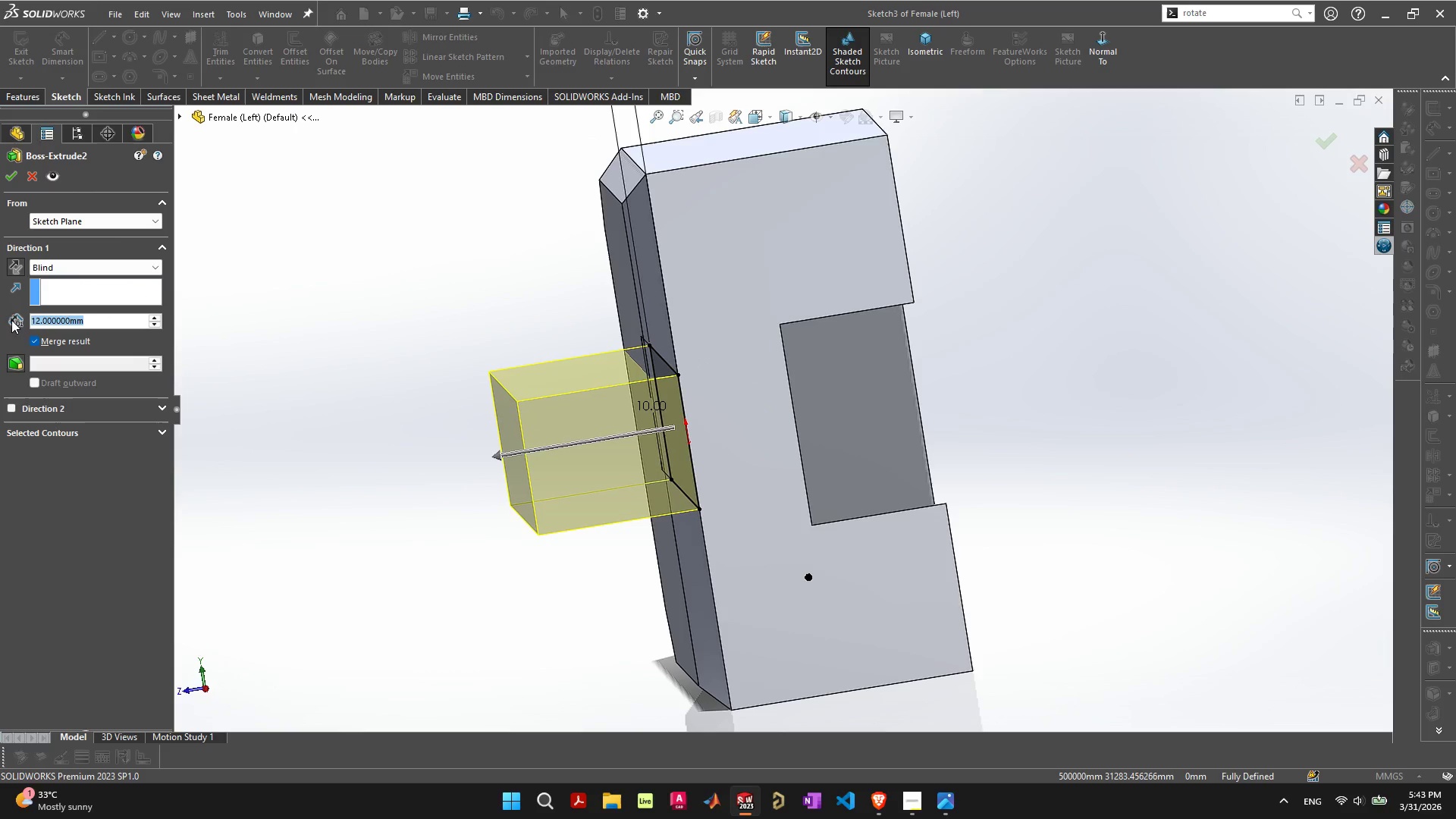 
key(2)
 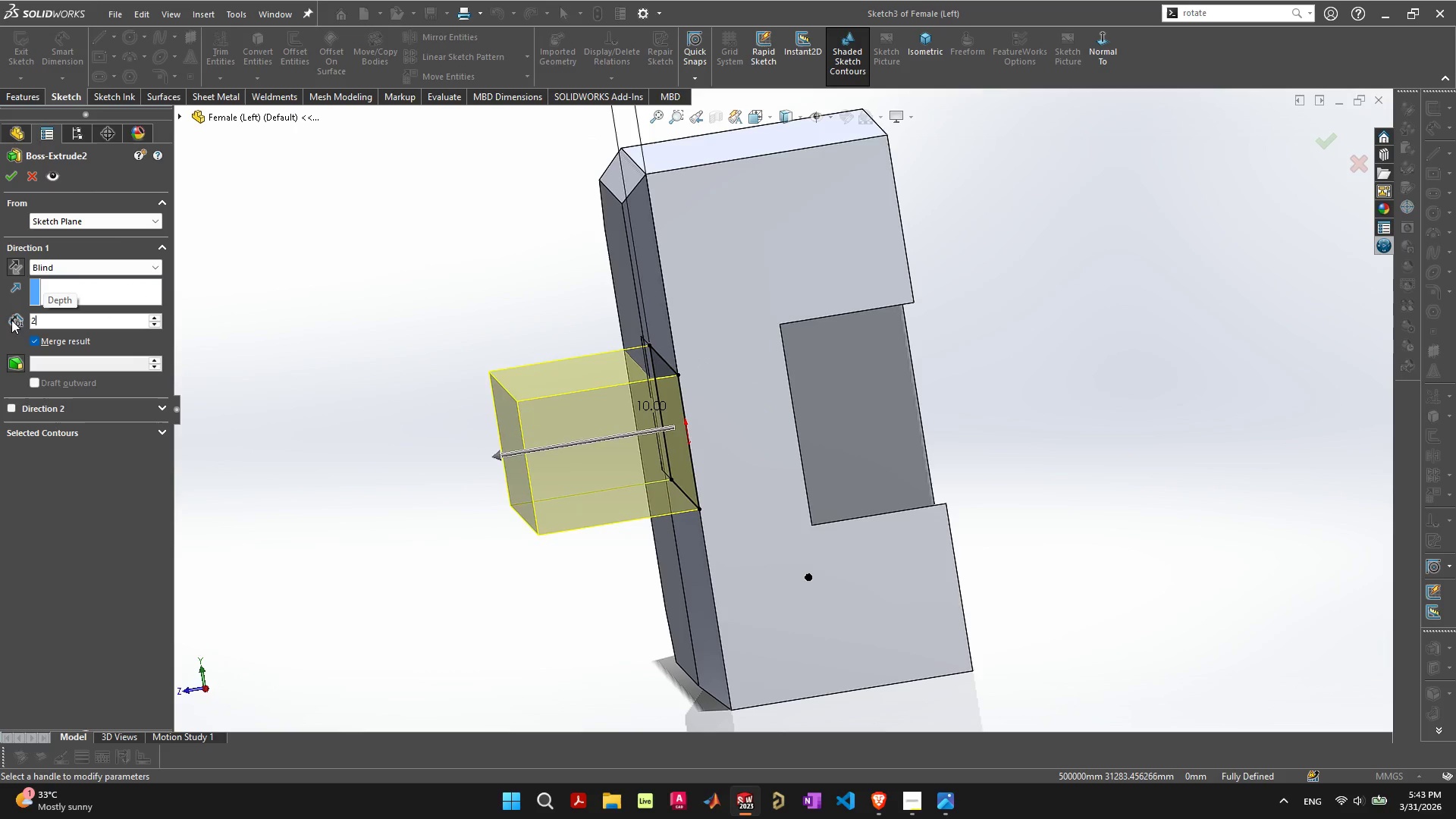 
key(Enter)
 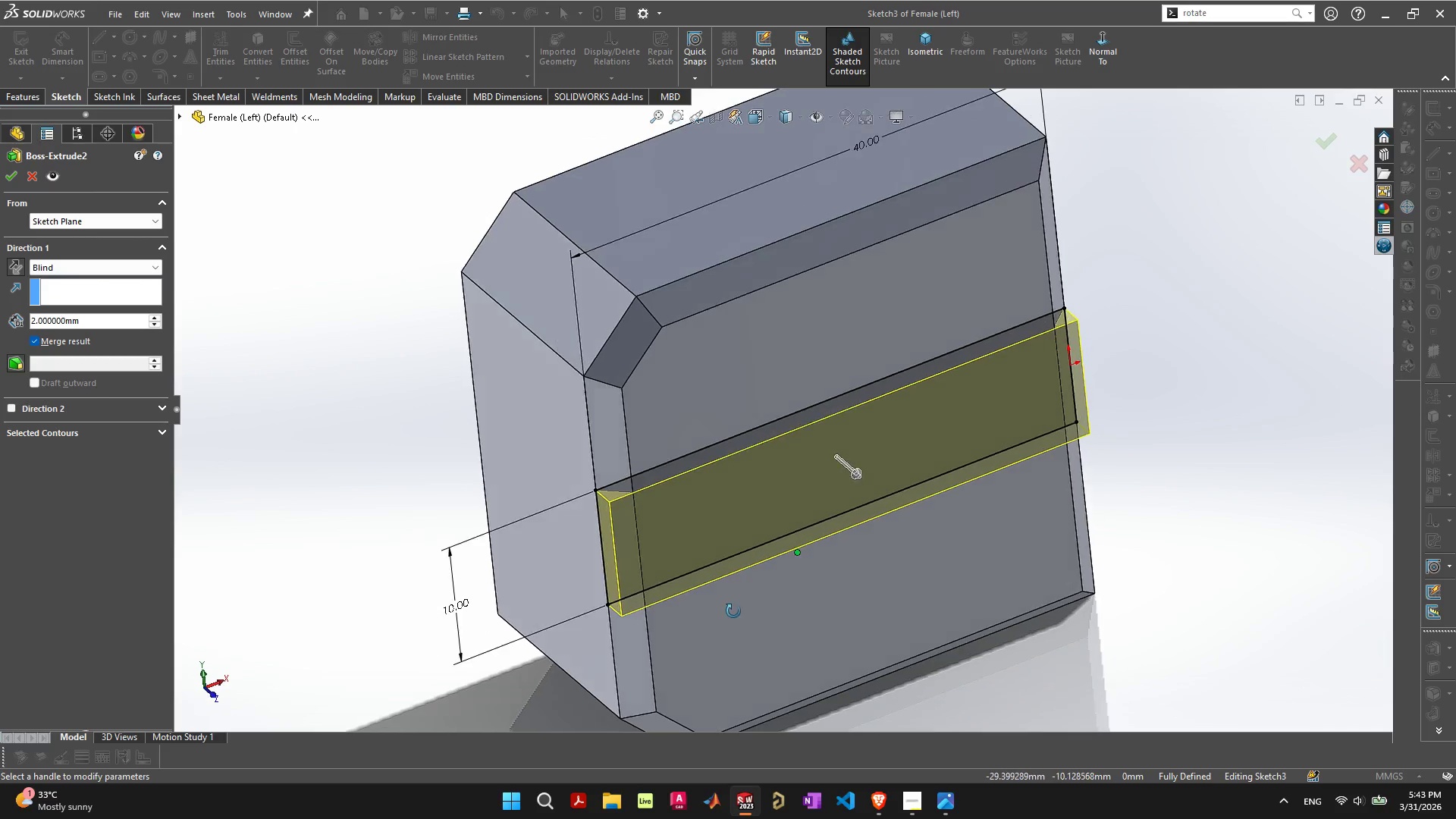 
wait(11.11)
 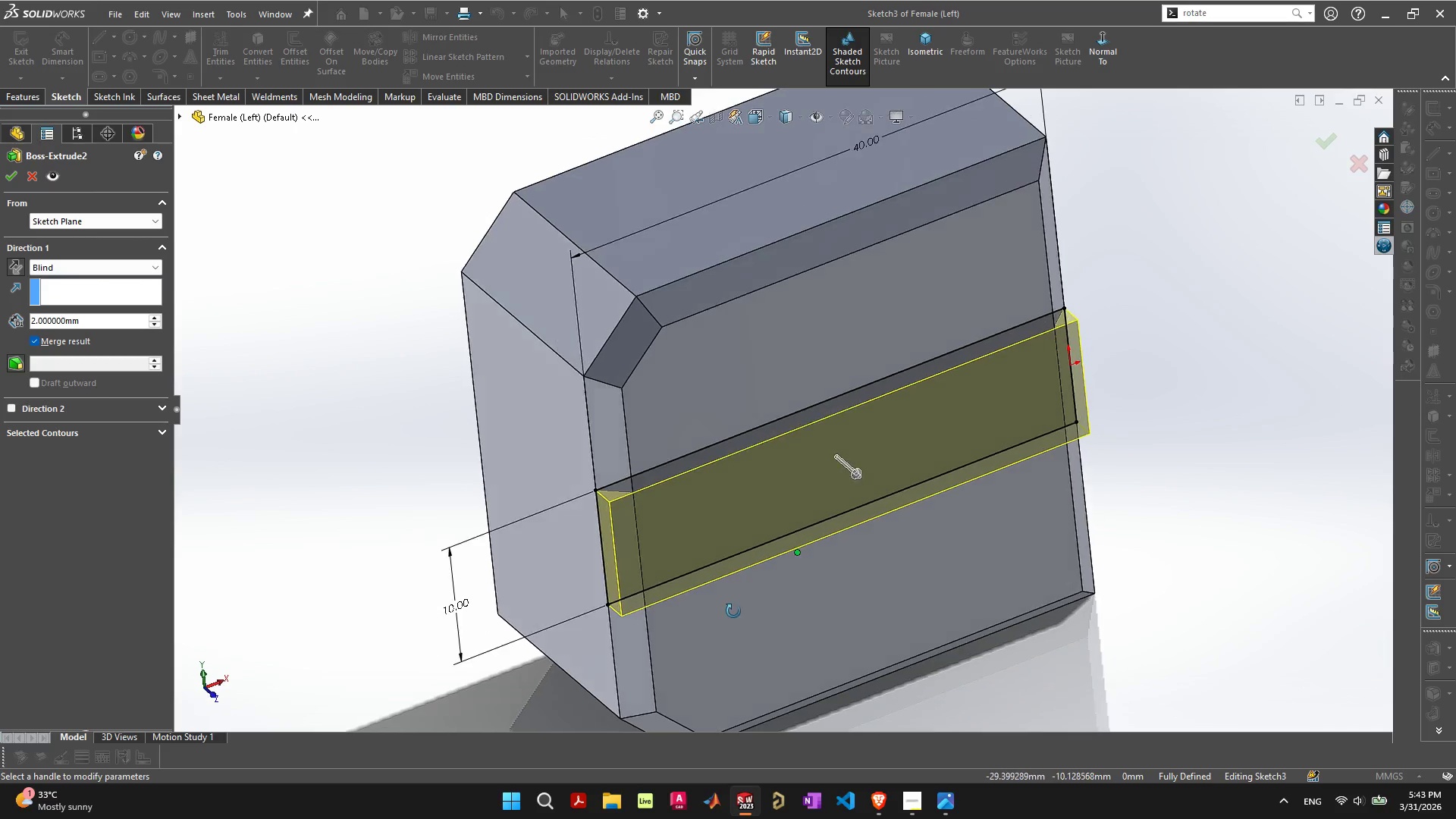 
left_click_drag(start_coordinate=[105, 318], to_coordinate=[18, 318])
 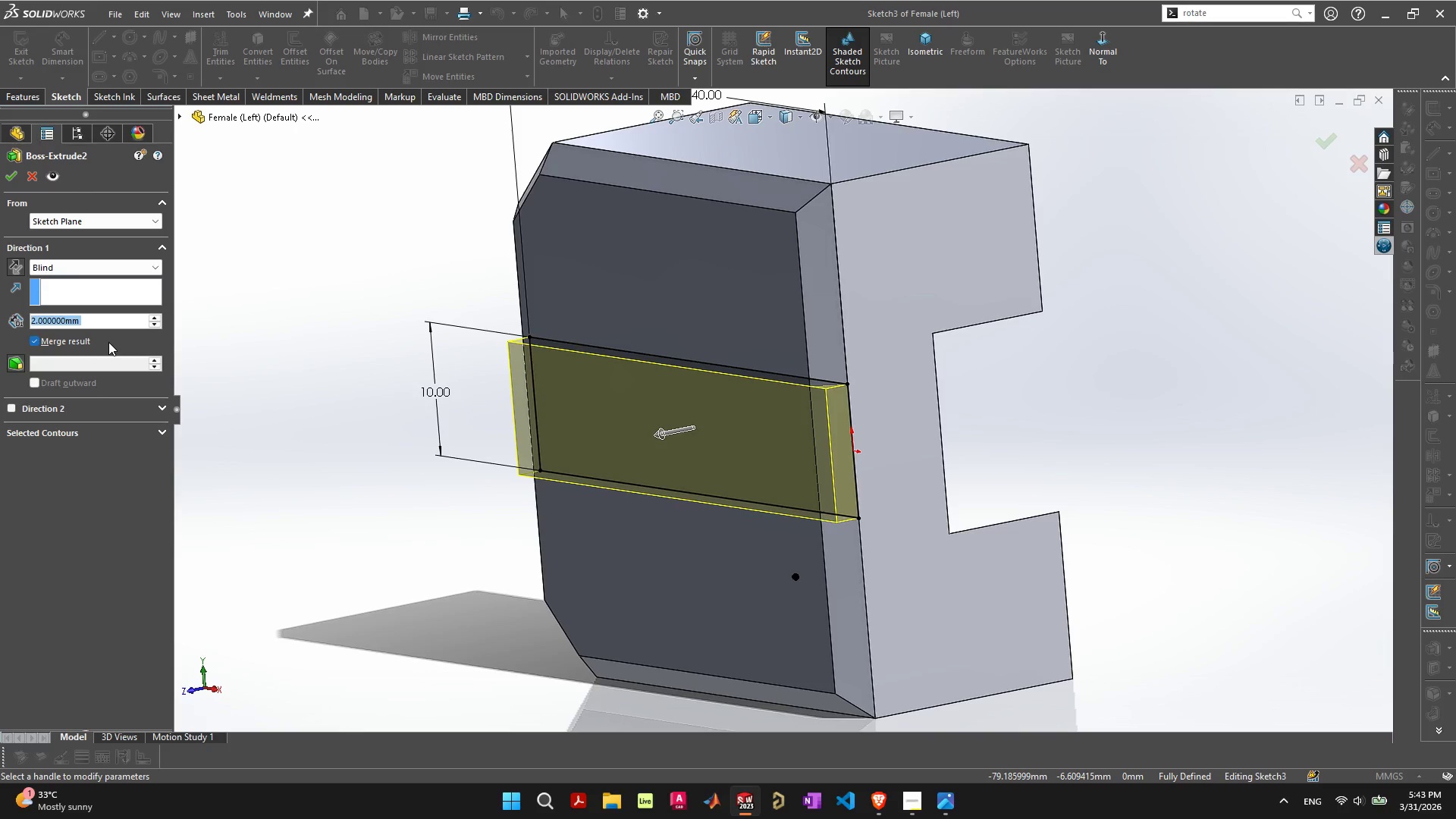 
key(4)
 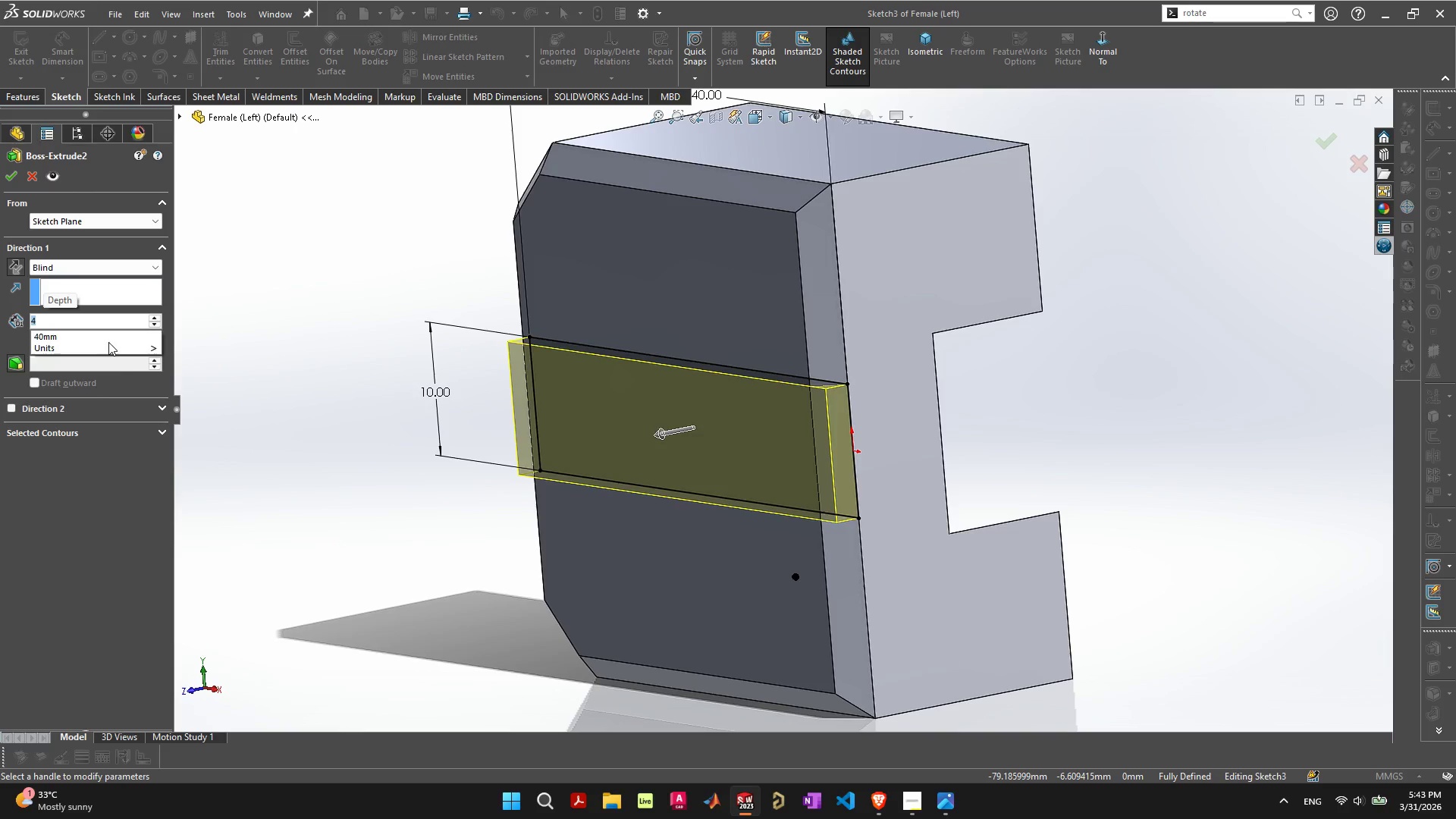 
key(Enter)
 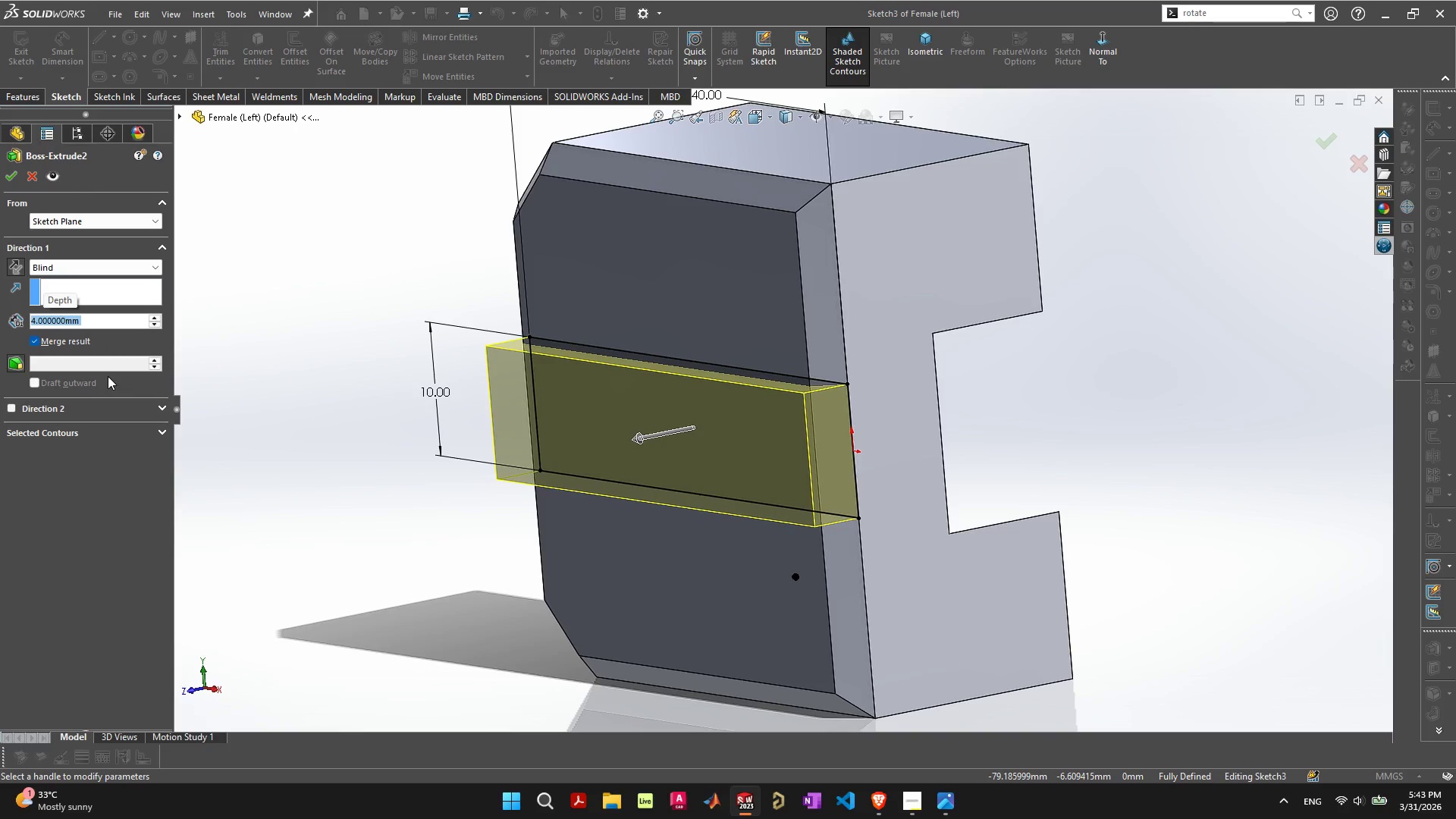 
key(Enter)
 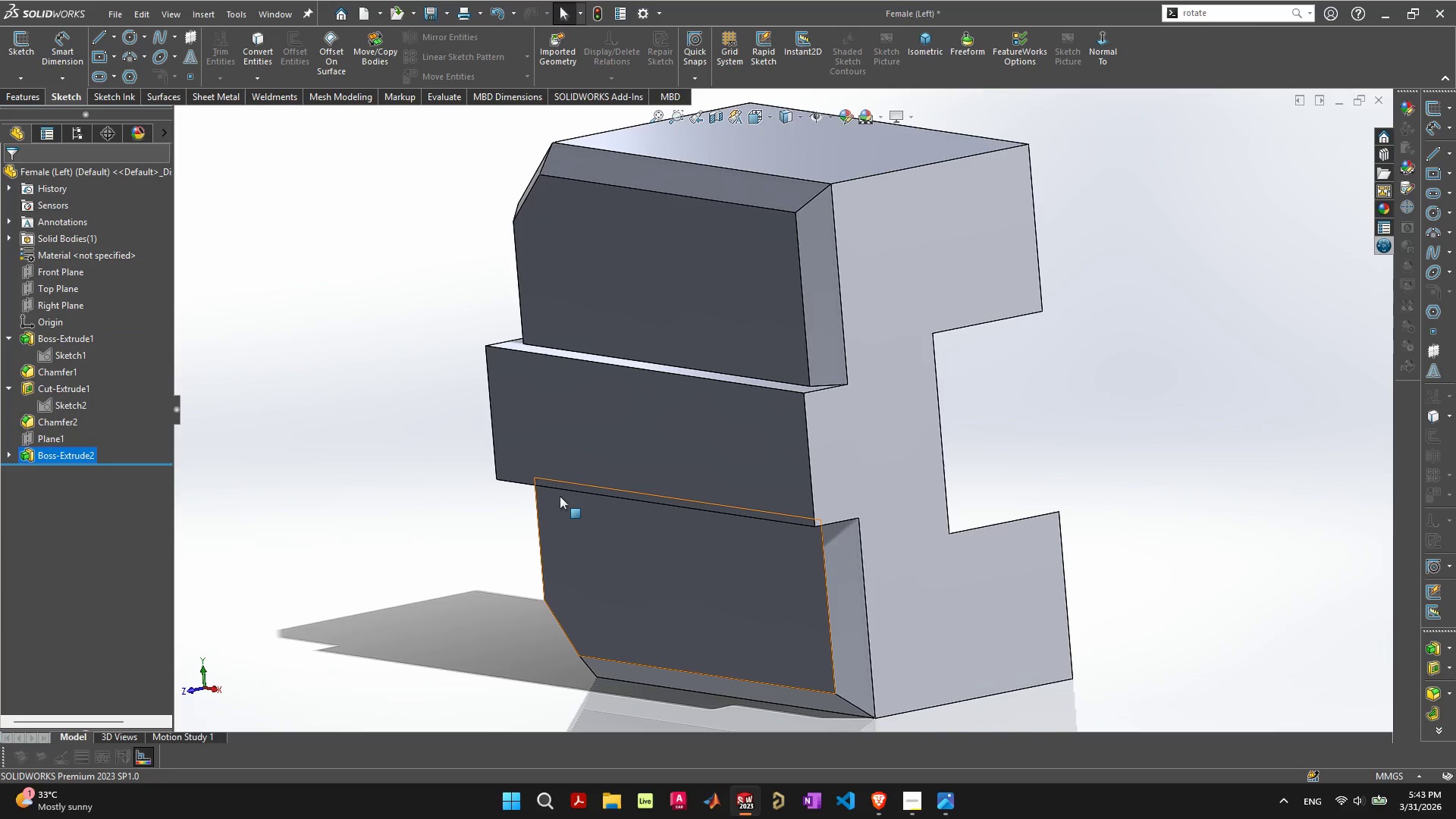 
scroll: coordinate [566, 495], scroll_direction: none, amount: 0.0
 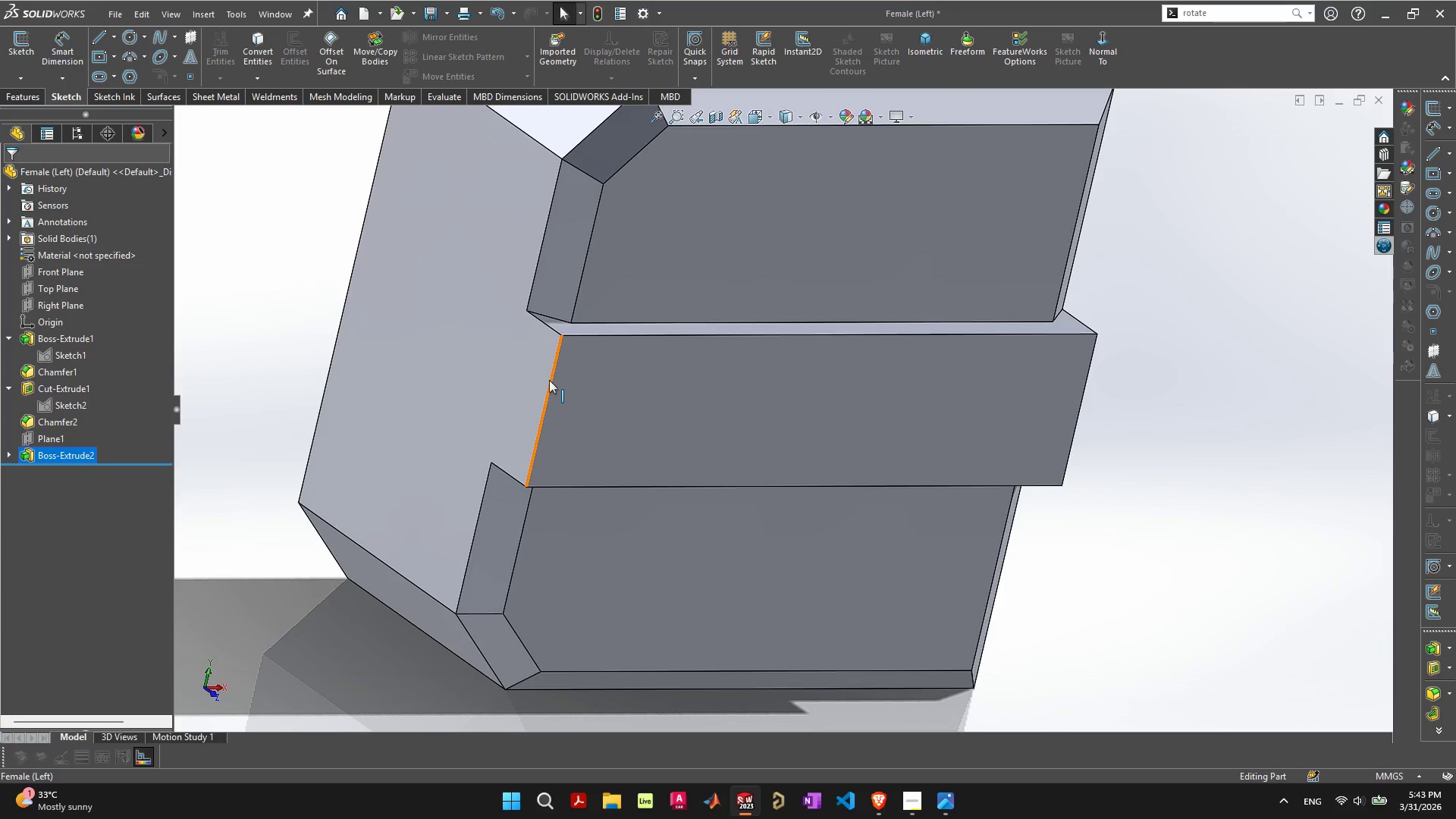 
left_click([549, 380])
 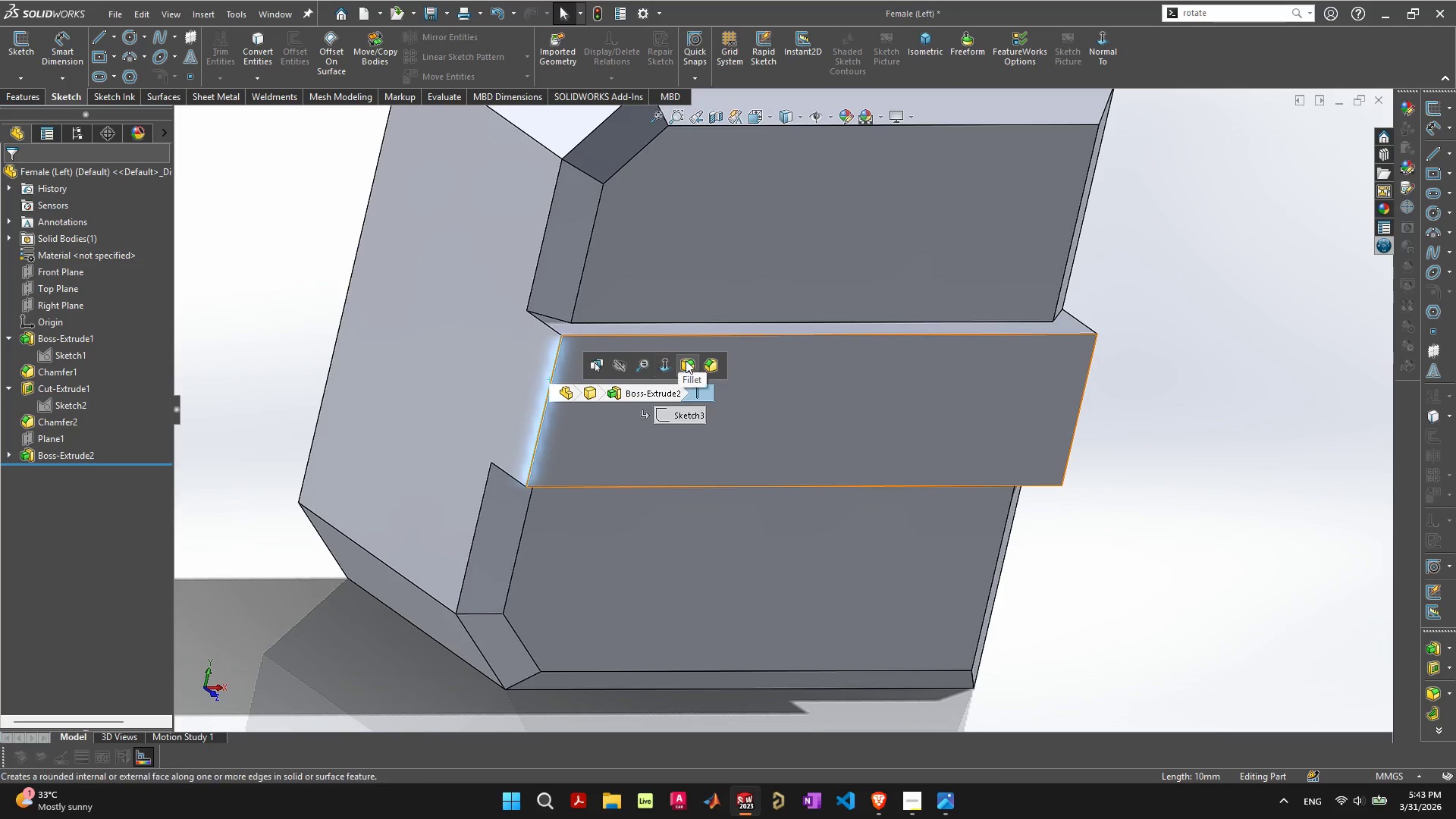 
left_click([689, 362])
 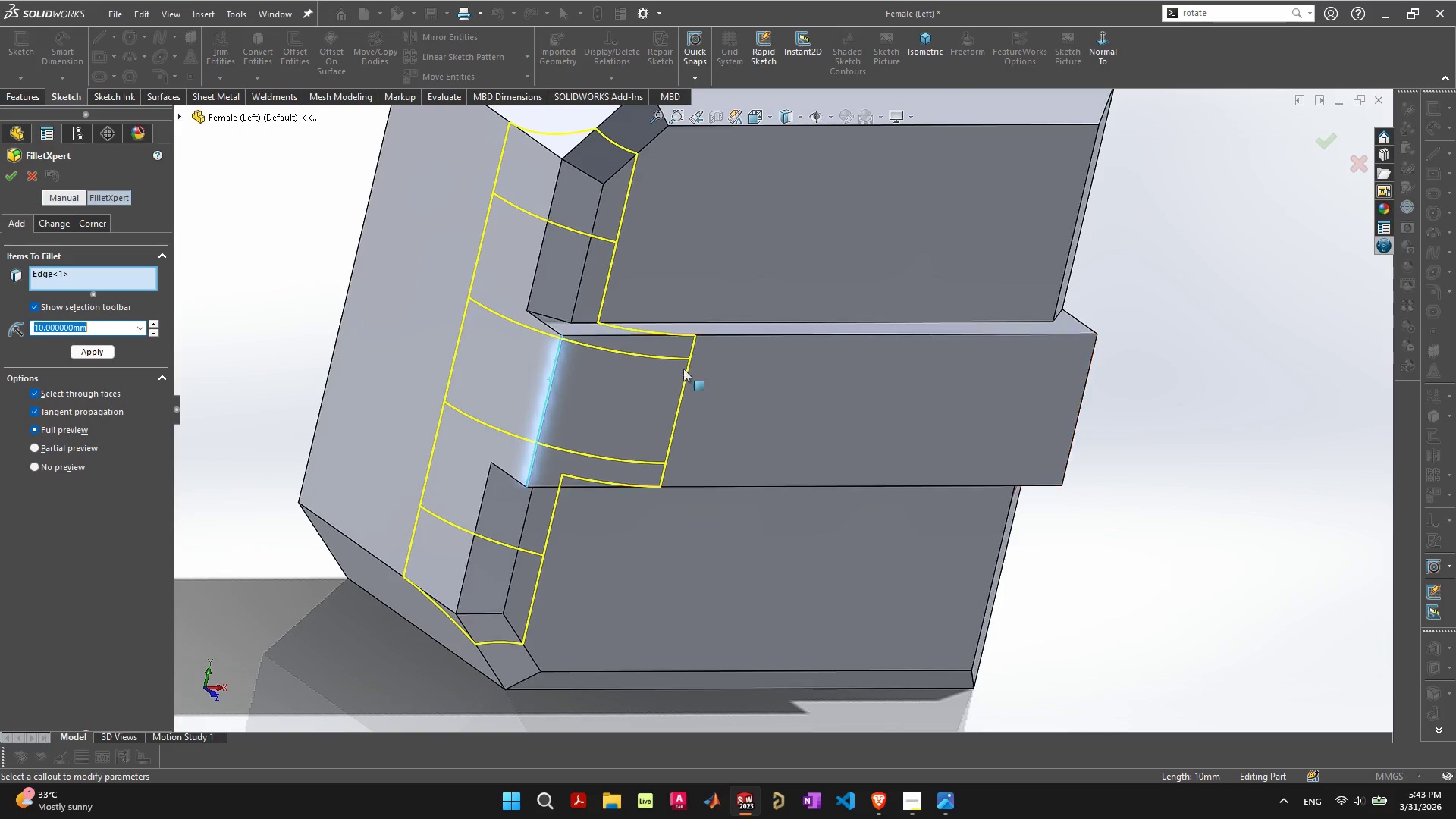 
scroll: coordinate [679, 381], scroll_direction: down, amount: 3.0
 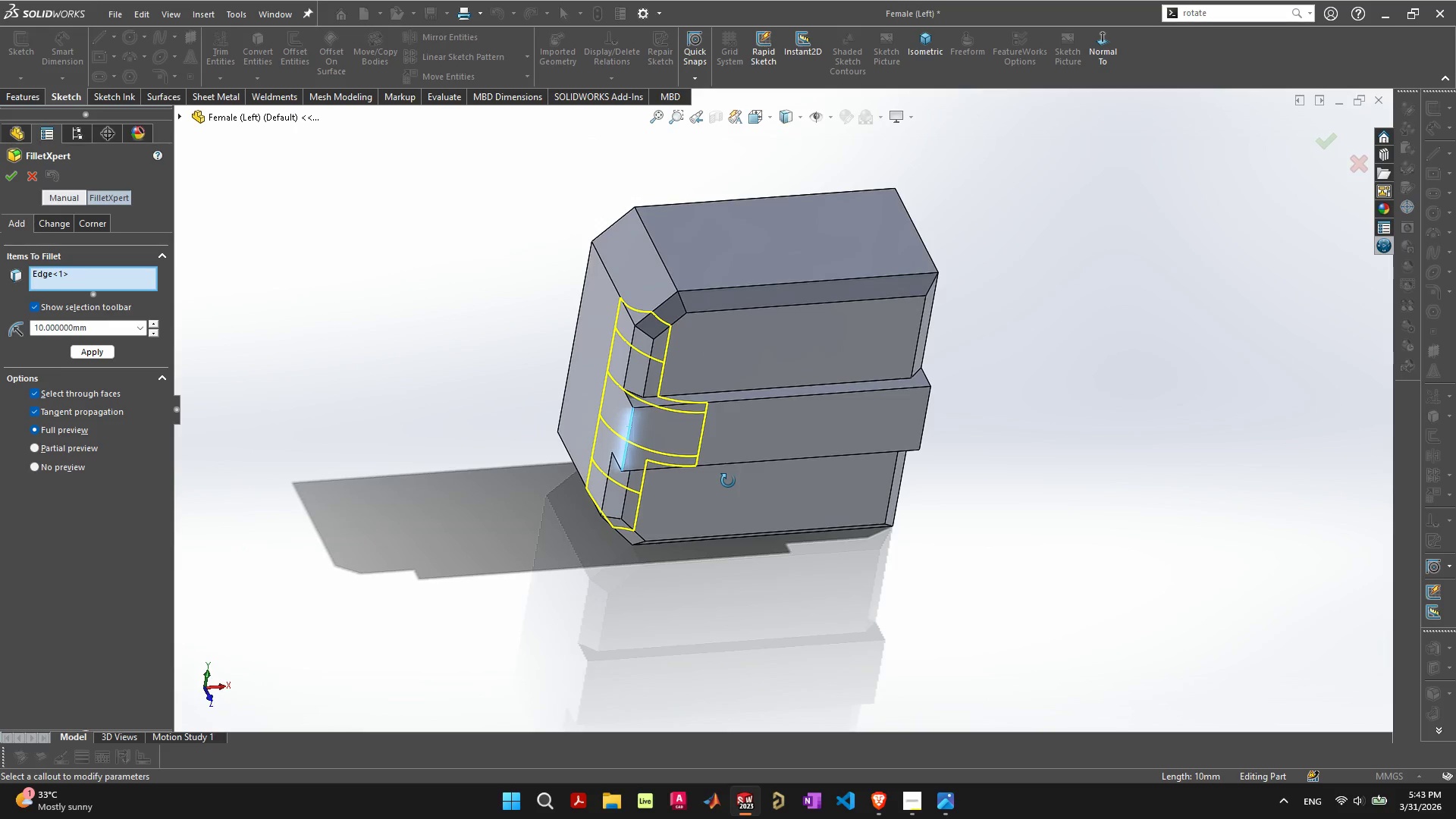 
key(Enter)
 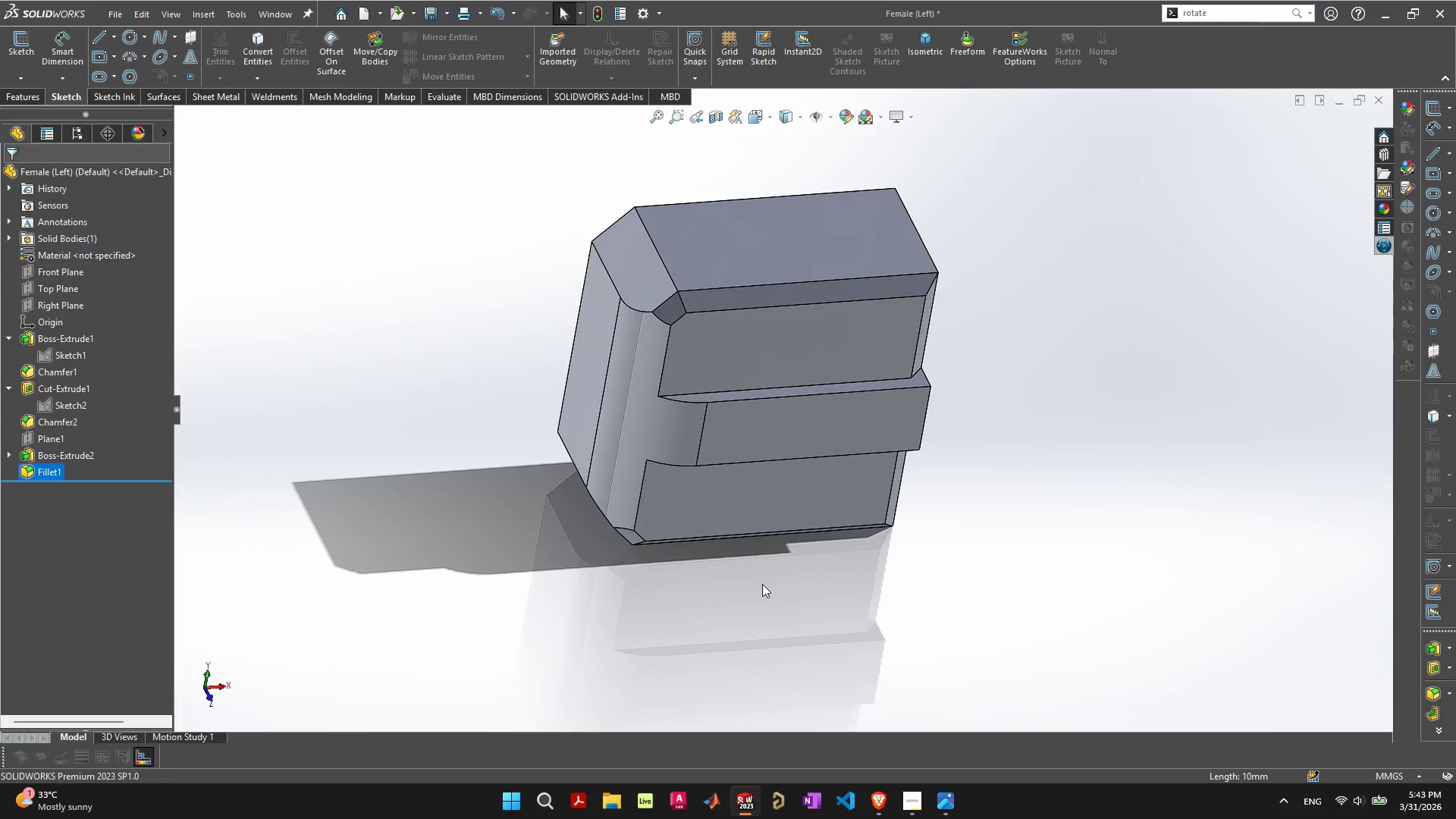 
scroll: coordinate [764, 579], scroll_direction: none, amount: 0.0
 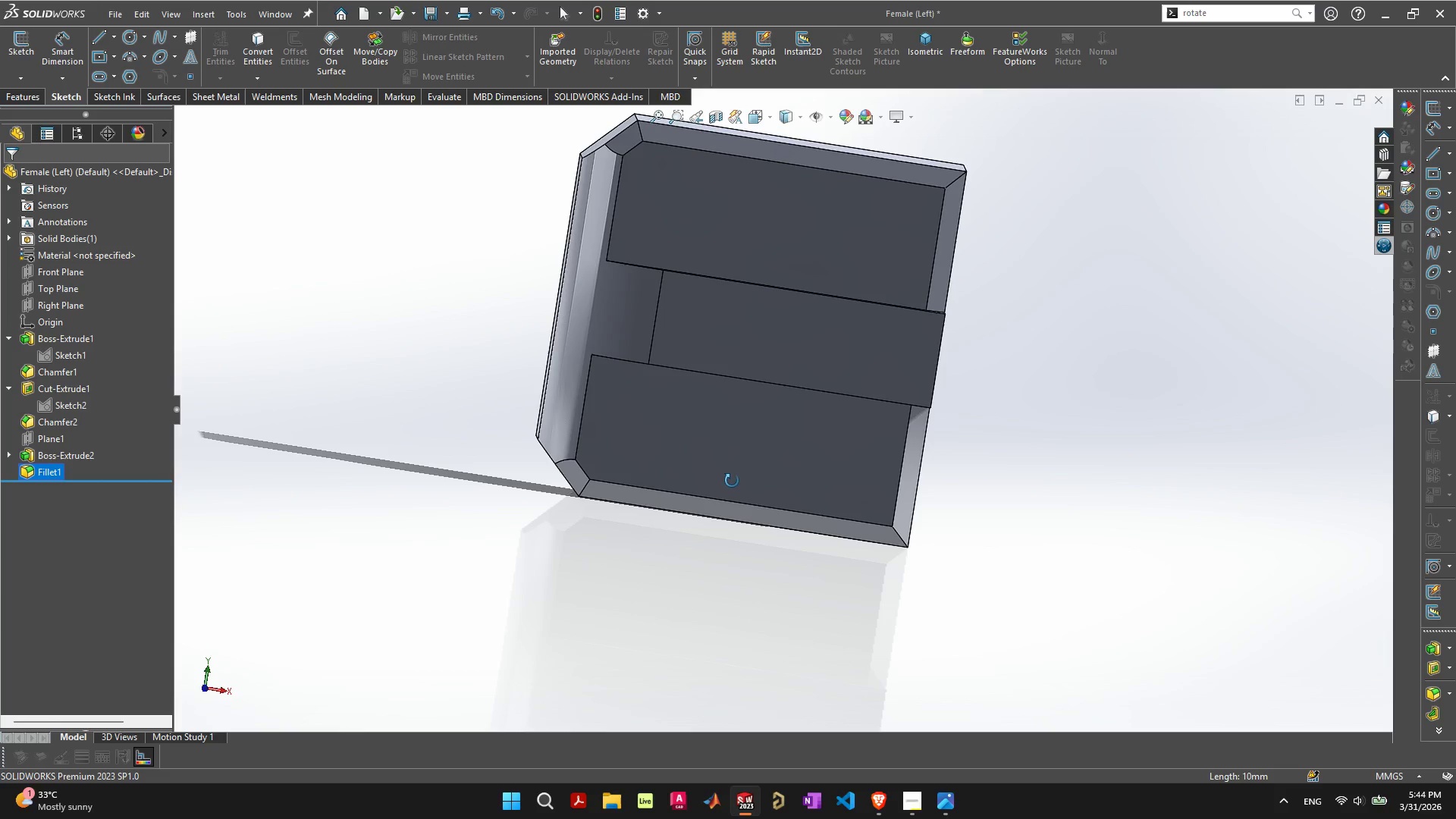 
wait(20.23)
 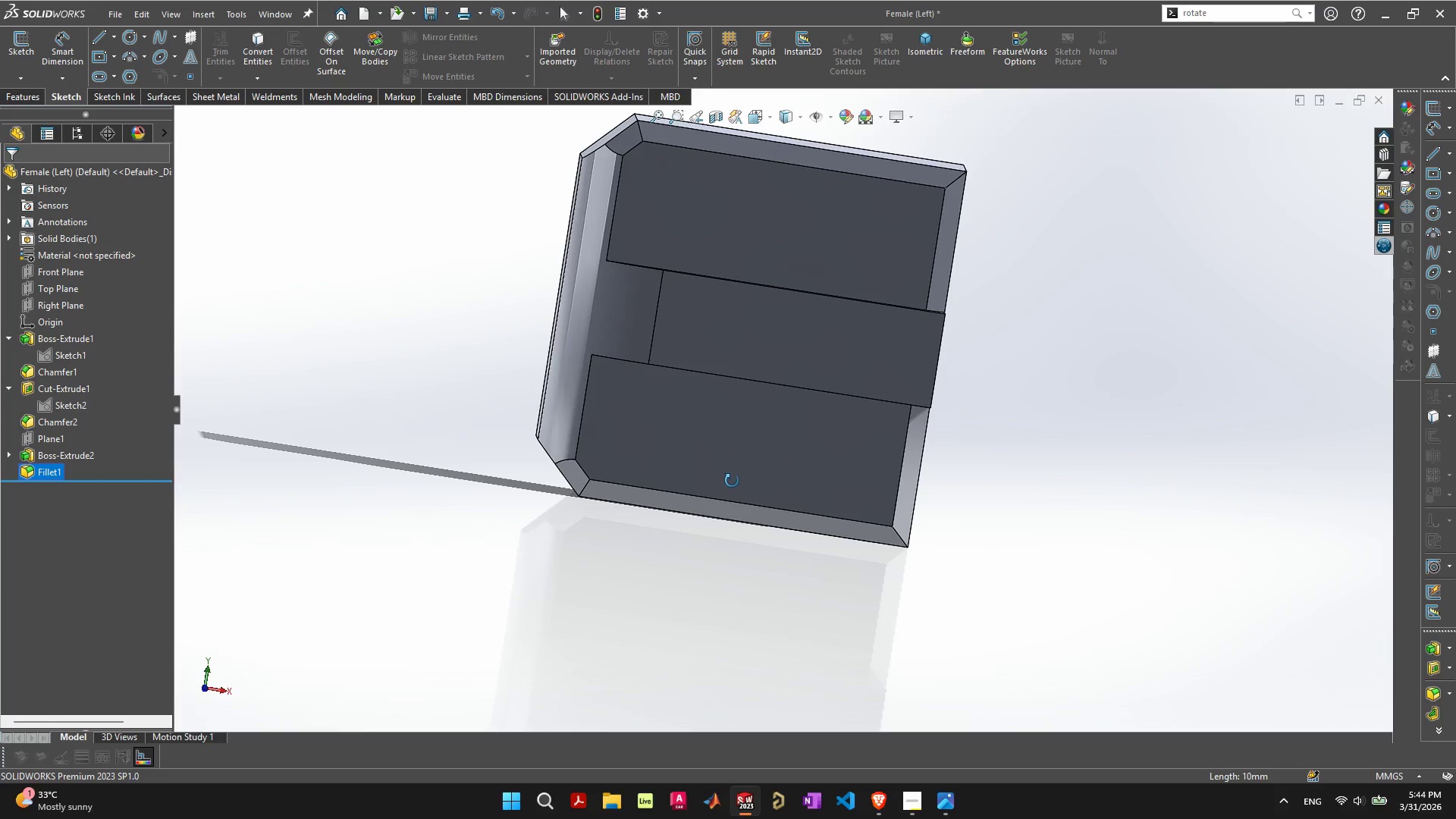 
key(Control+S)
 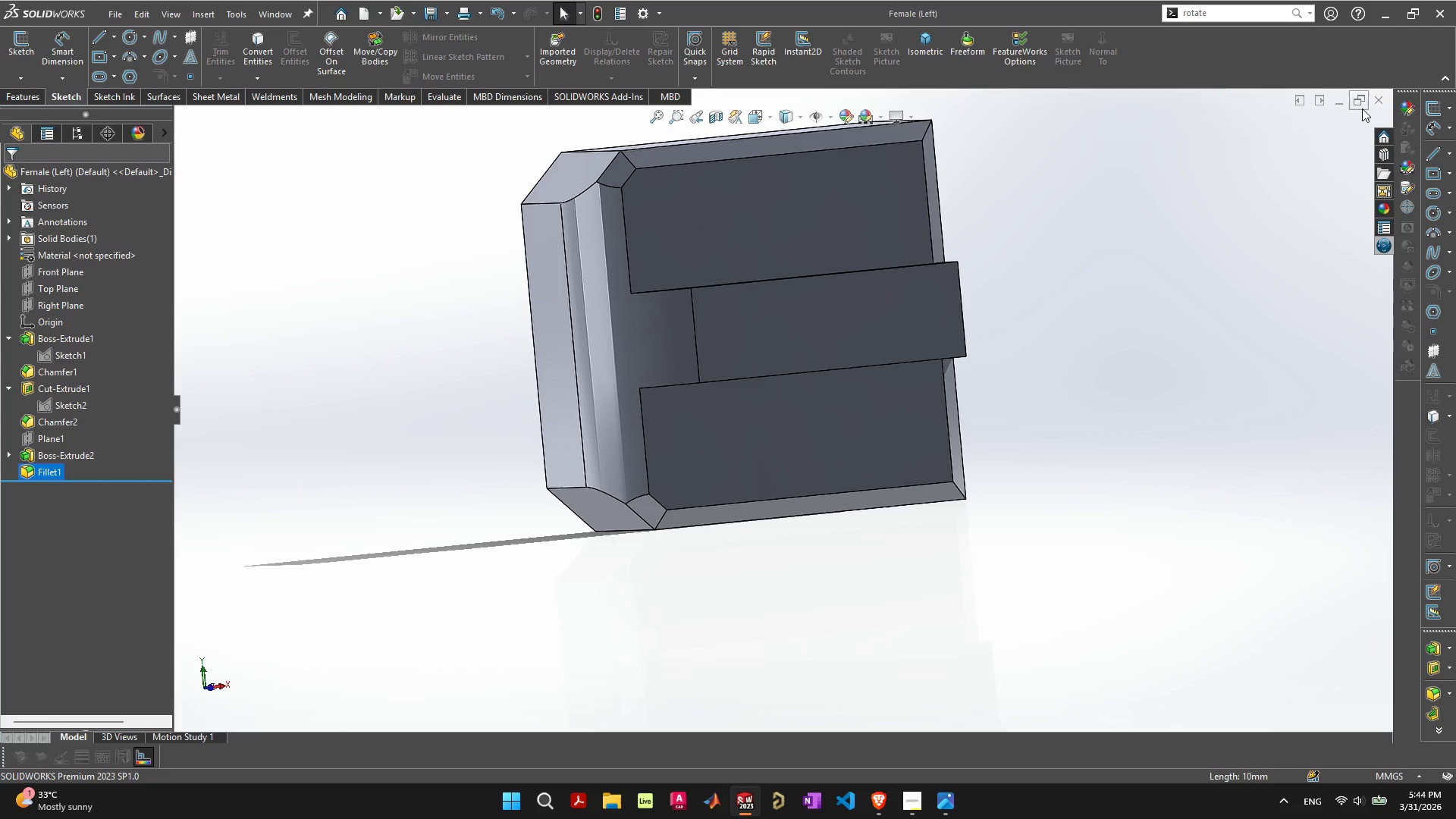 
left_click([1361, 104])
 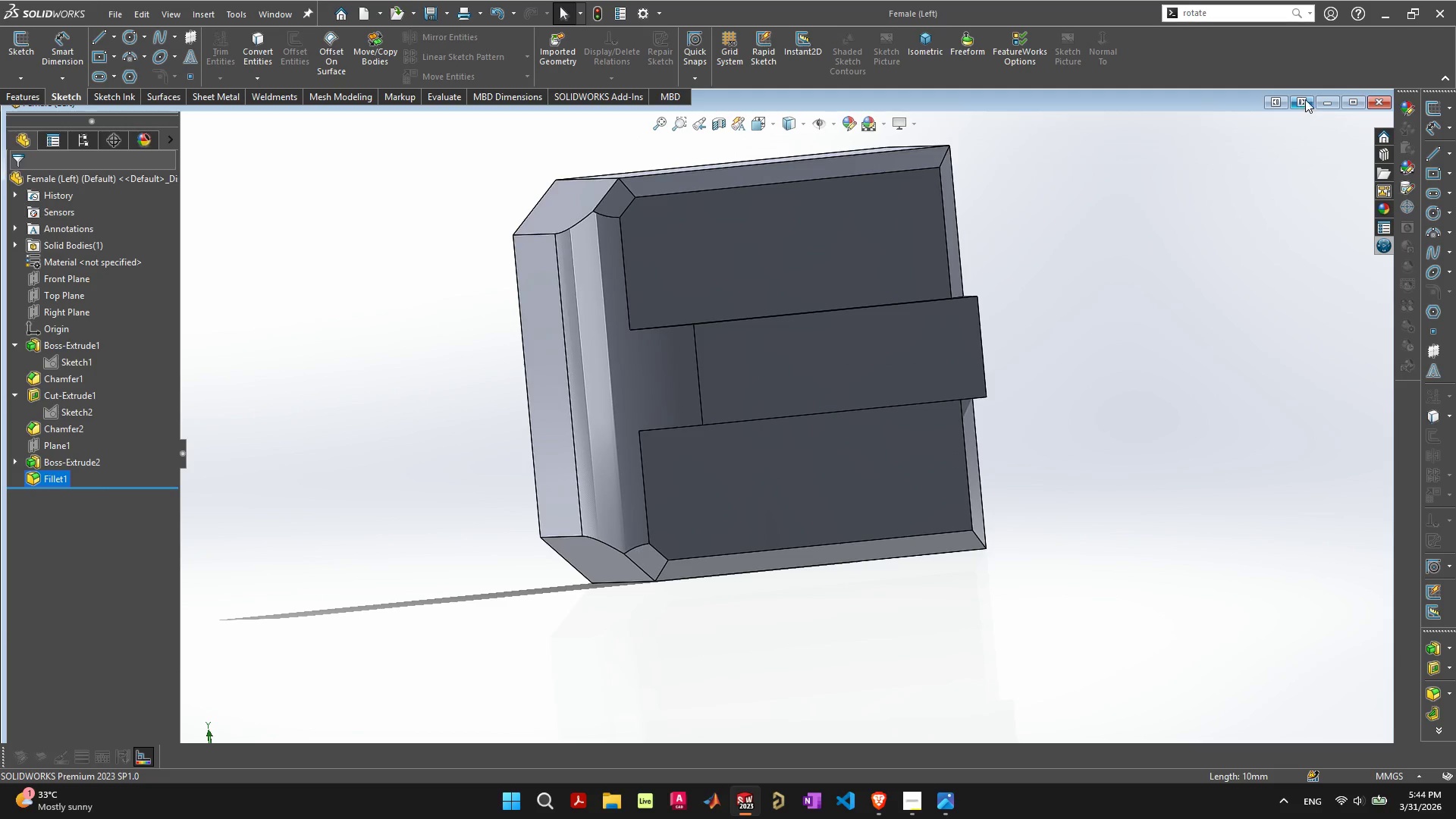 
left_click([1320, 102])
 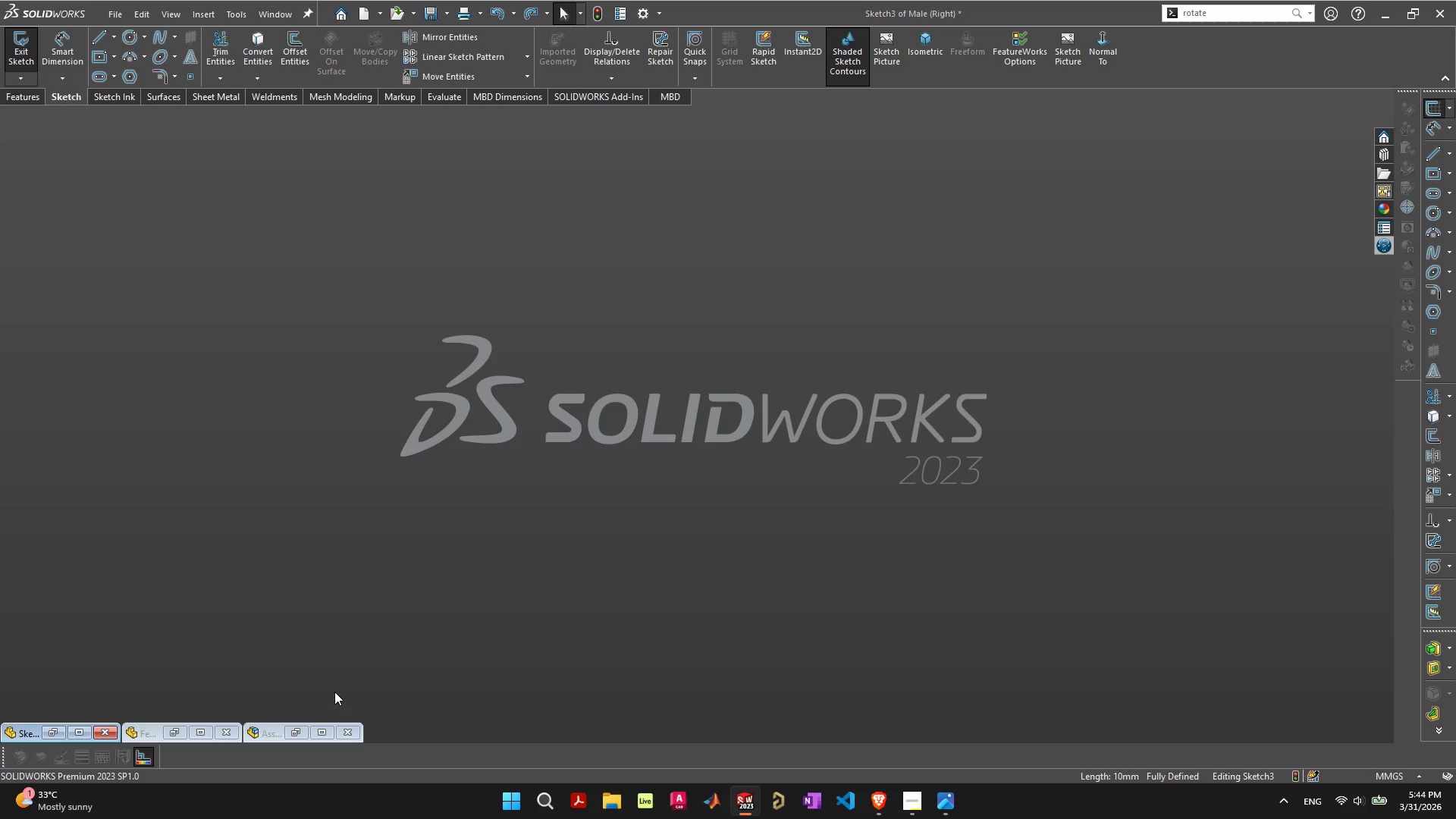 
left_click([330, 733])
 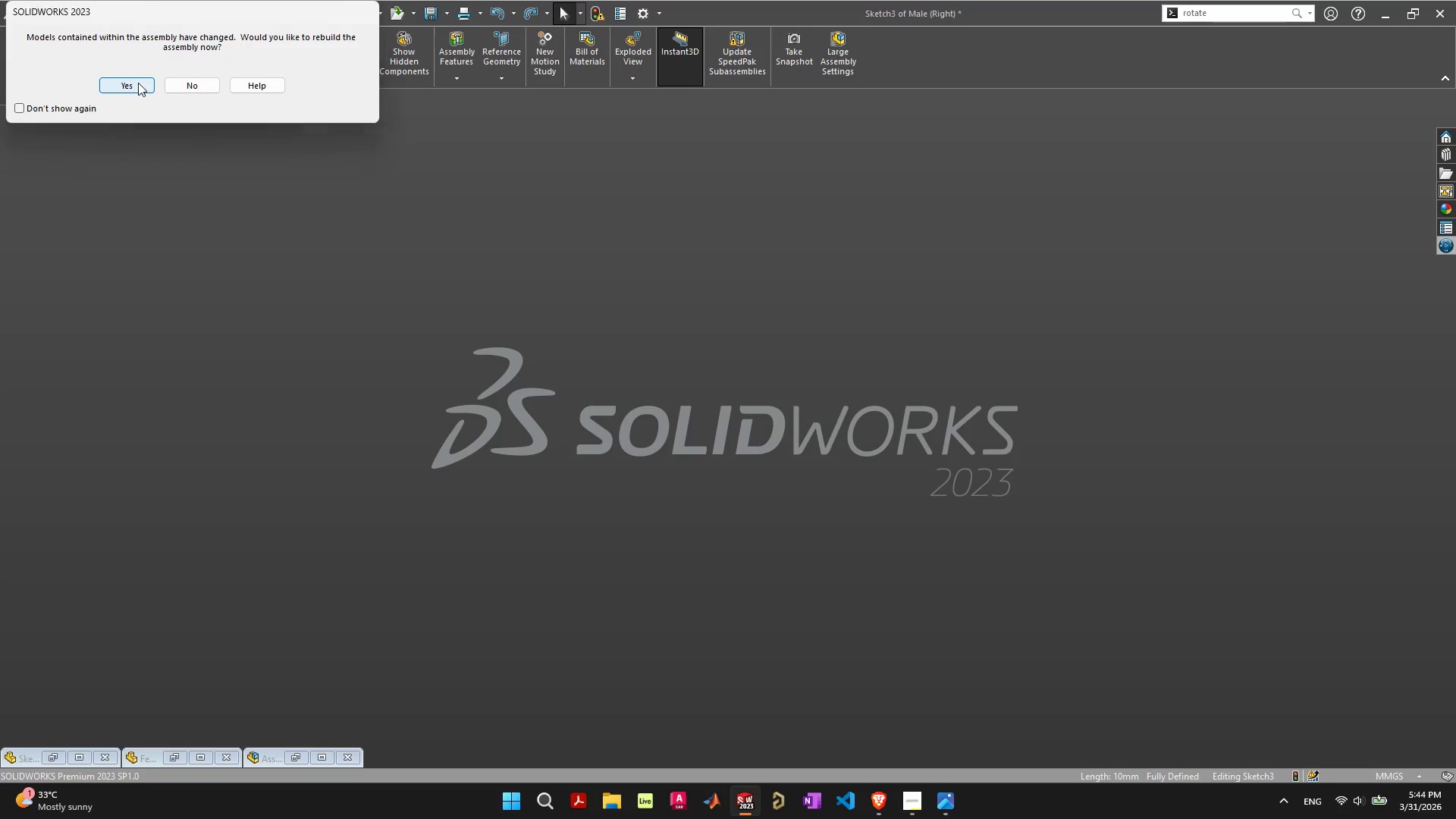 
left_click_drag(start_coordinate=[137, 88], to_coordinate=[131, 122])
 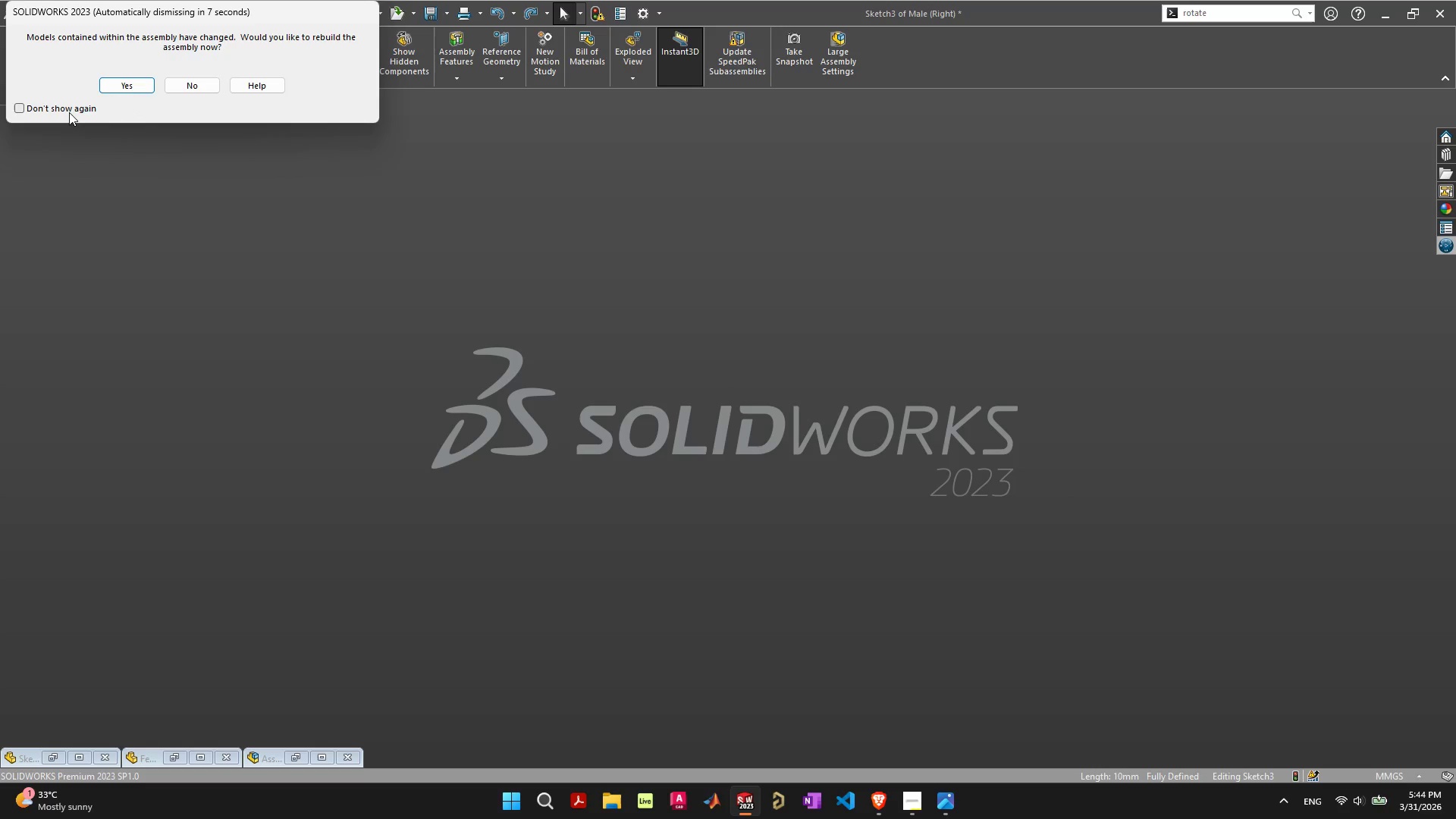 
left_click([68, 109])
 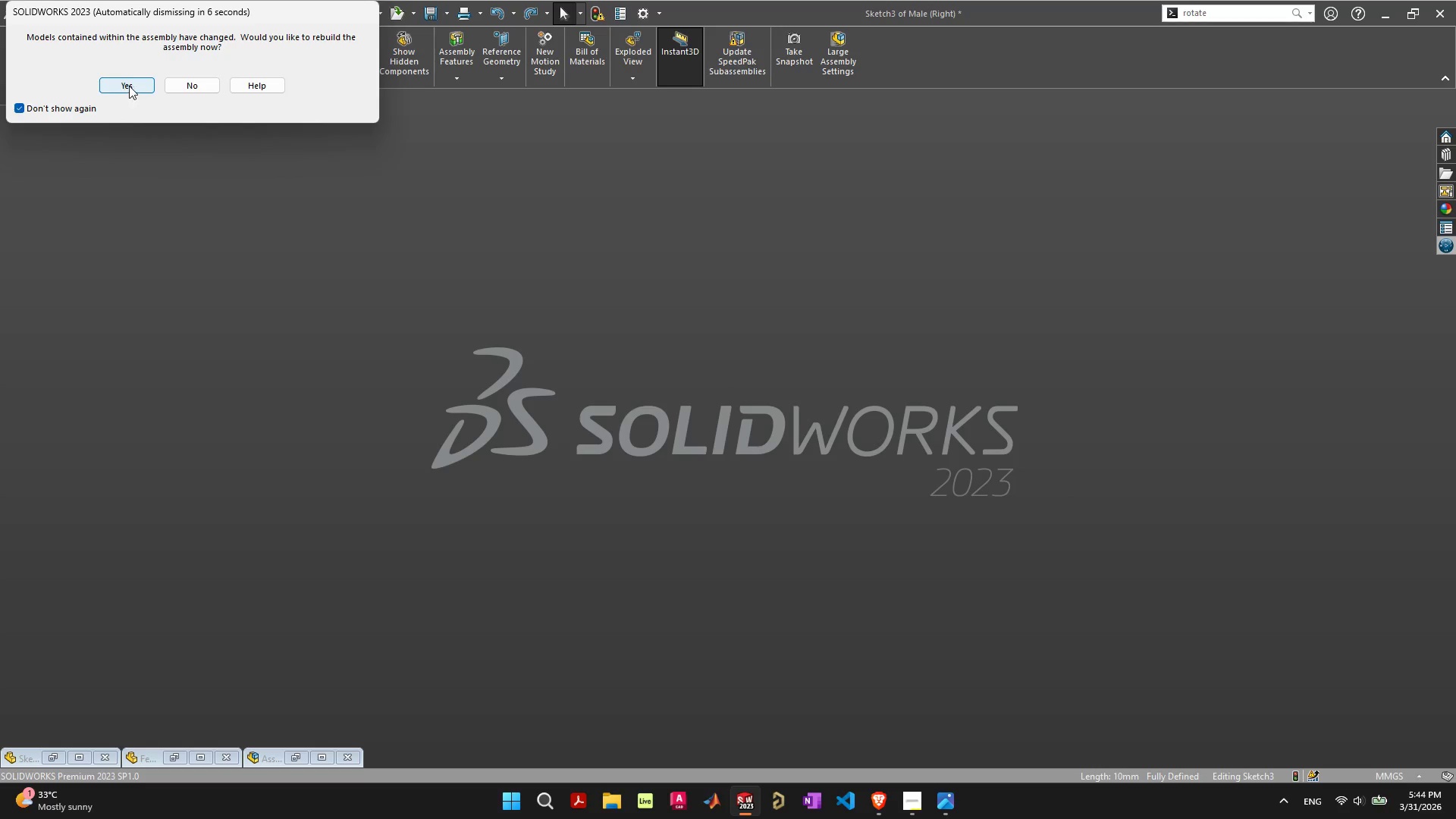 
left_click([129, 86])
 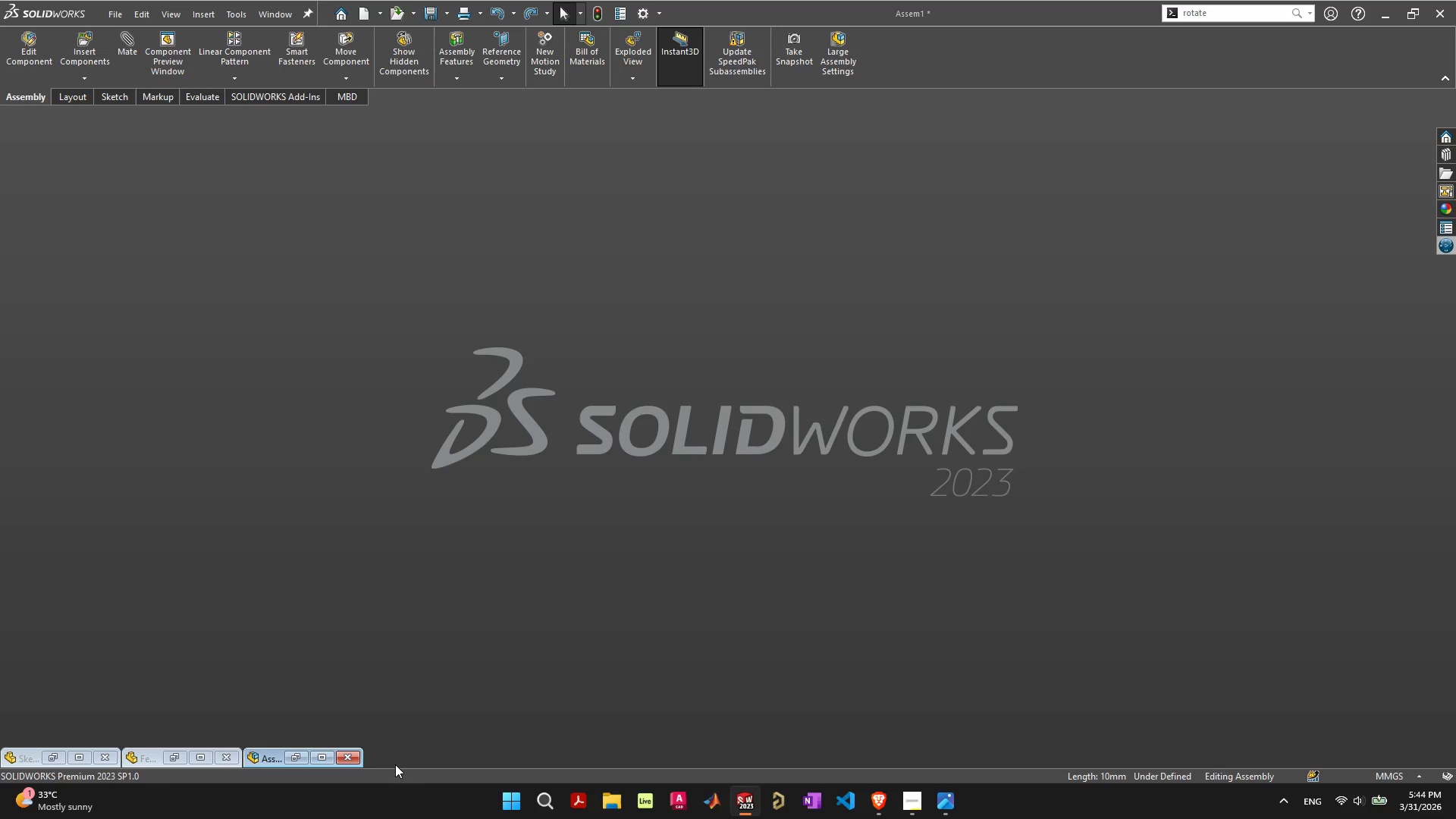 
left_click([325, 758])
 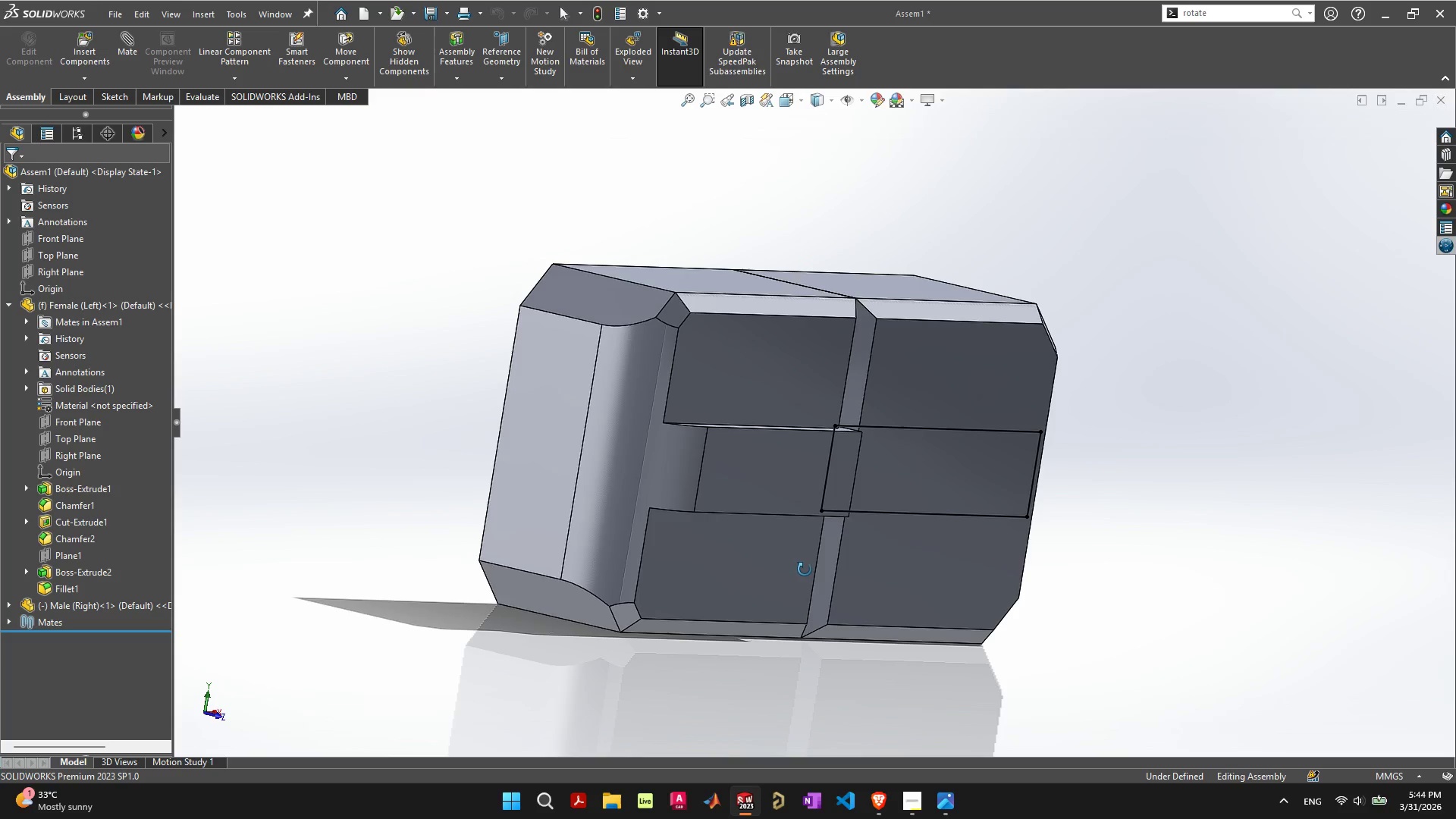 
wait(8.16)
 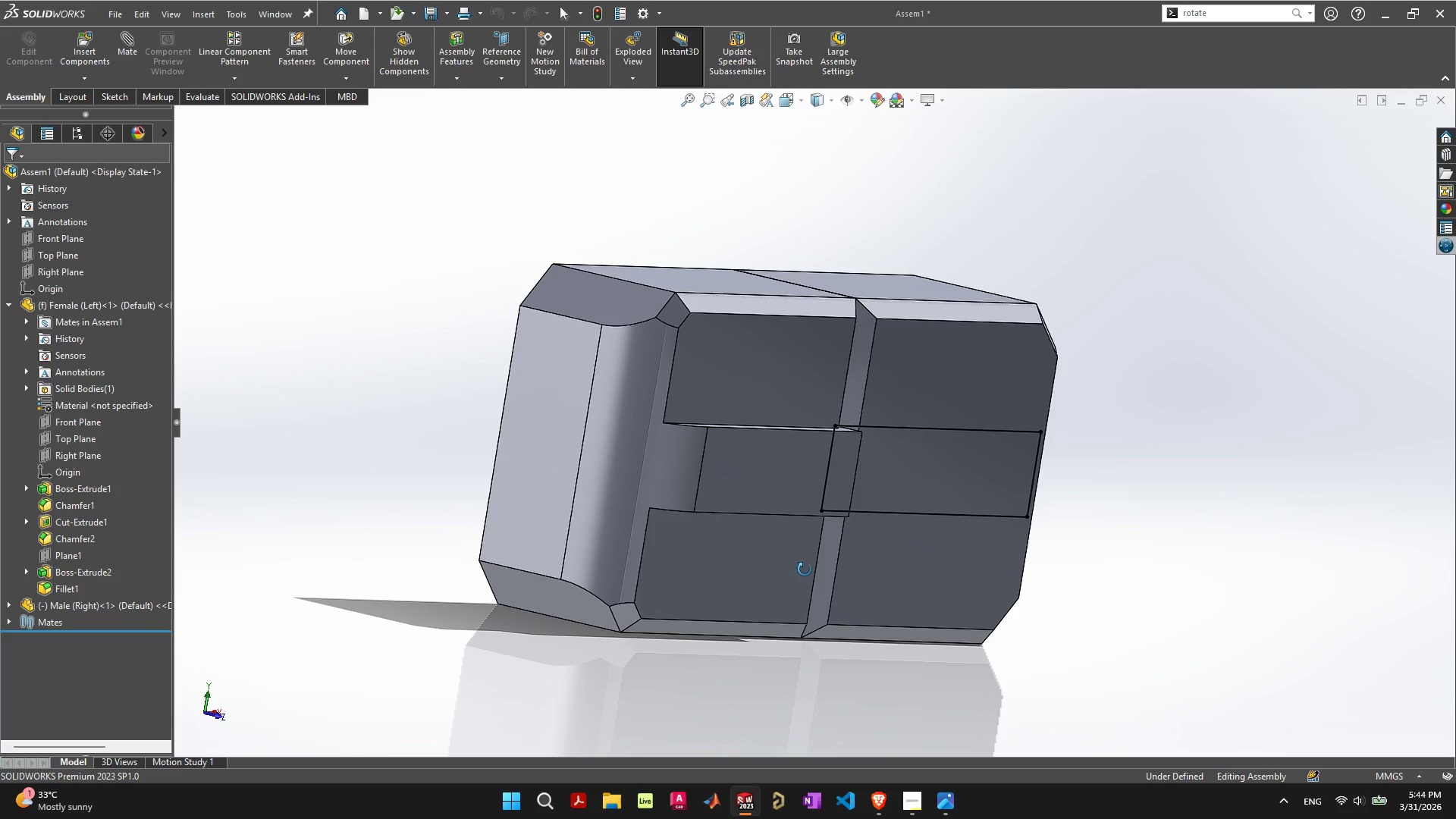 
mouse_move([736, 494])
 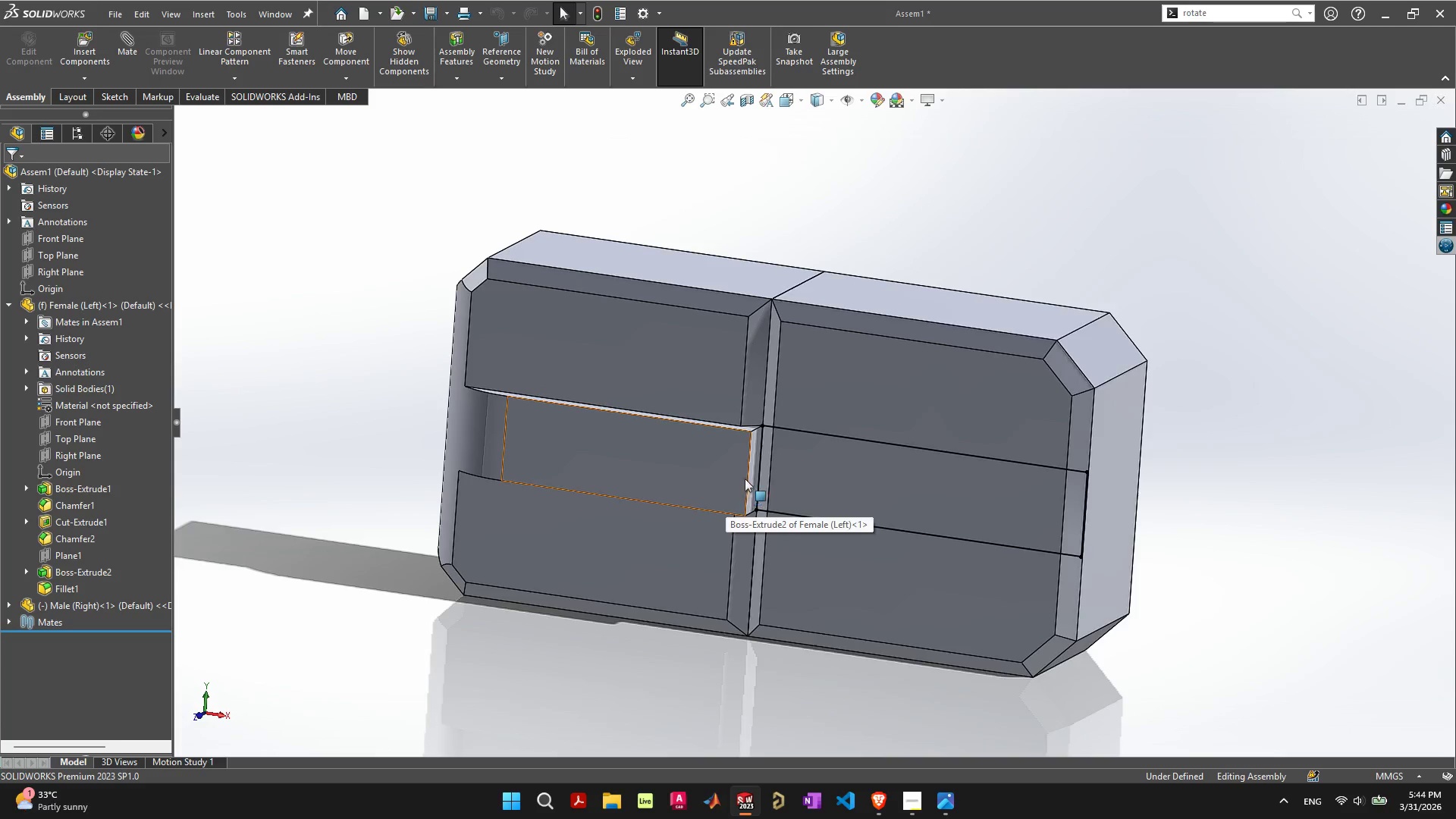 
scroll: coordinate [779, 477], scroll_direction: up, amount: 5.0
 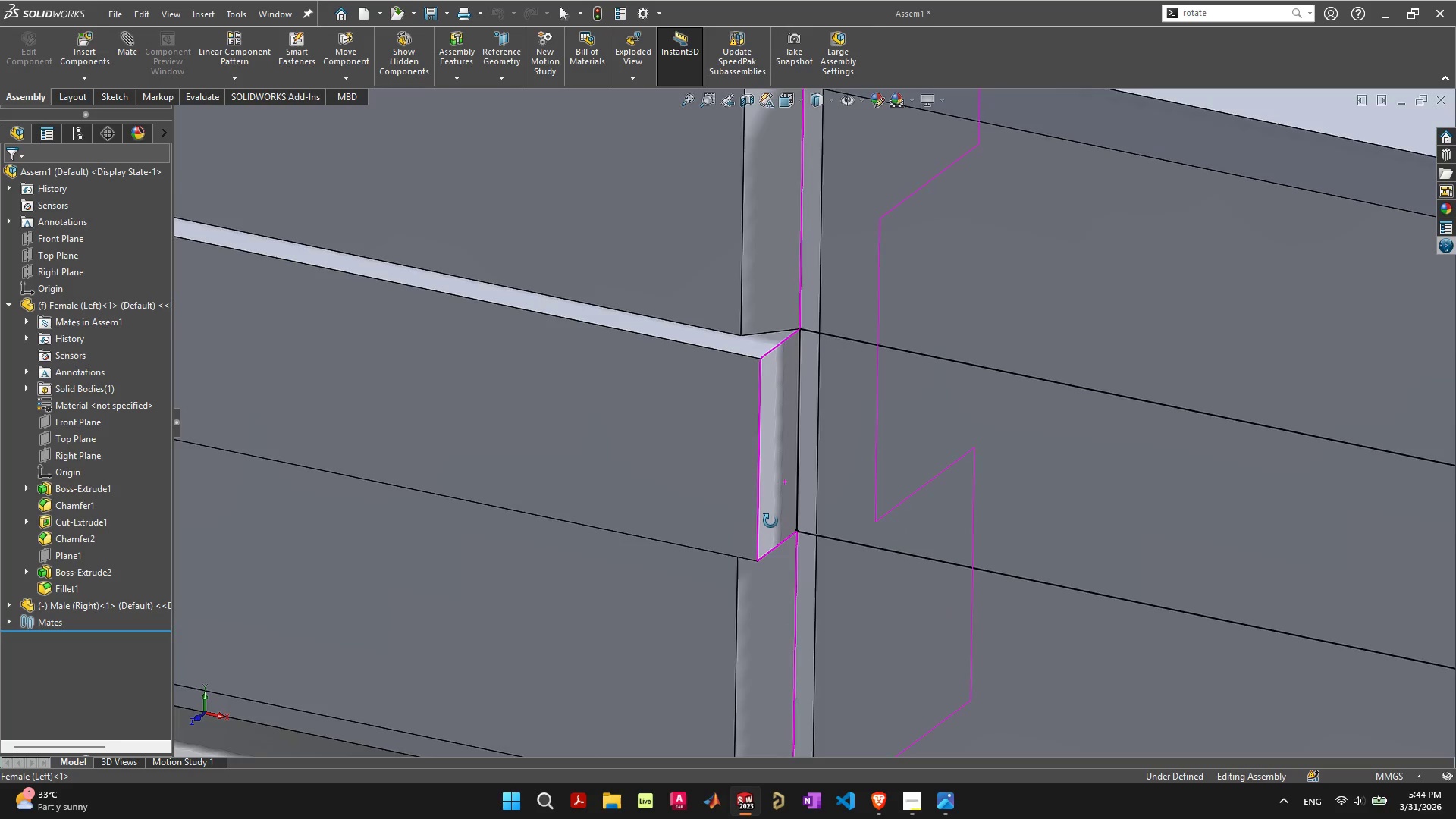 
scroll: coordinate [770, 520], scroll_direction: down, amount: 5.0
 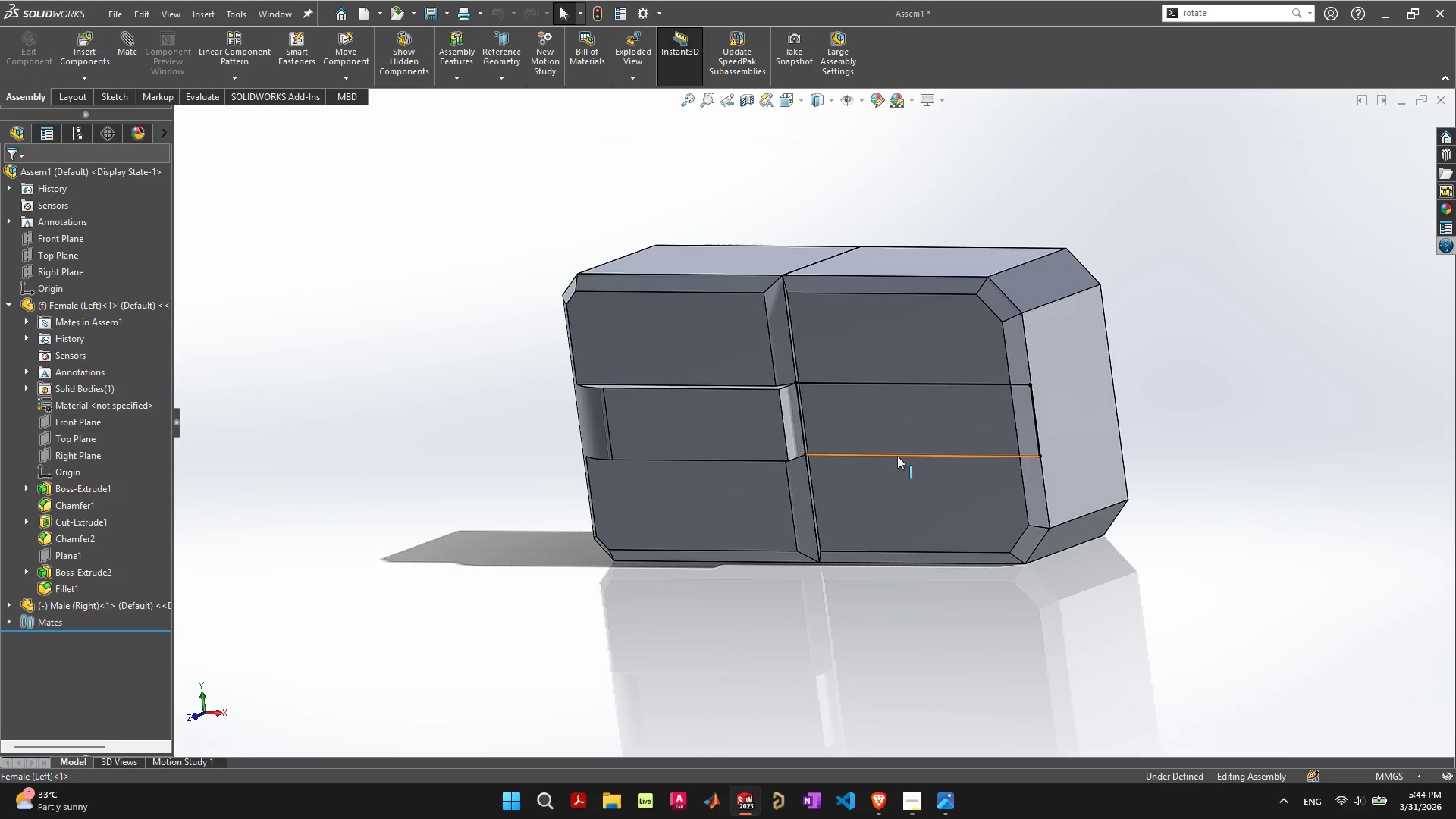 
left_click([897, 456])
 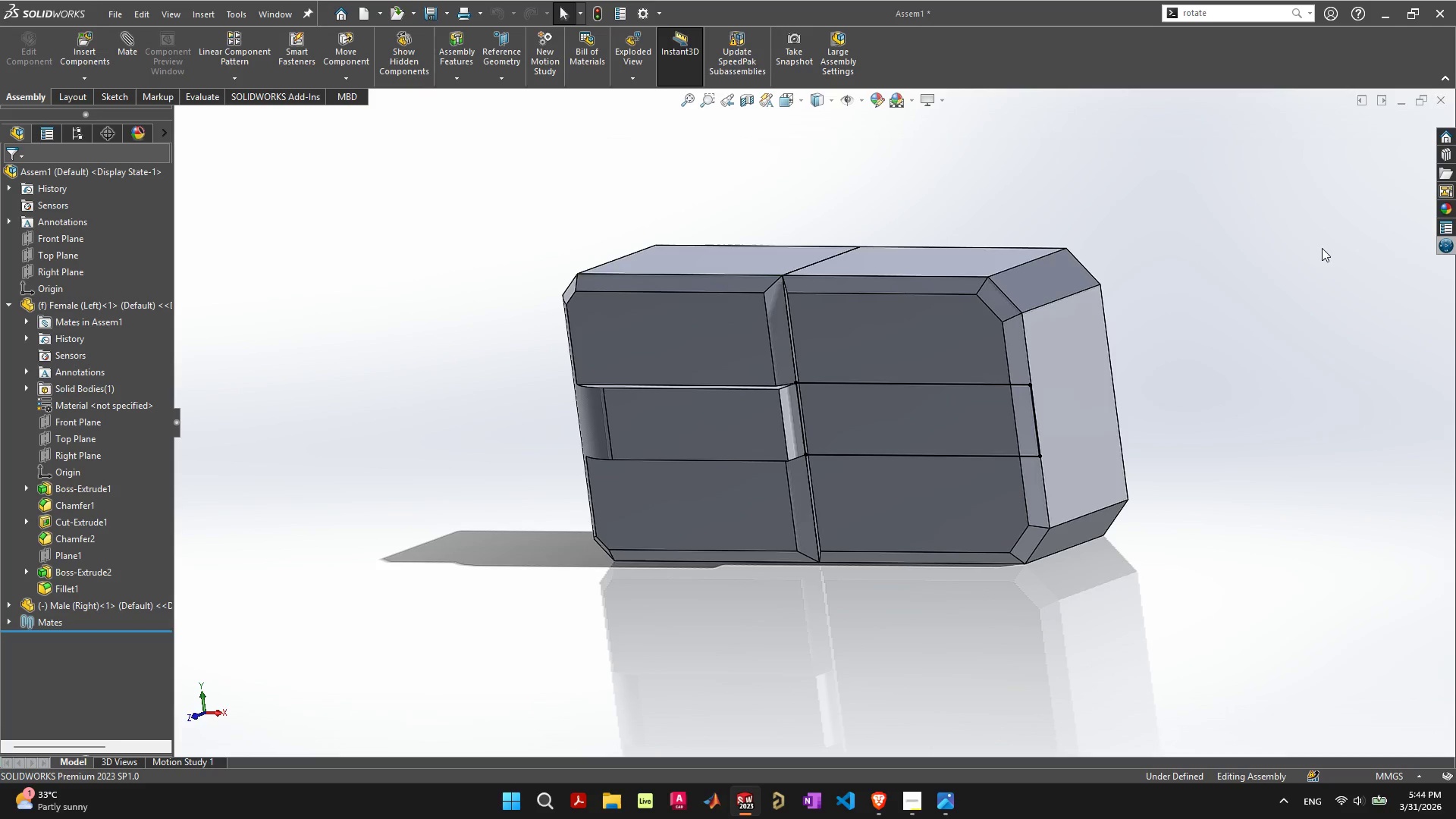 
left_click([1075, 421])
 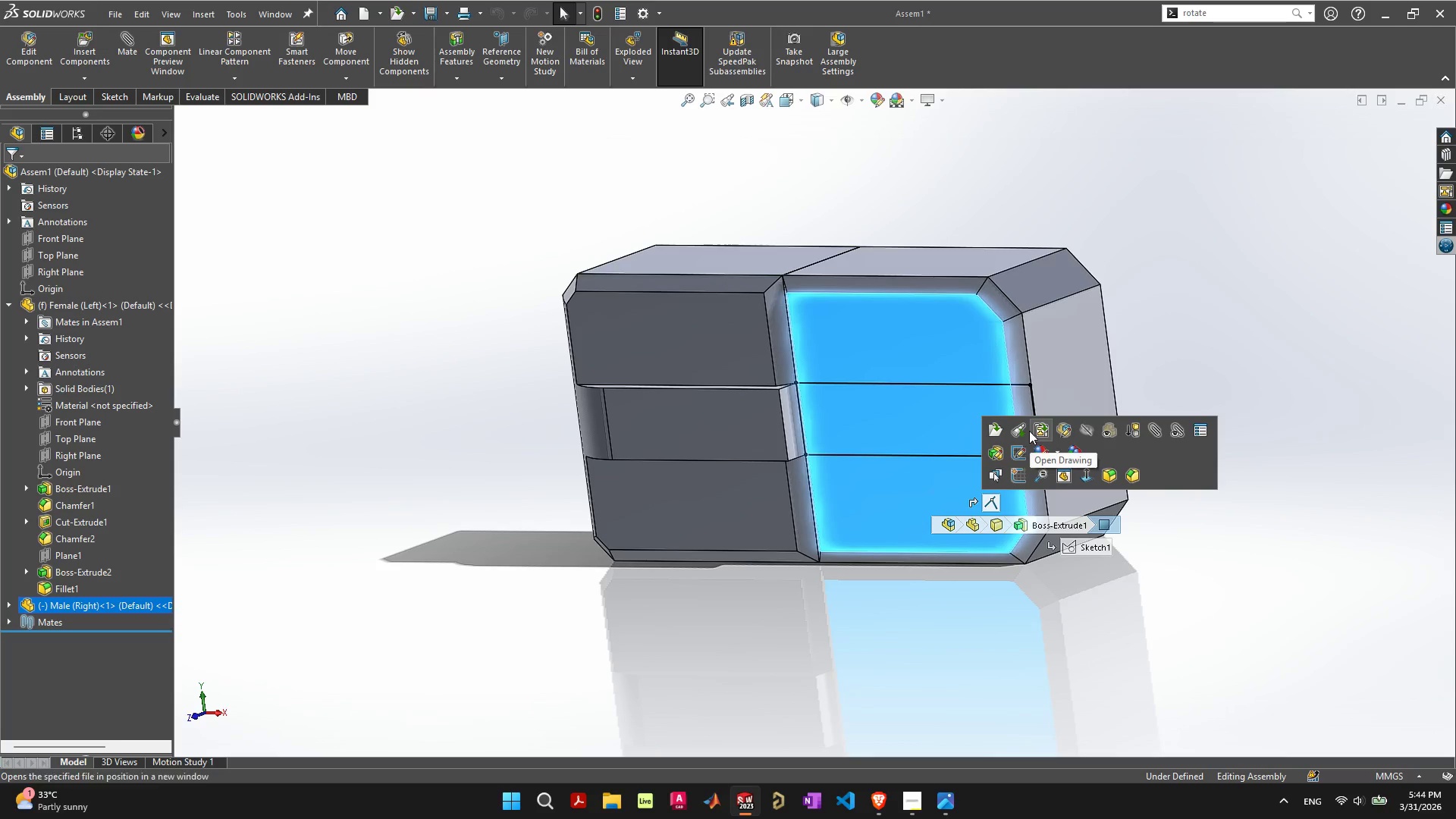 
left_click([1022, 431])
 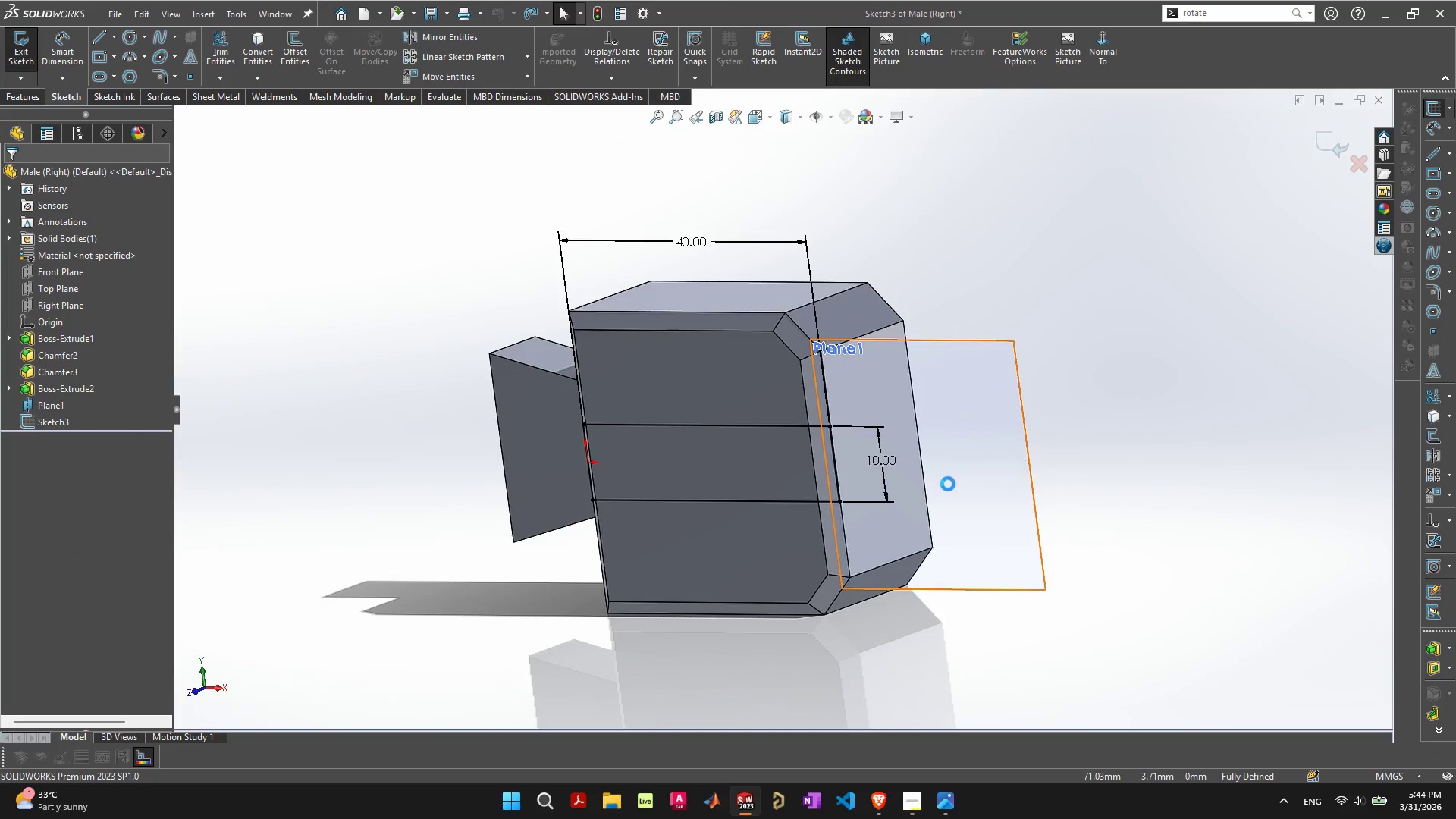 
scroll: coordinate [801, 489], scroll_direction: up, amount: 1.0
 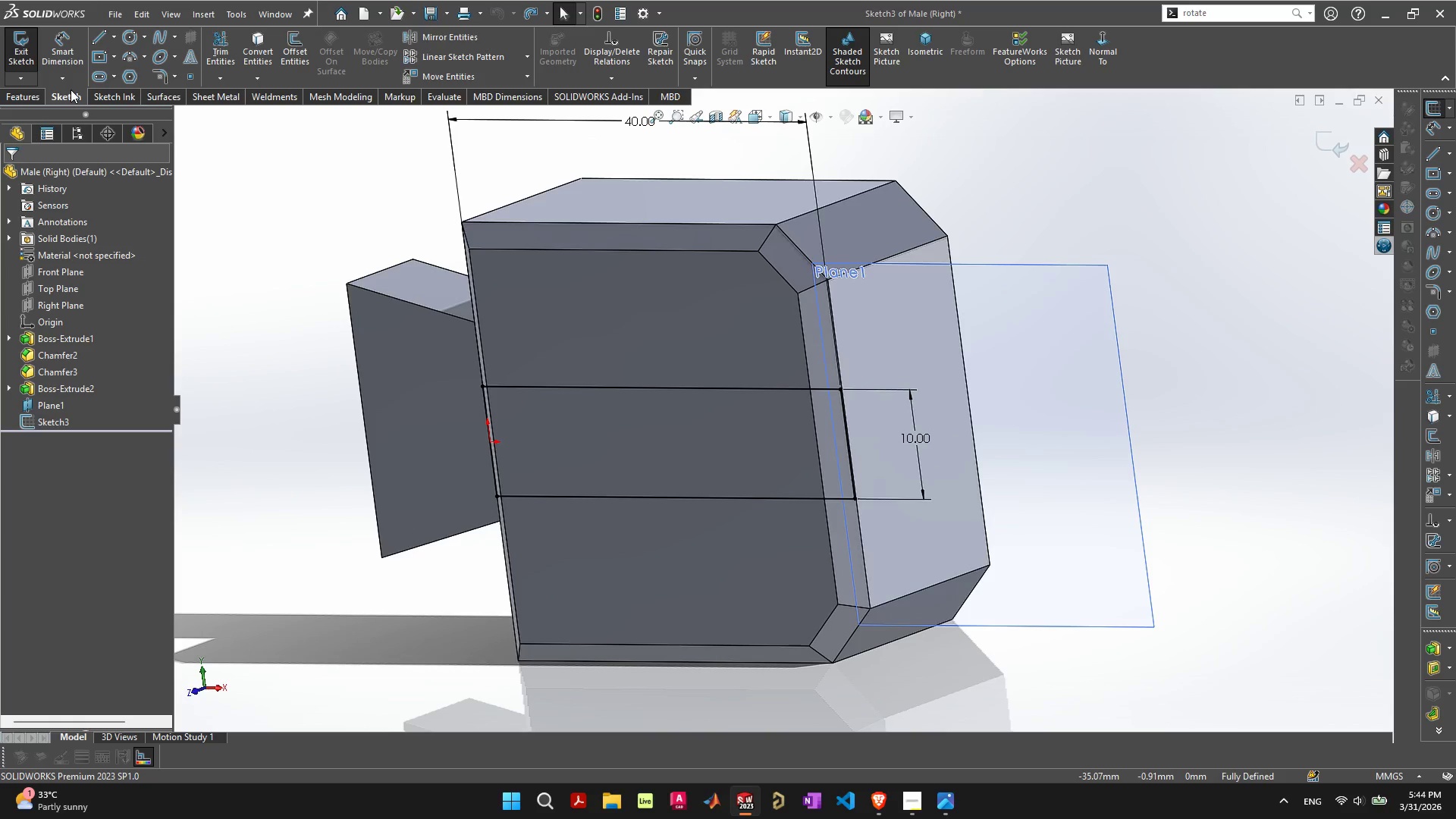 
wait(5.64)
 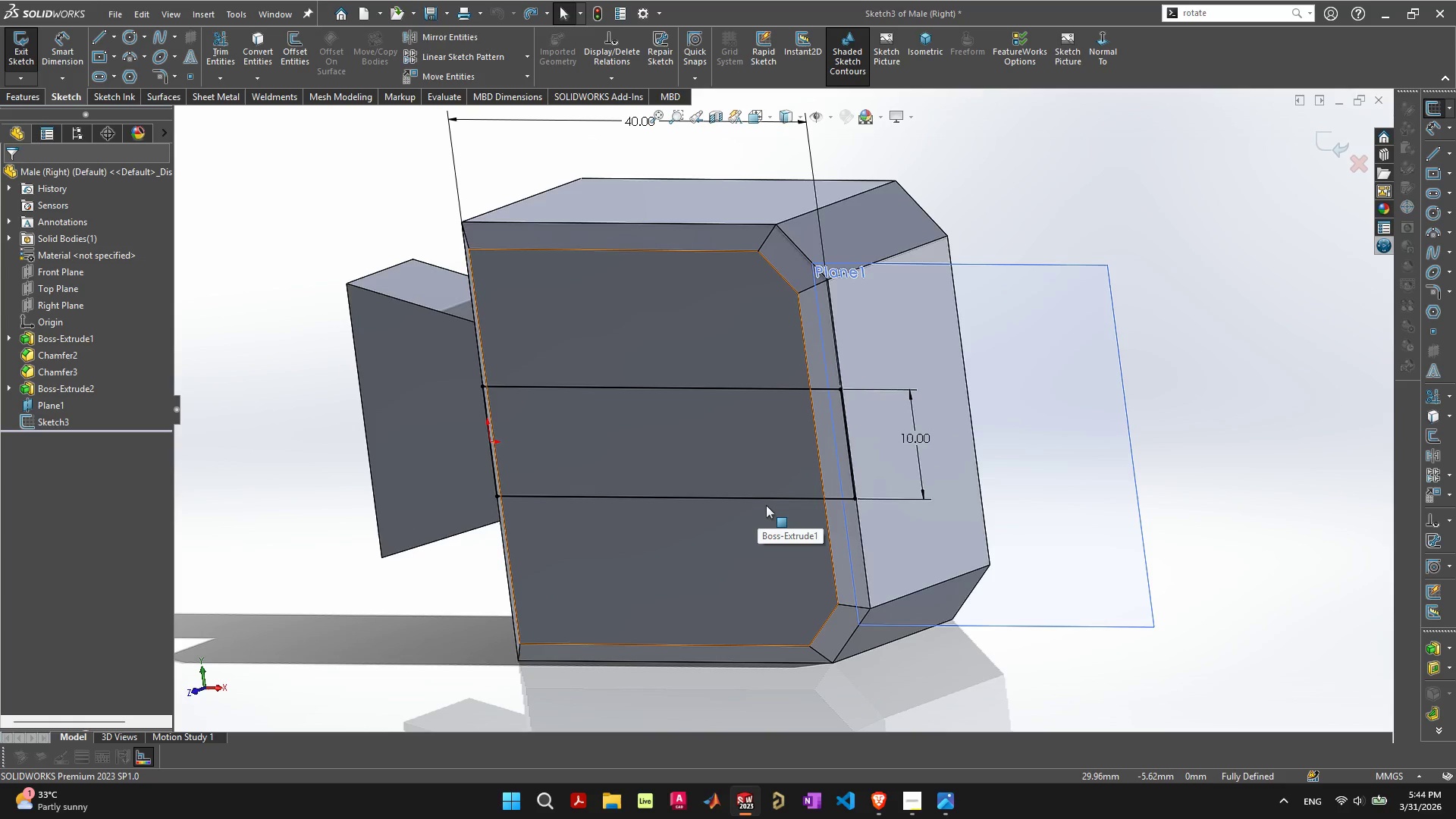 
left_click([33, 55])
 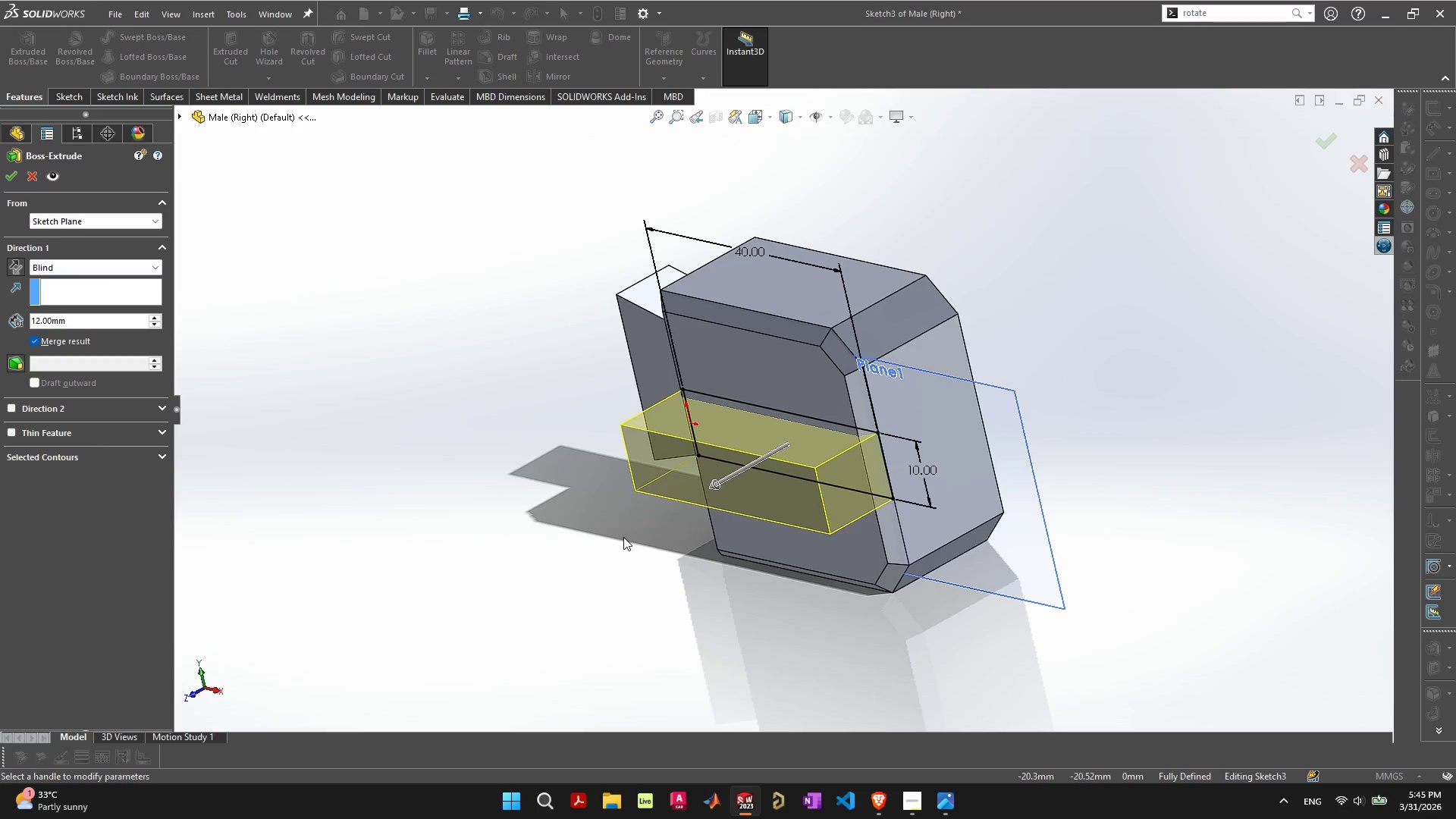 
wait(7.31)
 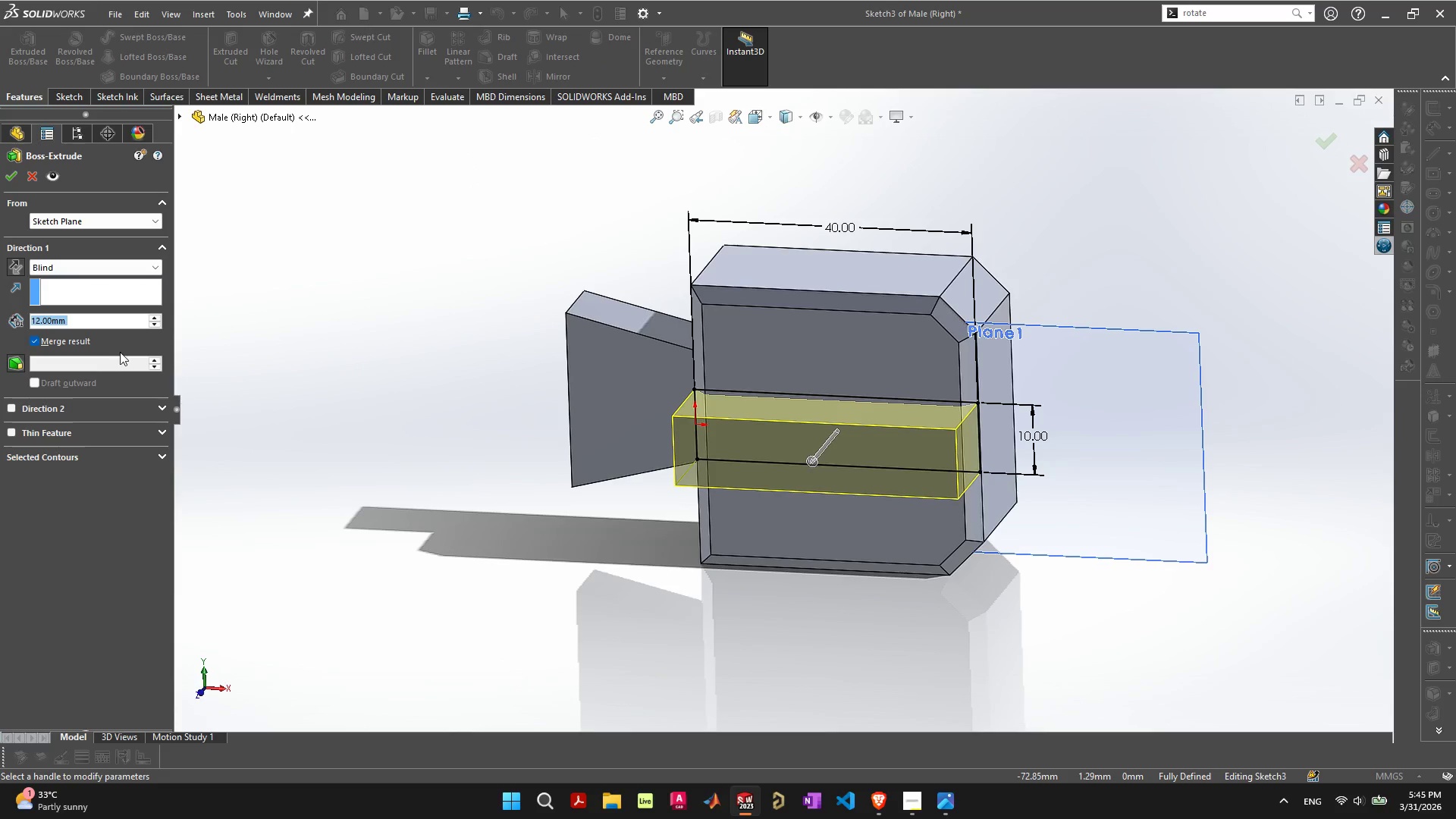 
left_click([89, 318])
 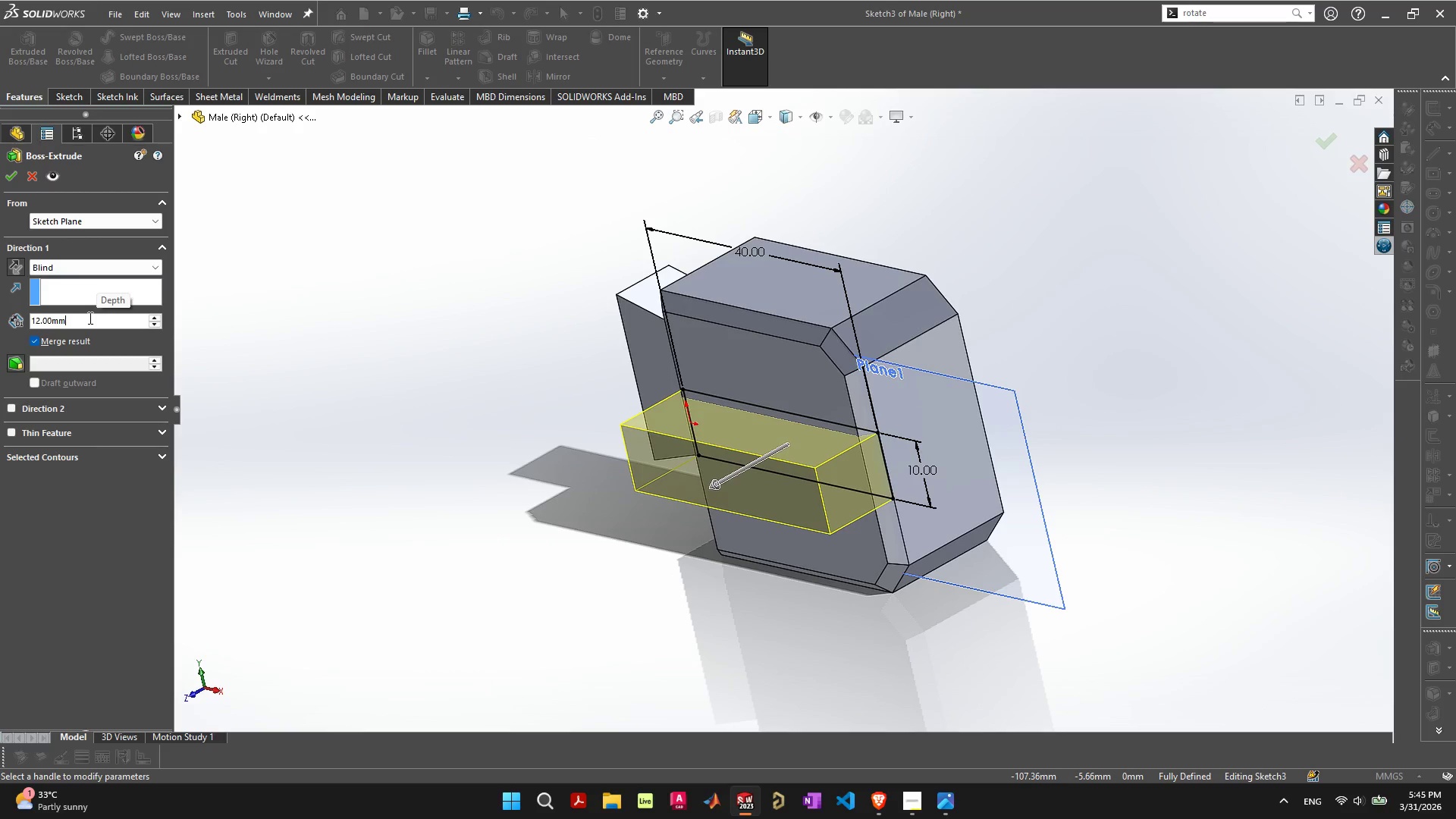 
left_click_drag(start_coordinate=[89, 318], to_coordinate=[0, 318])
 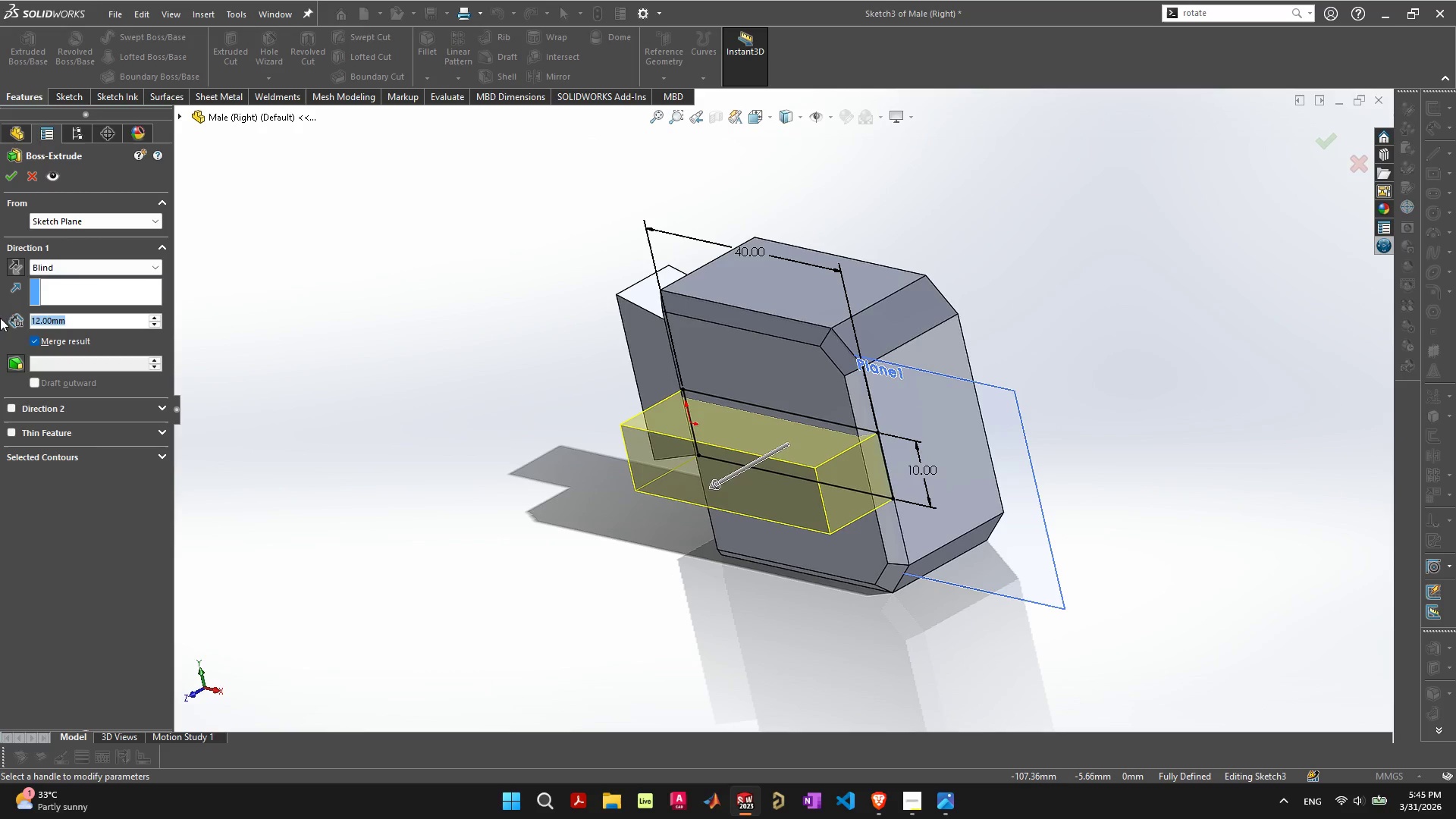 
key(4)
 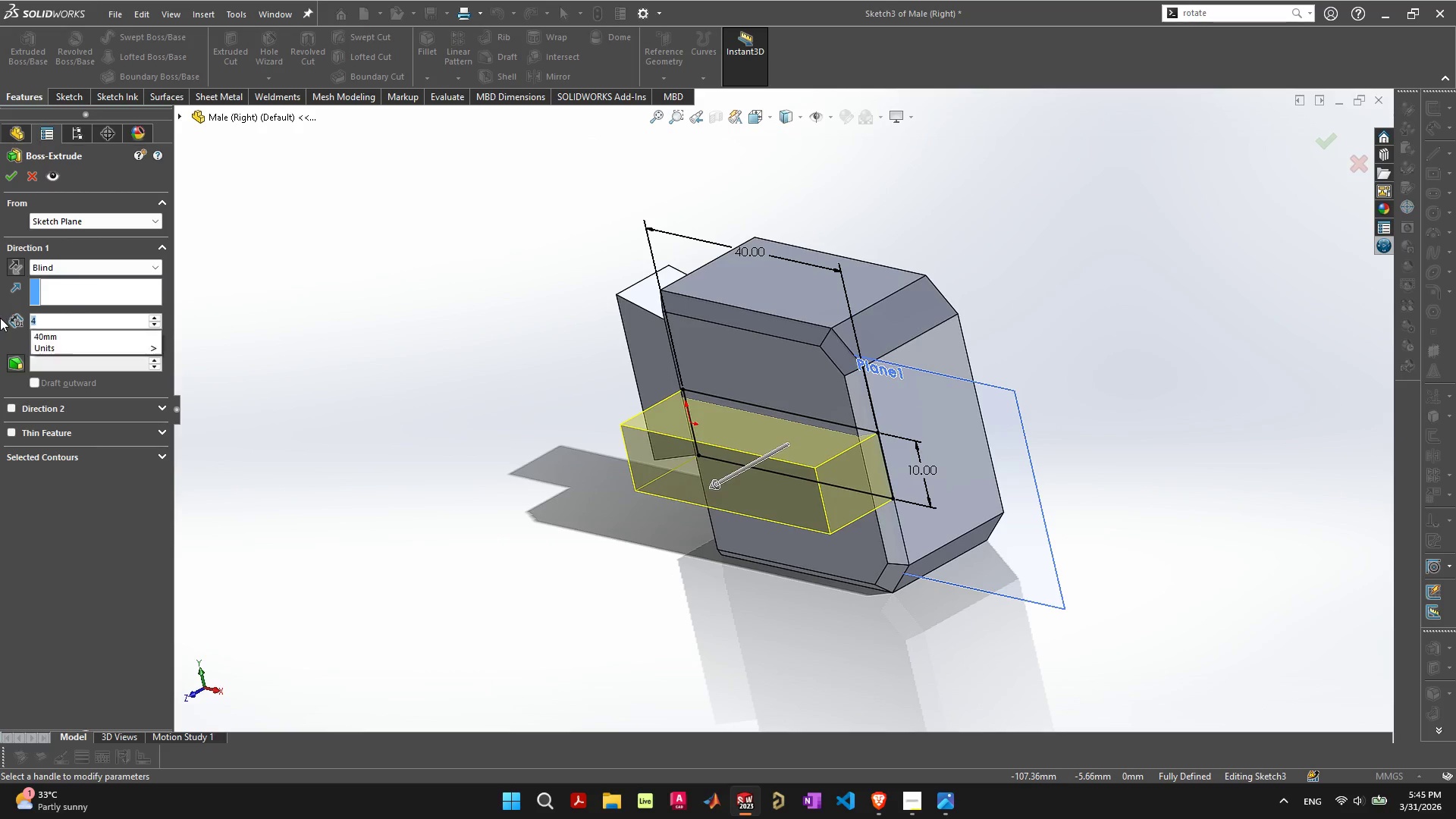 
key(Enter)
 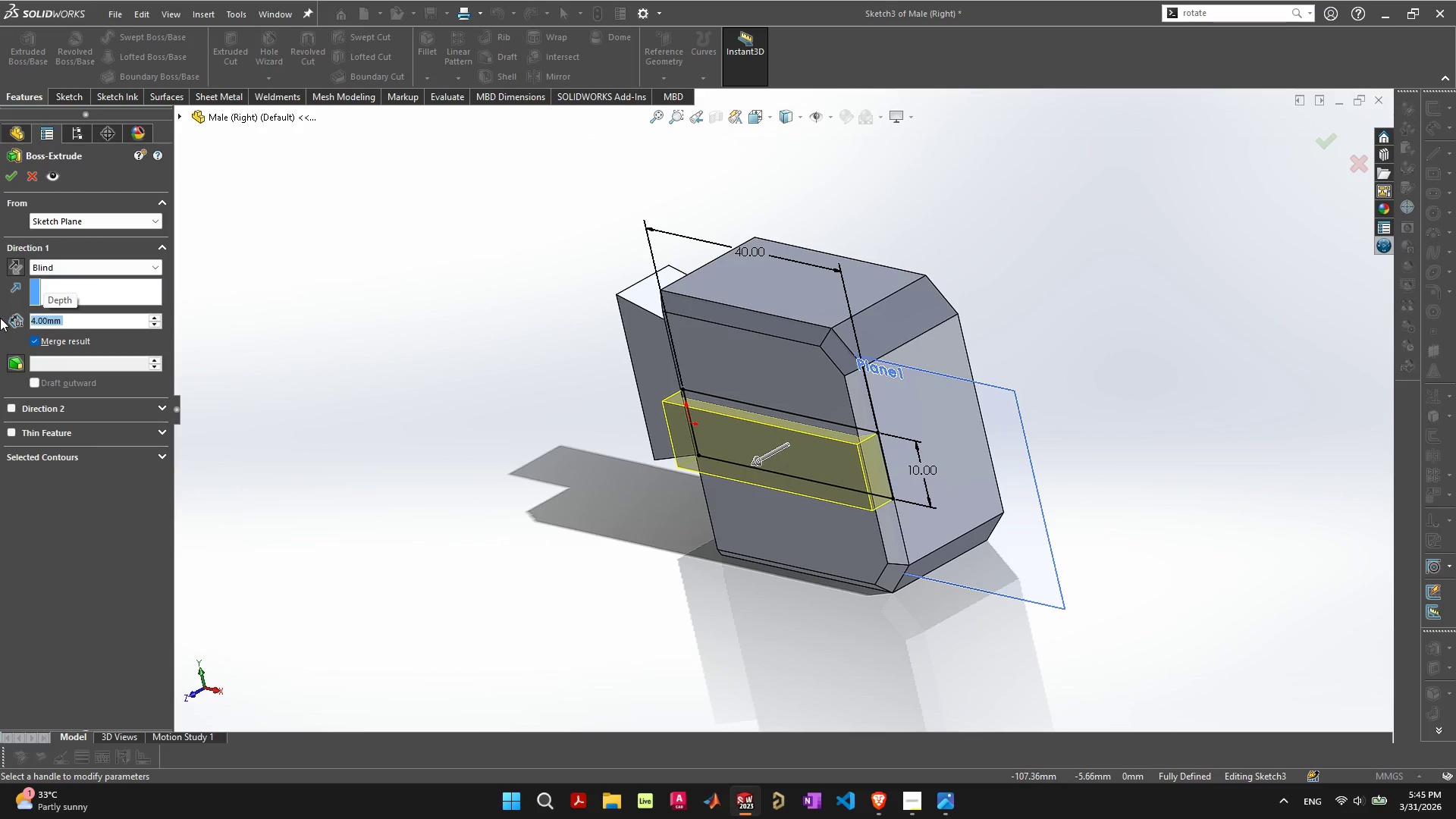 
key(Enter)
 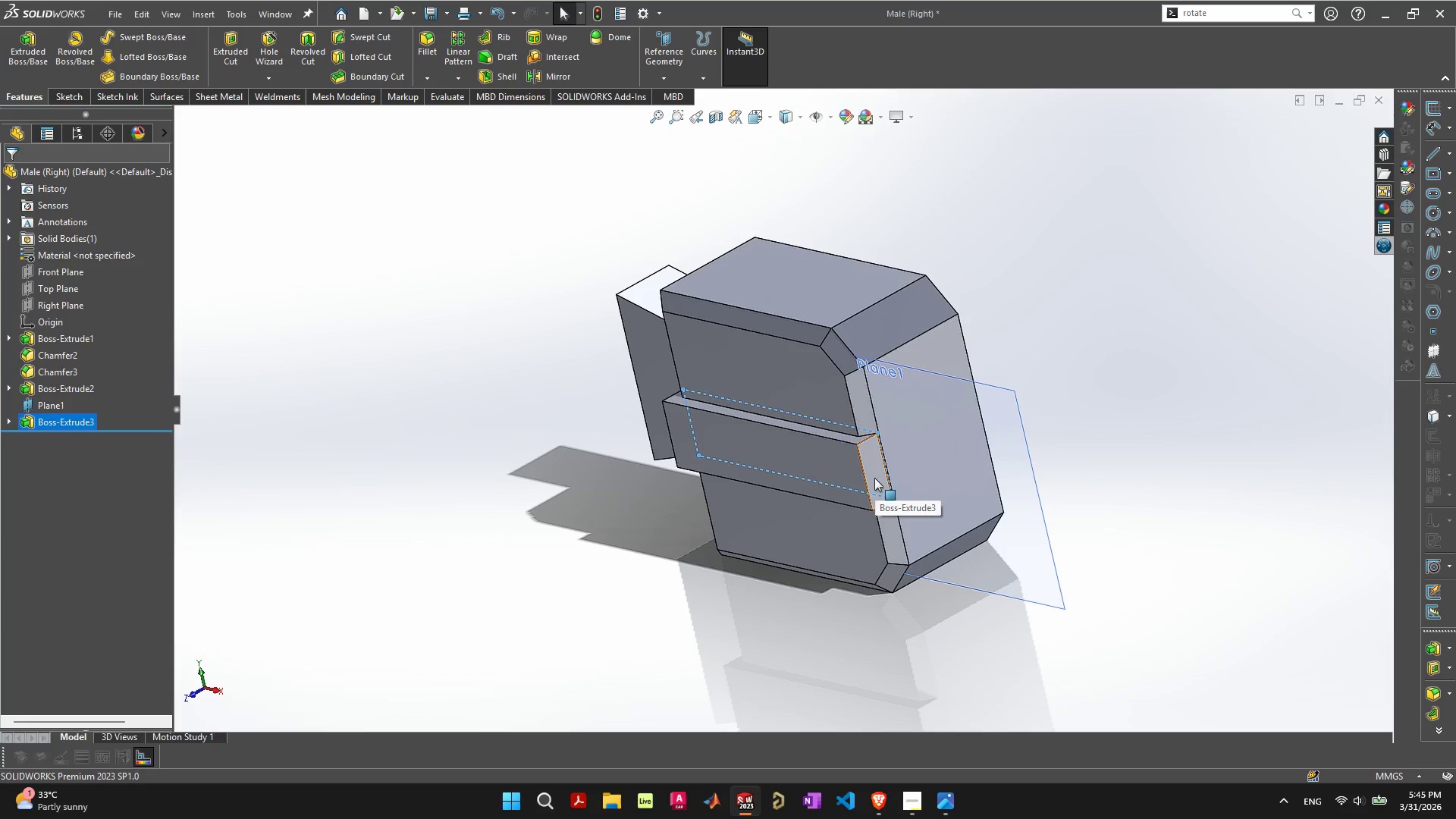 
left_click([864, 481])
 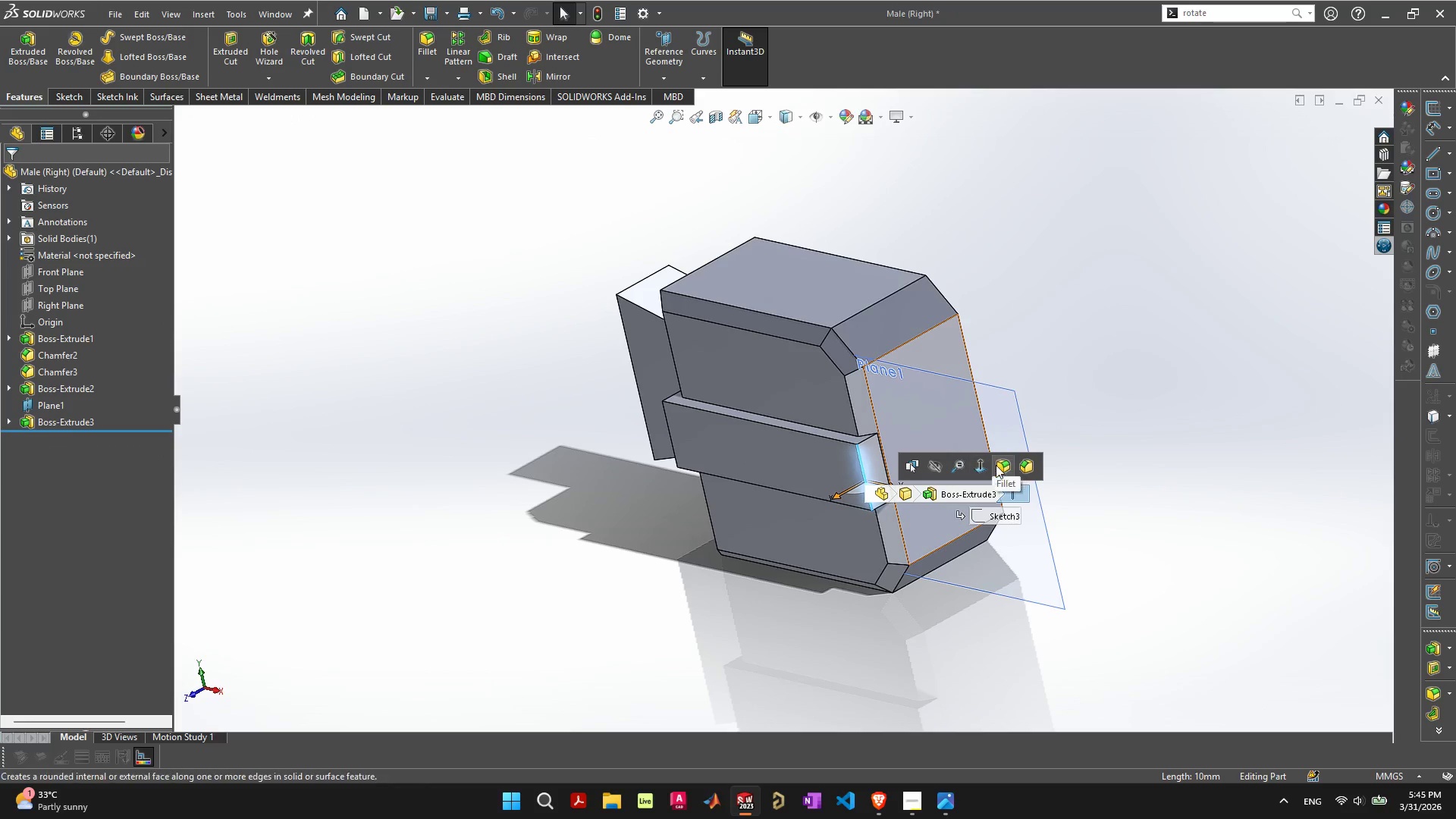 
left_click([1003, 466])
 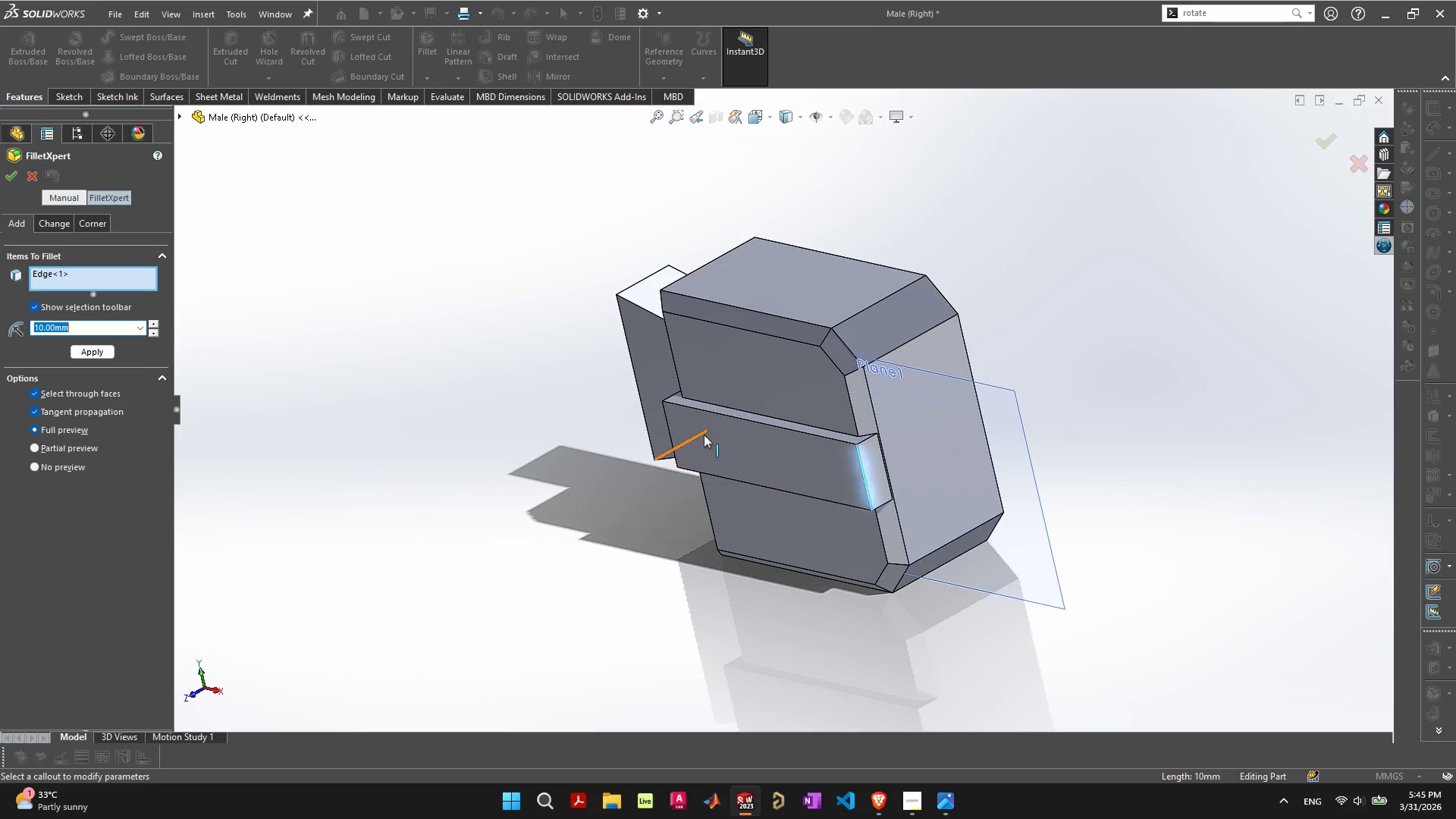 
wait(6.17)
 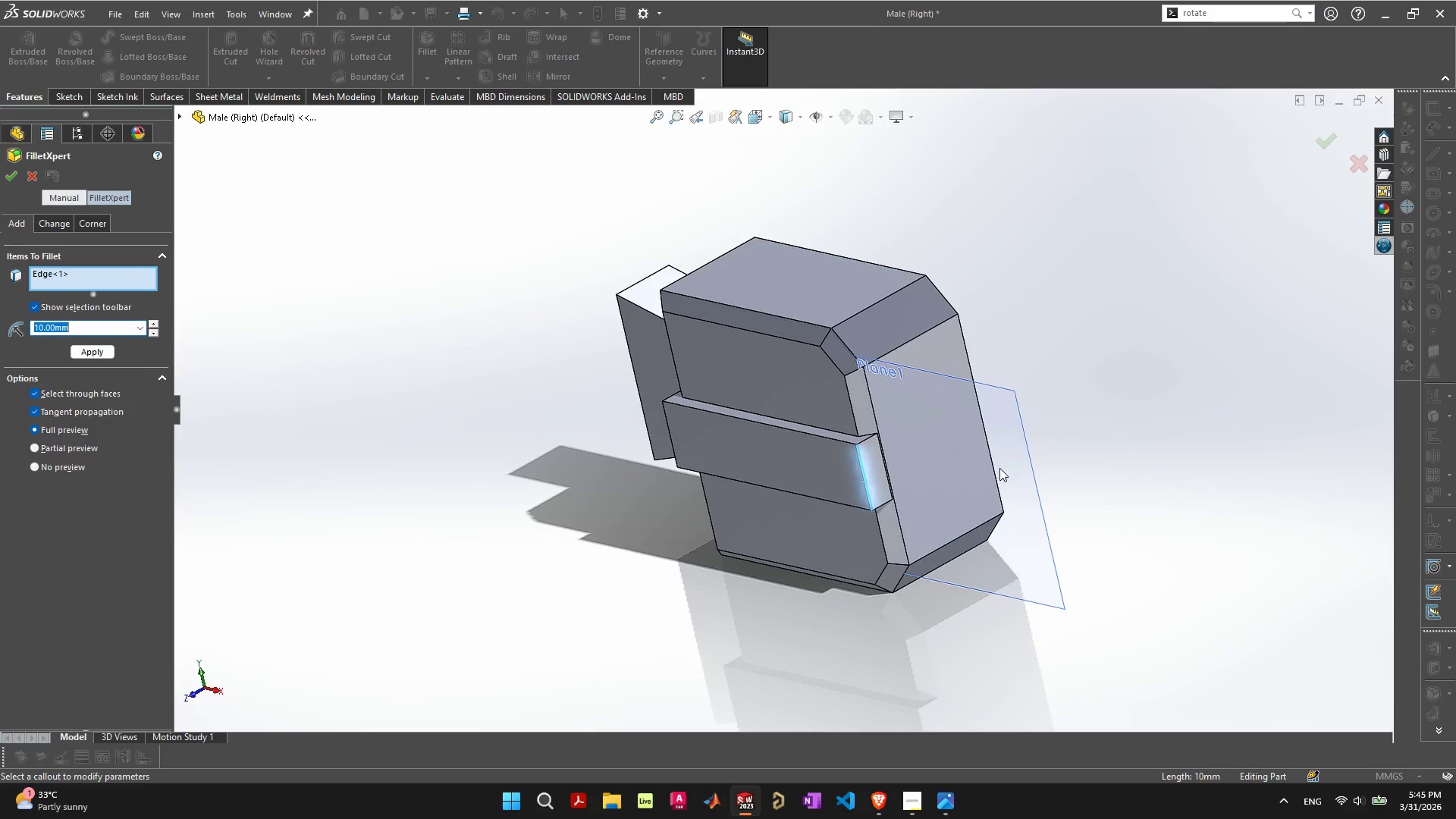 
scroll: coordinate [901, 476], scroll_direction: up, amount: 6.0
 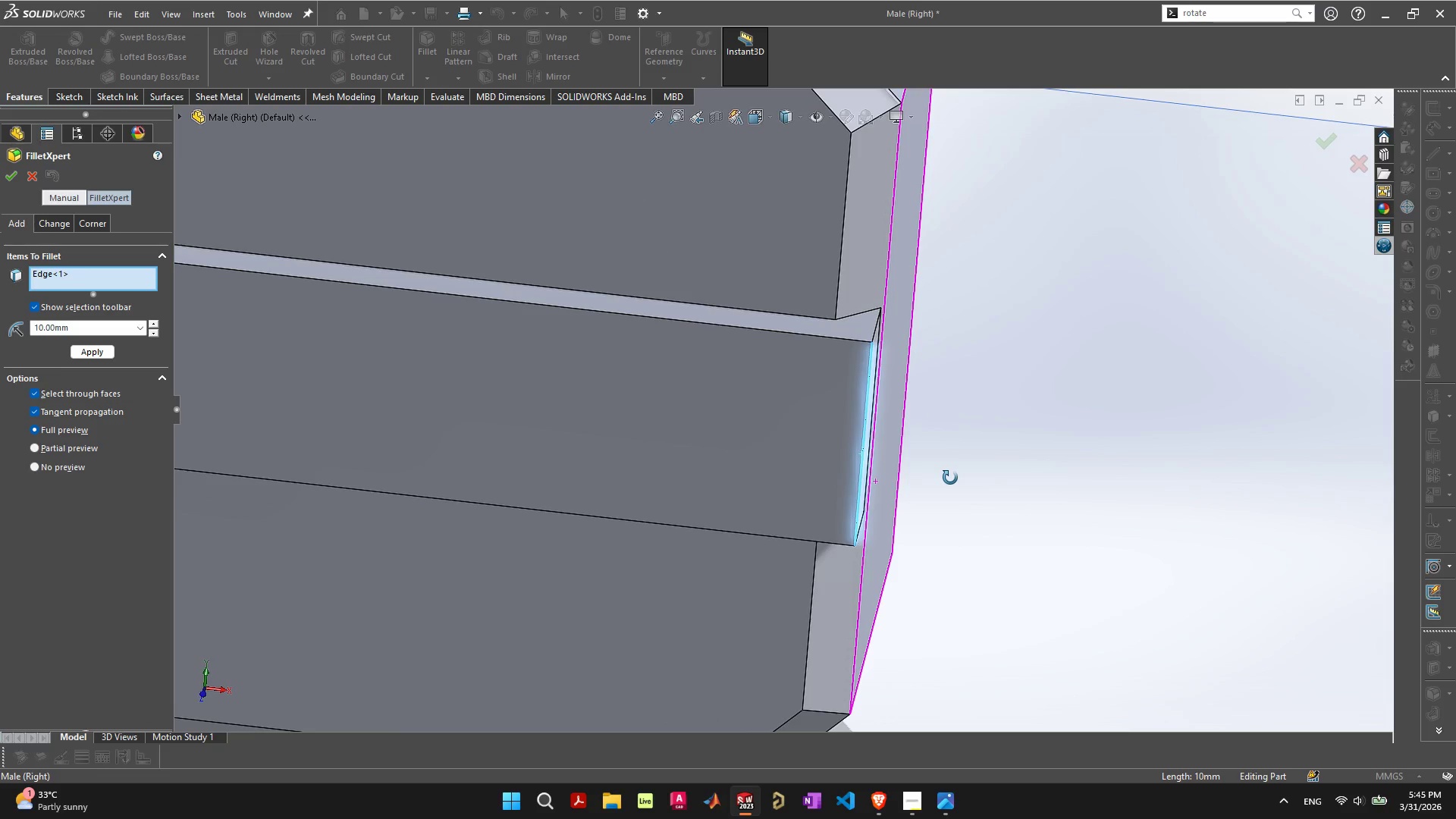 
right_click([1123, 396])
 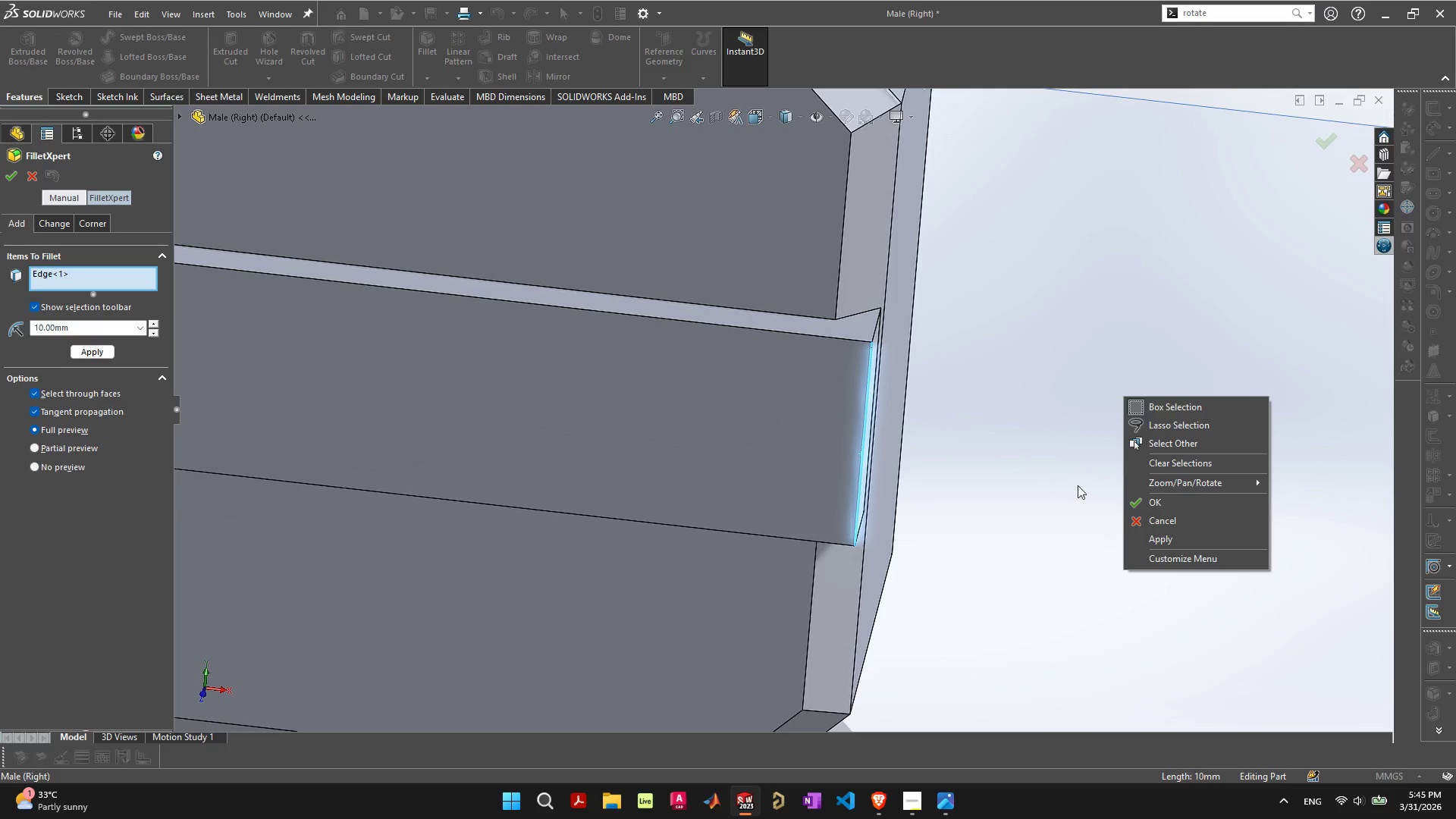 
left_click([1147, 500])
 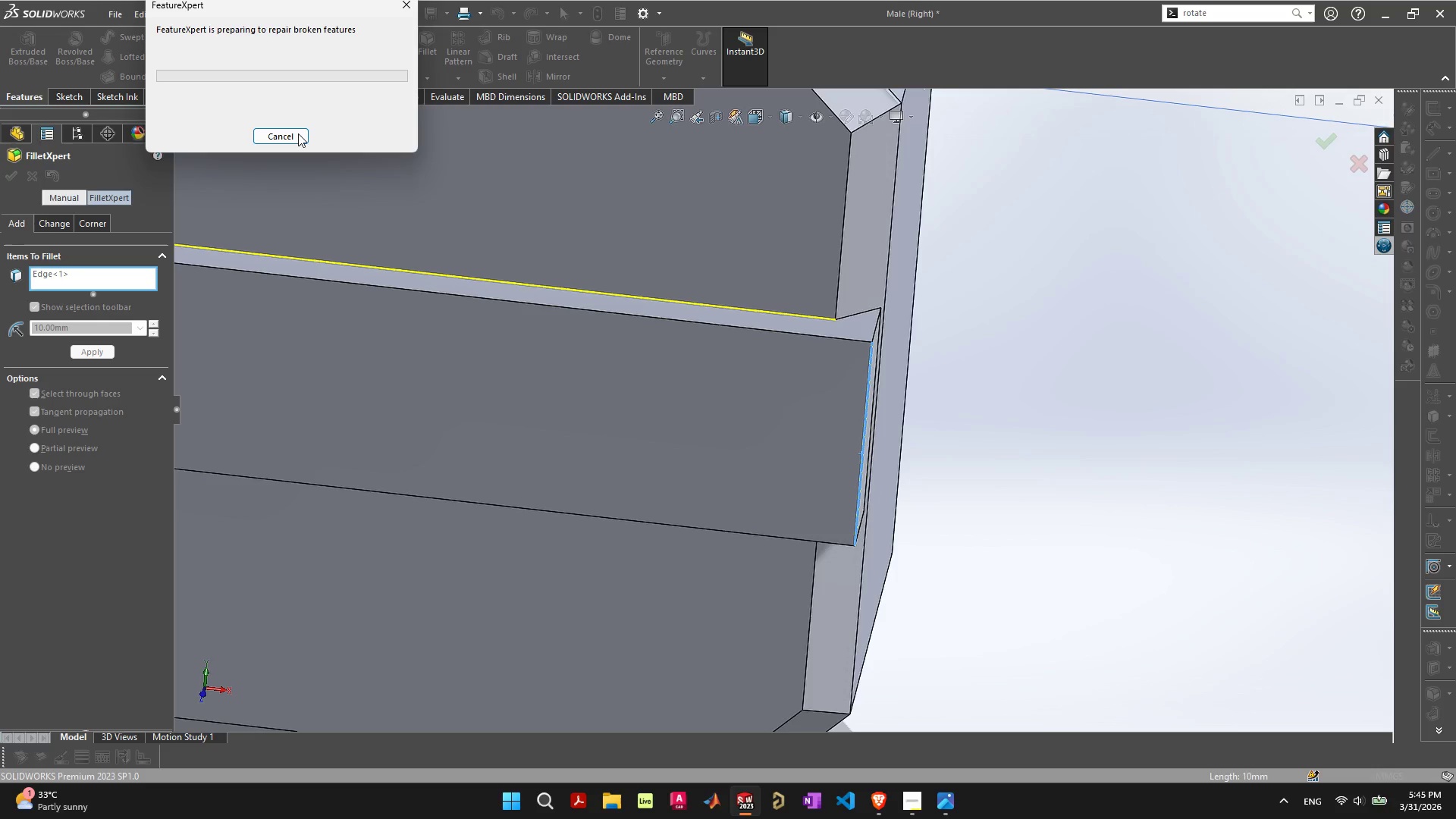 
scroll: coordinate [610, 310], scroll_direction: down, amount: 3.0
 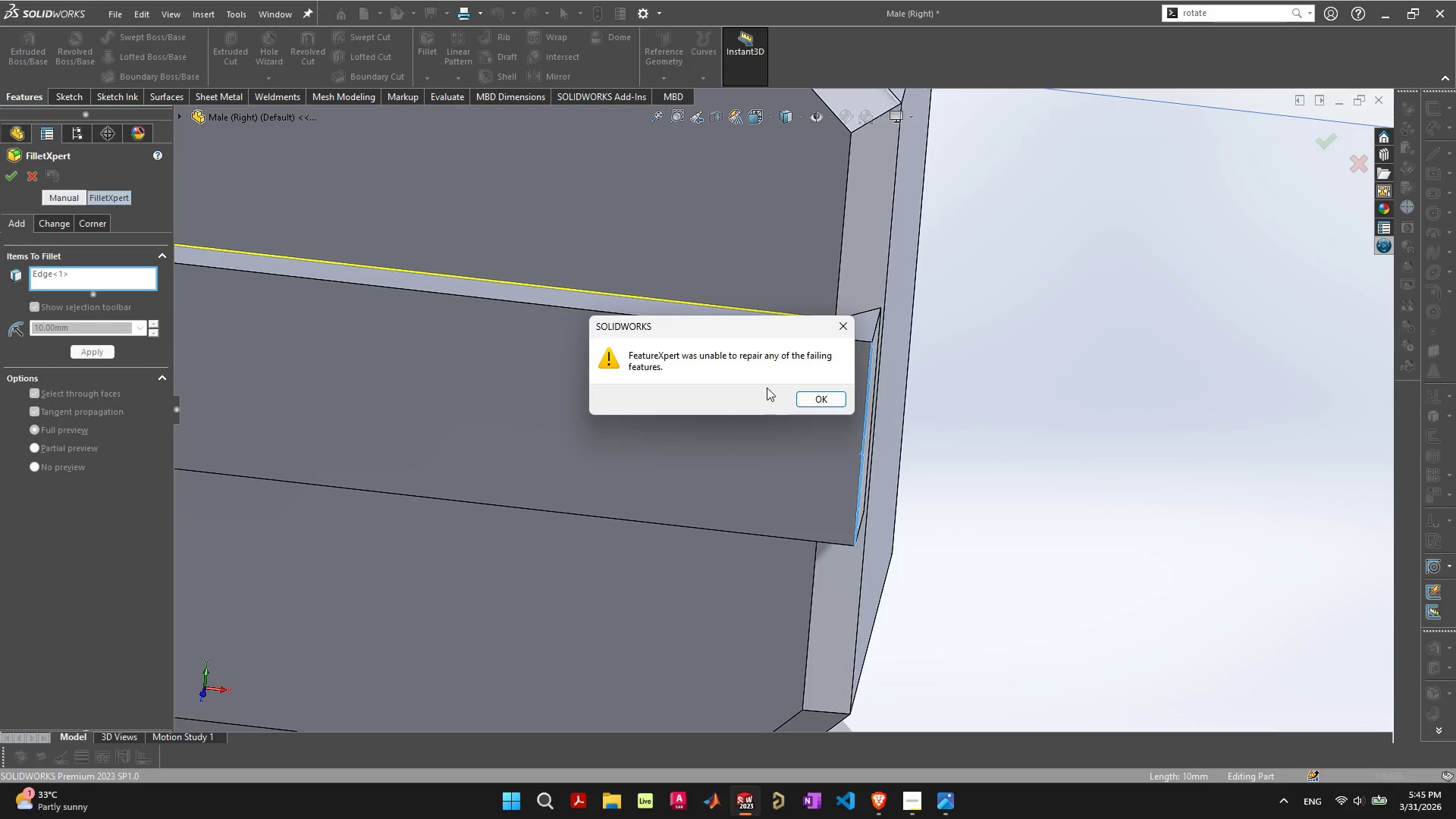 
left_click([814, 400])
 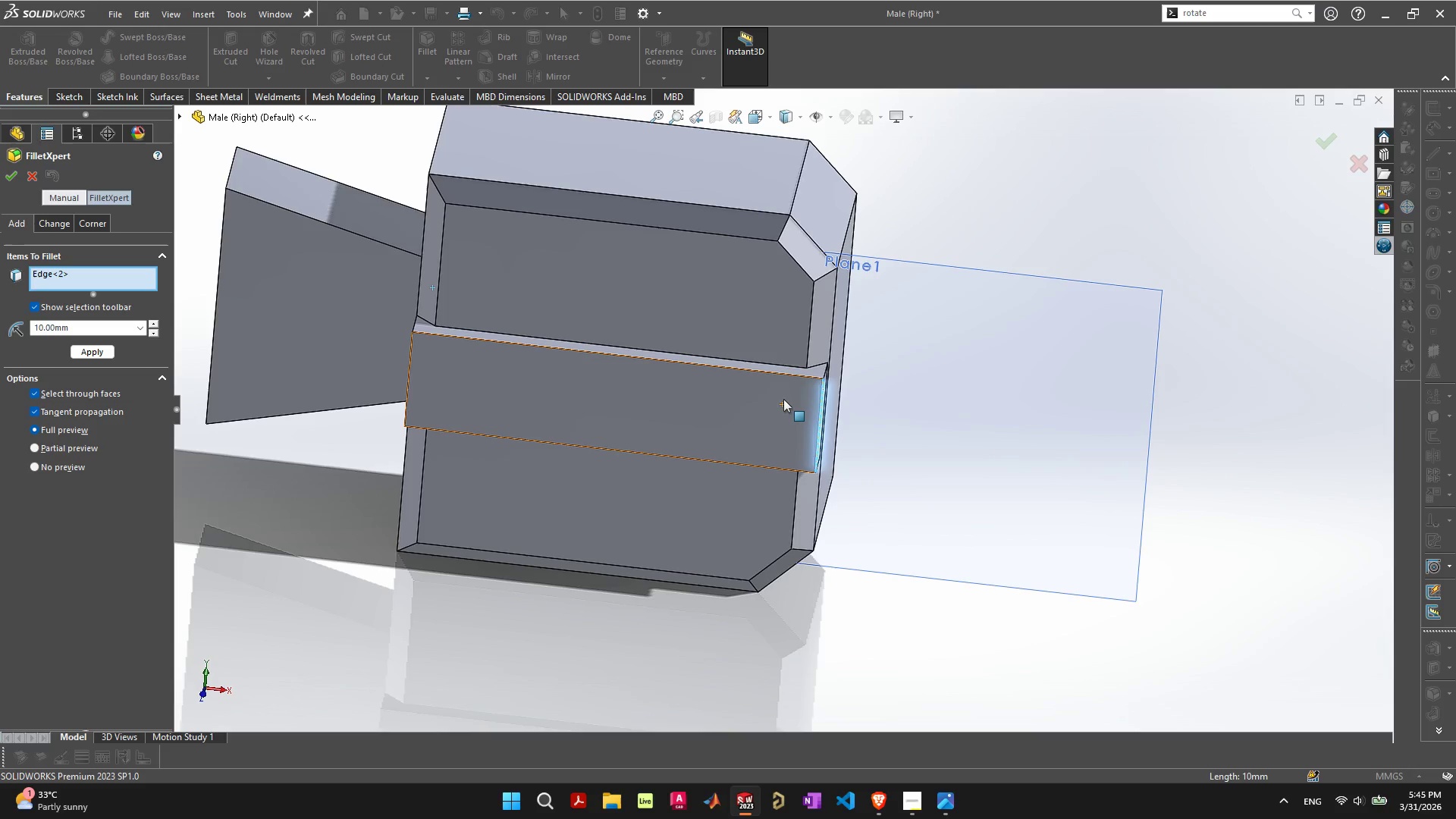 
scroll: coordinate [783, 399], scroll_direction: down, amount: 5.0
 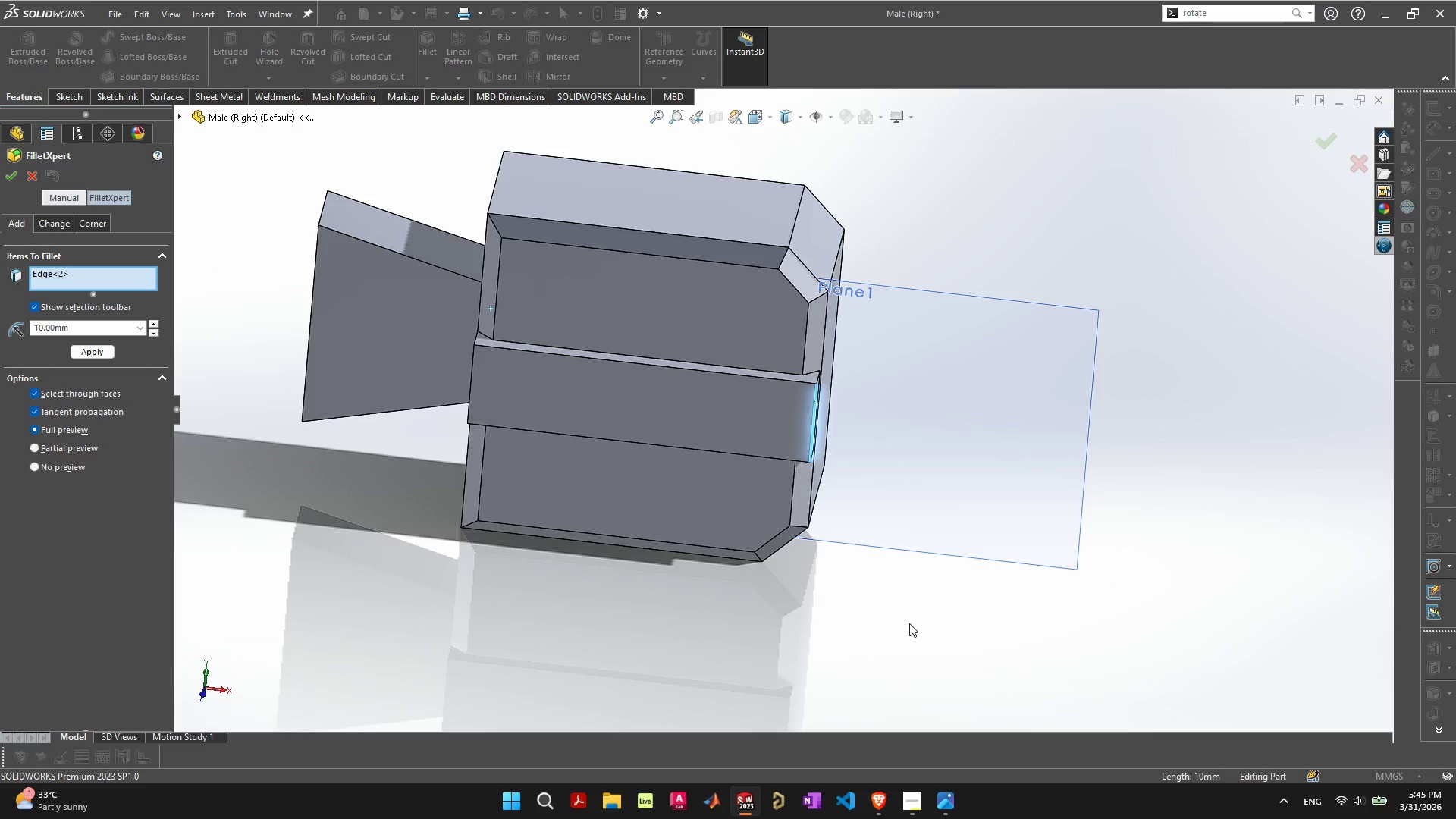 
double_click([908, 623])
 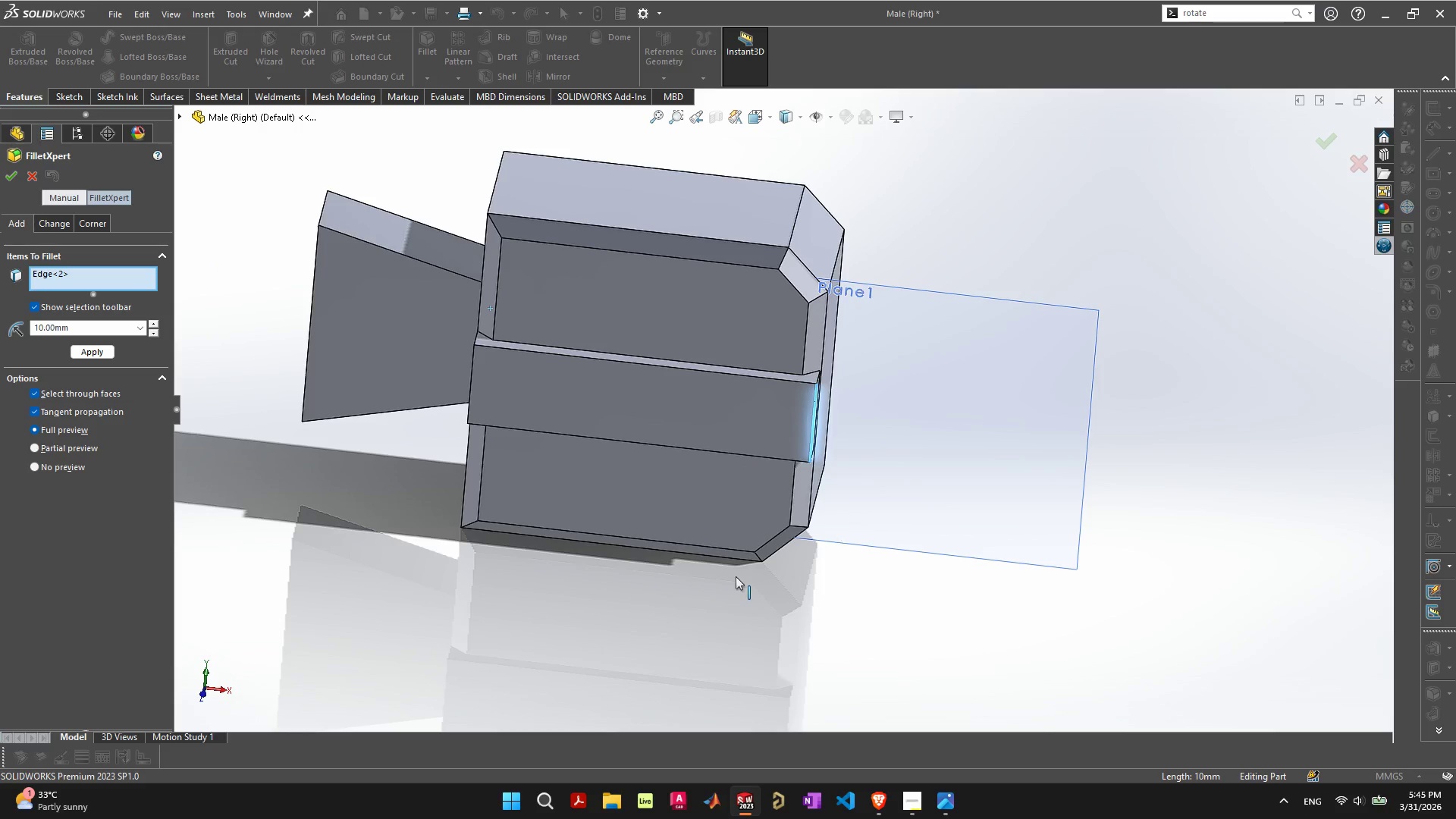 
left_click([717, 614])
 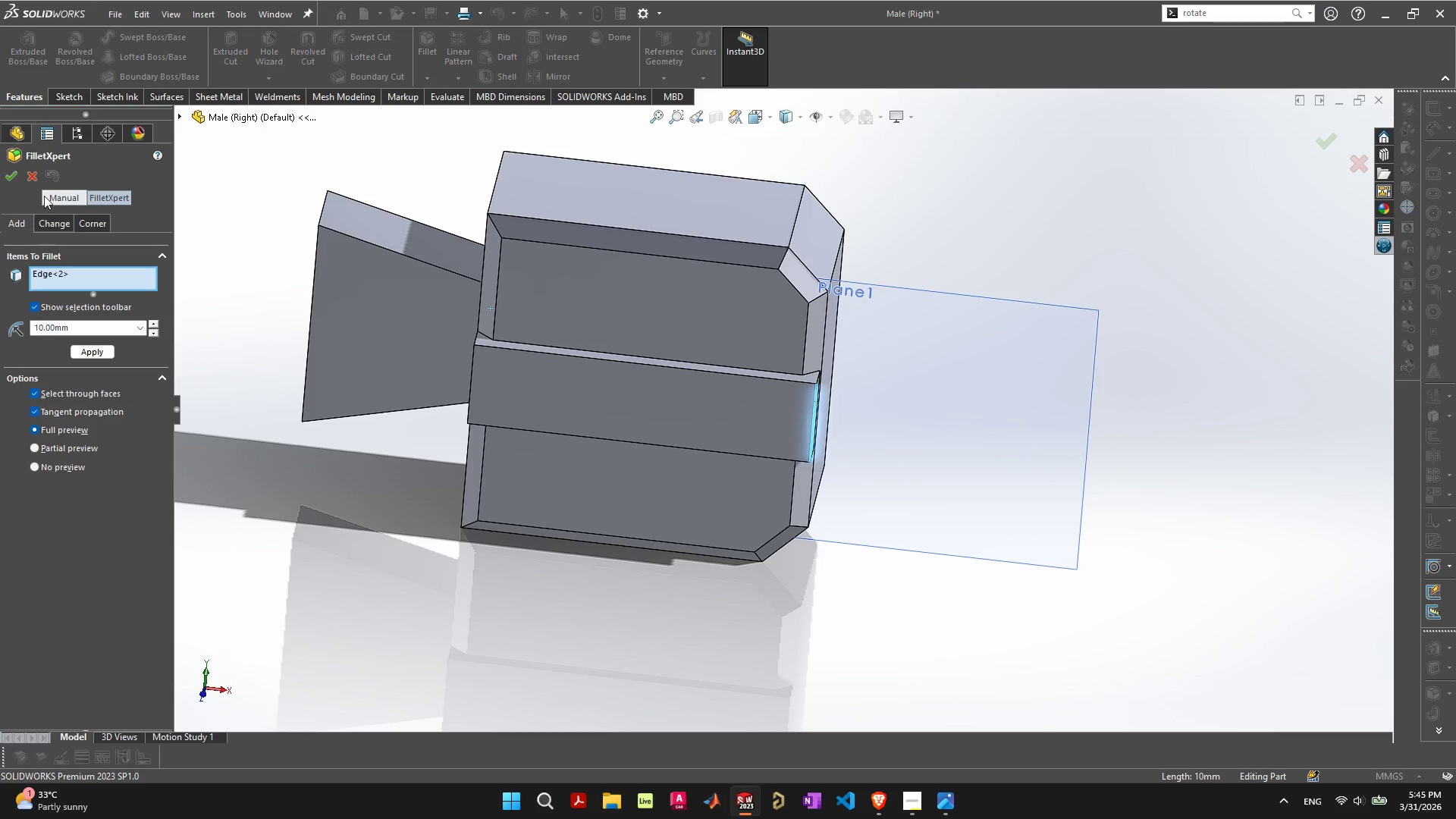 
left_click([36, 173])
 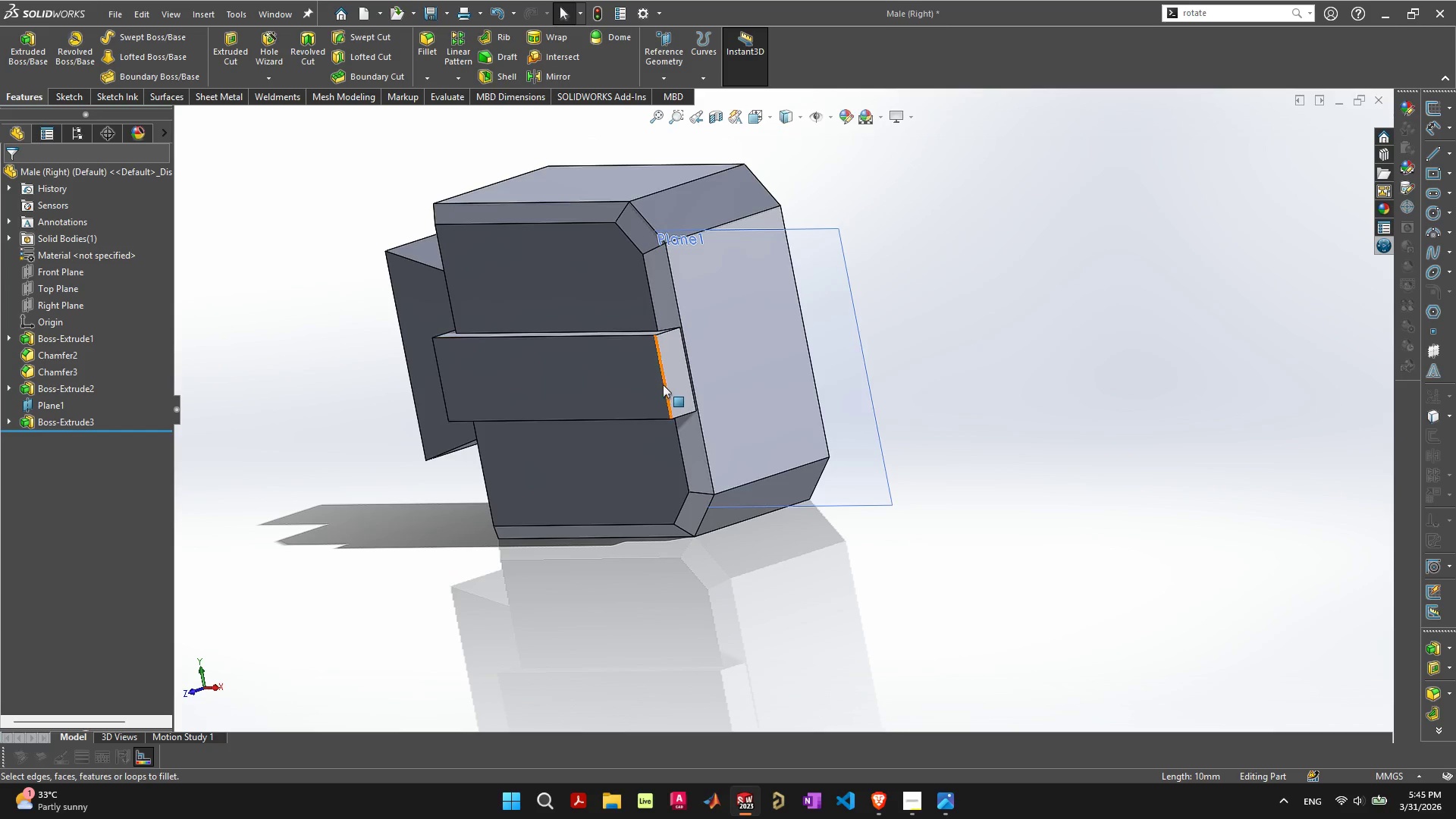 
left_click([666, 383])
 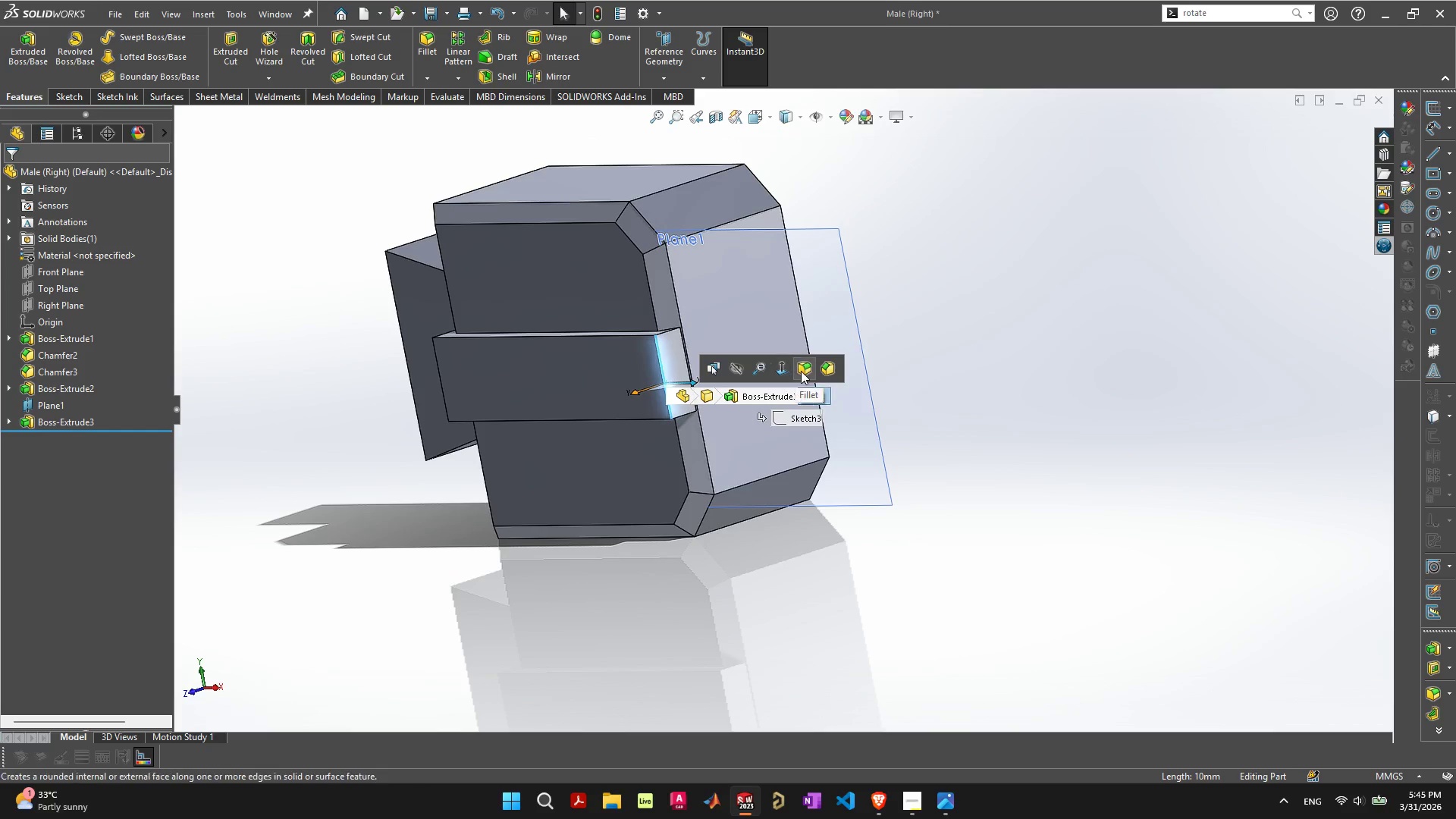 
left_click([803, 369])
 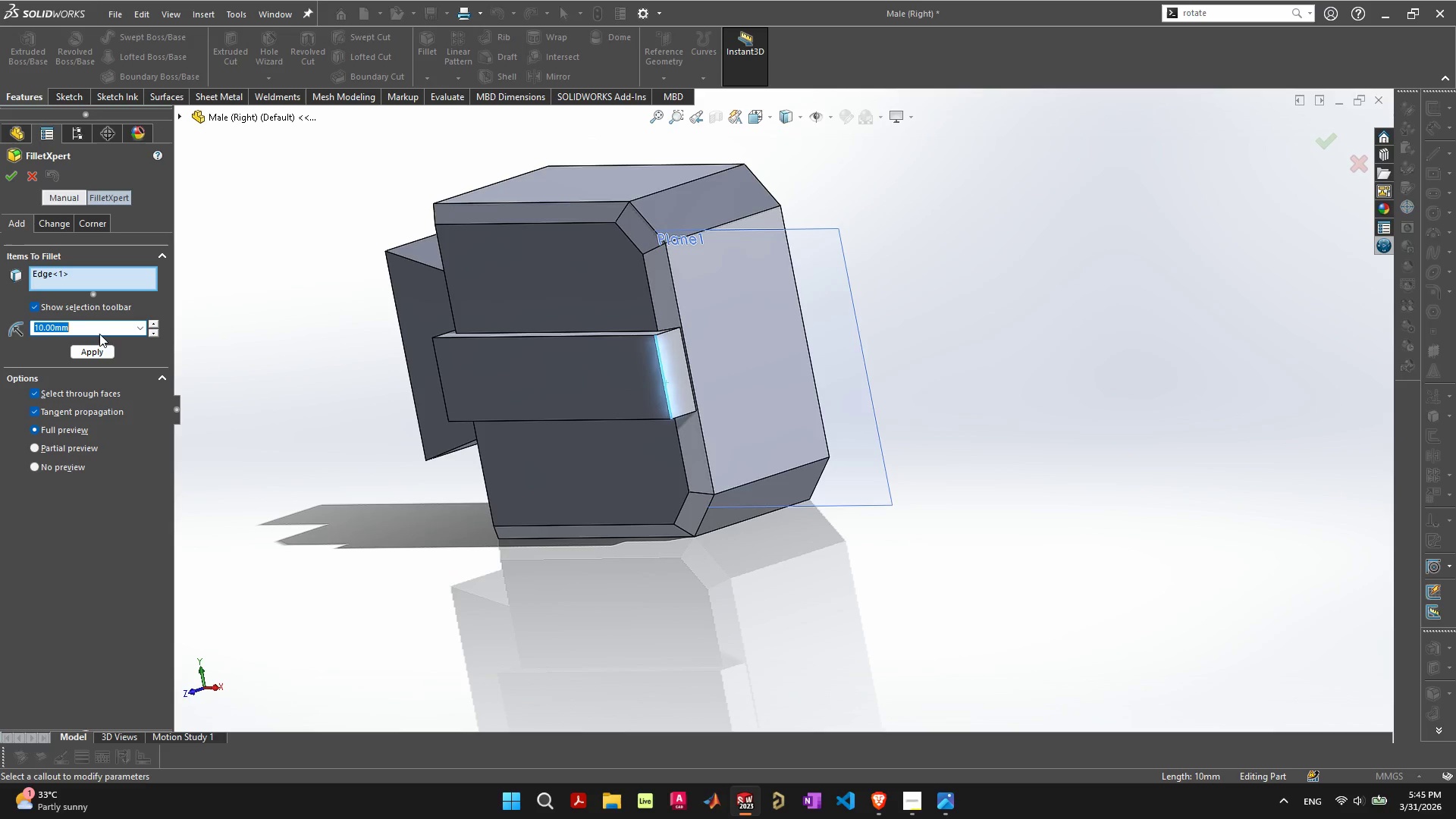 
key(5)
 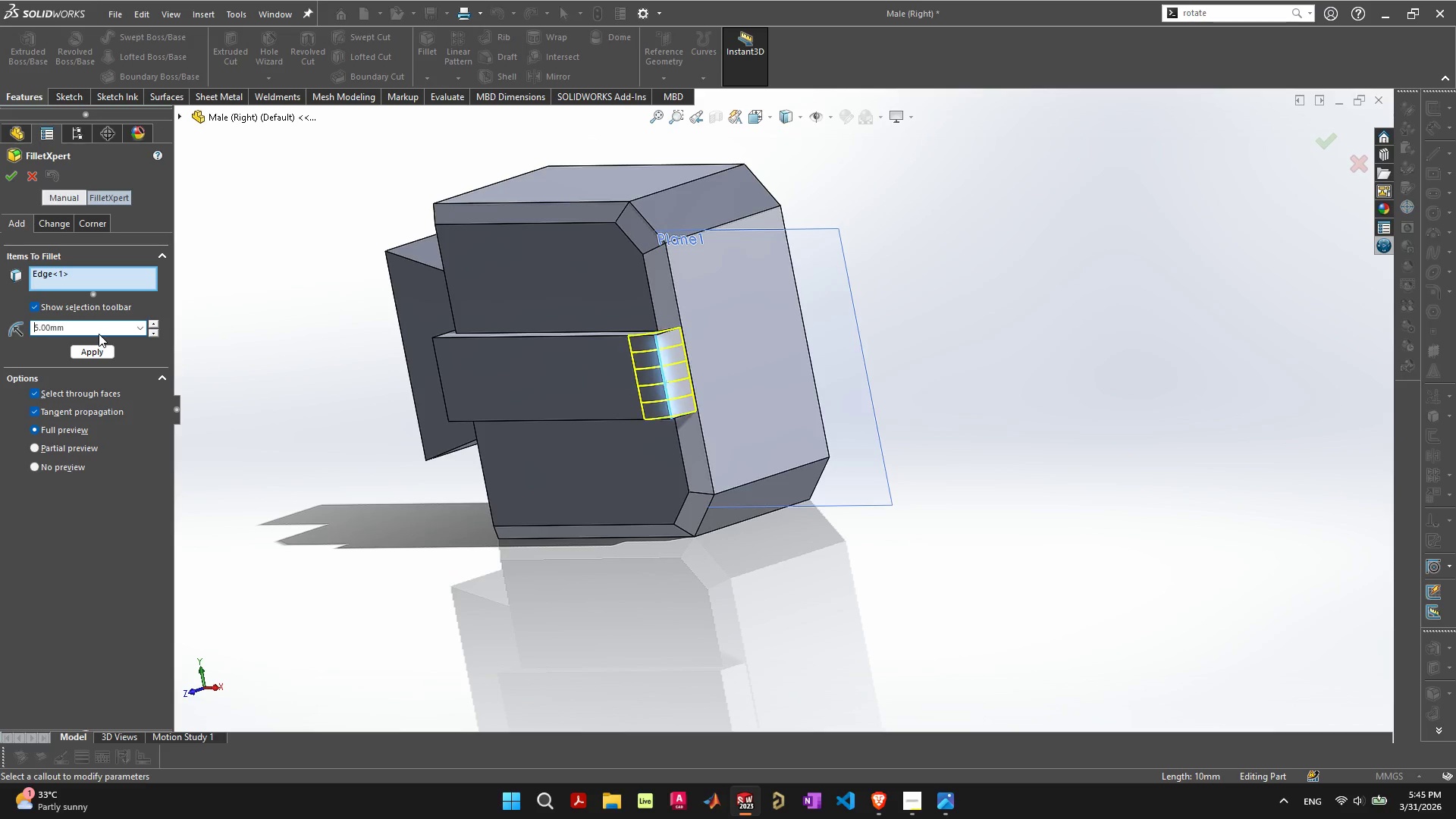 
key(Enter)
 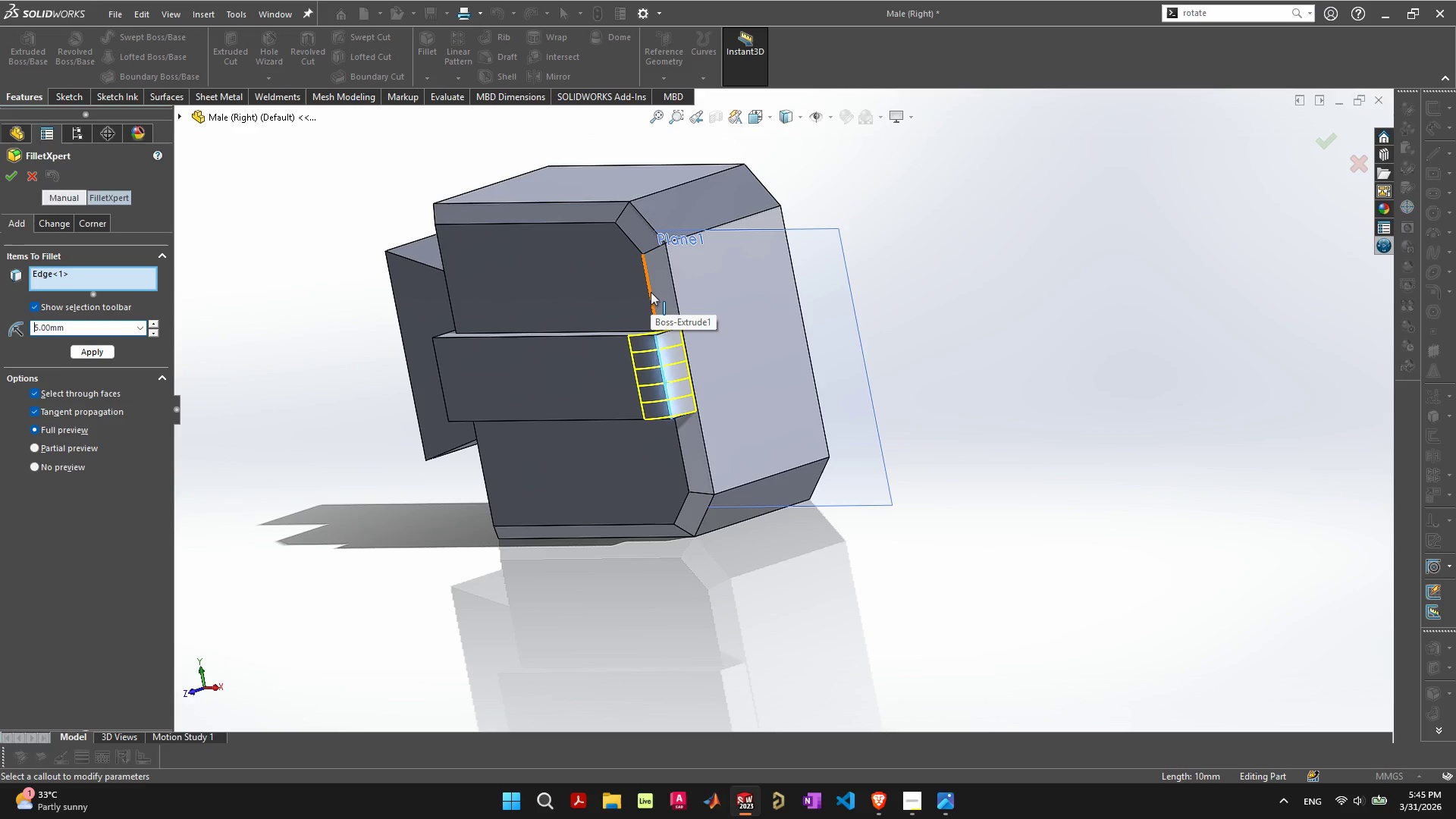 
wait(6.8)
 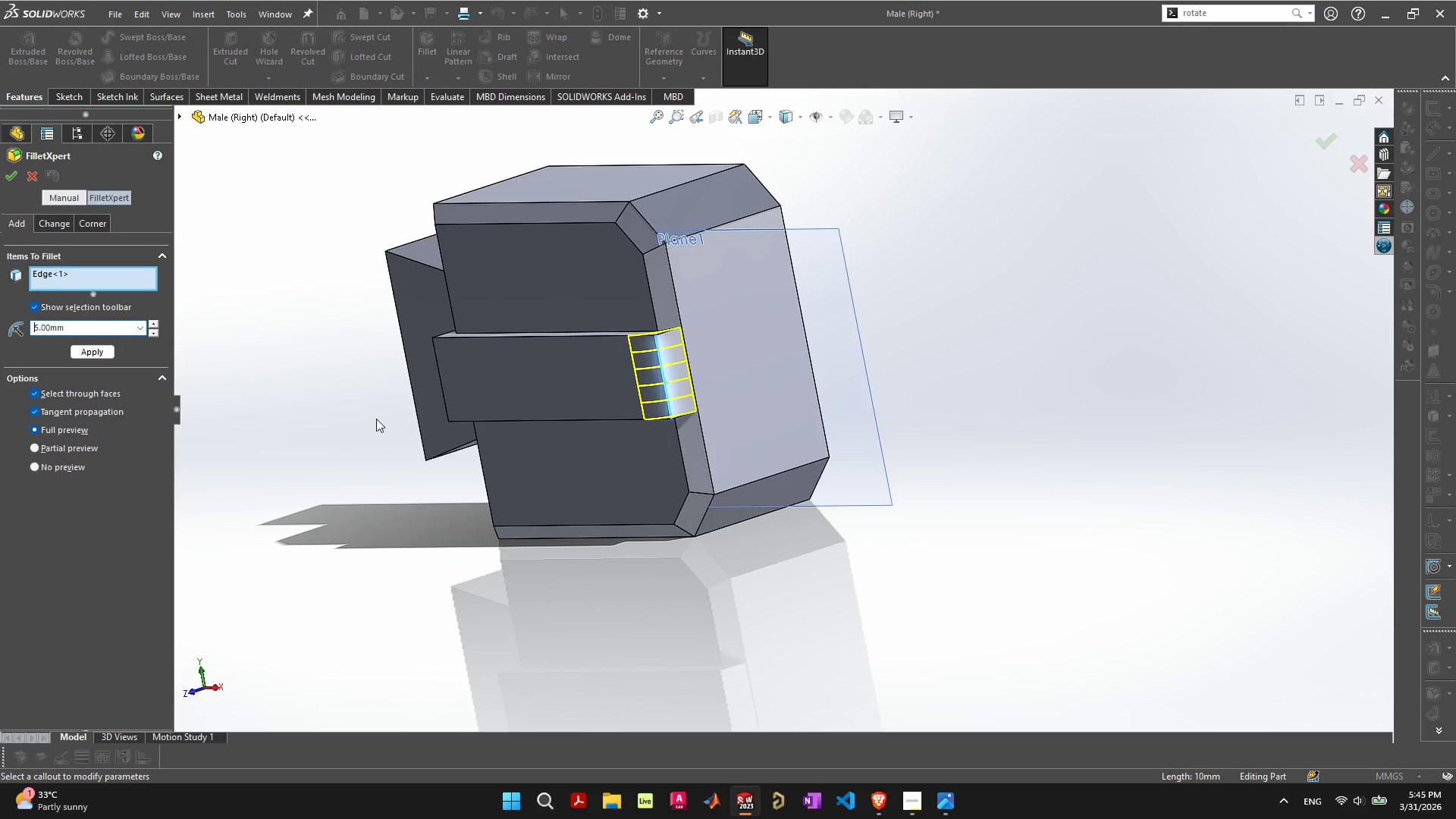 
key(Enter)
 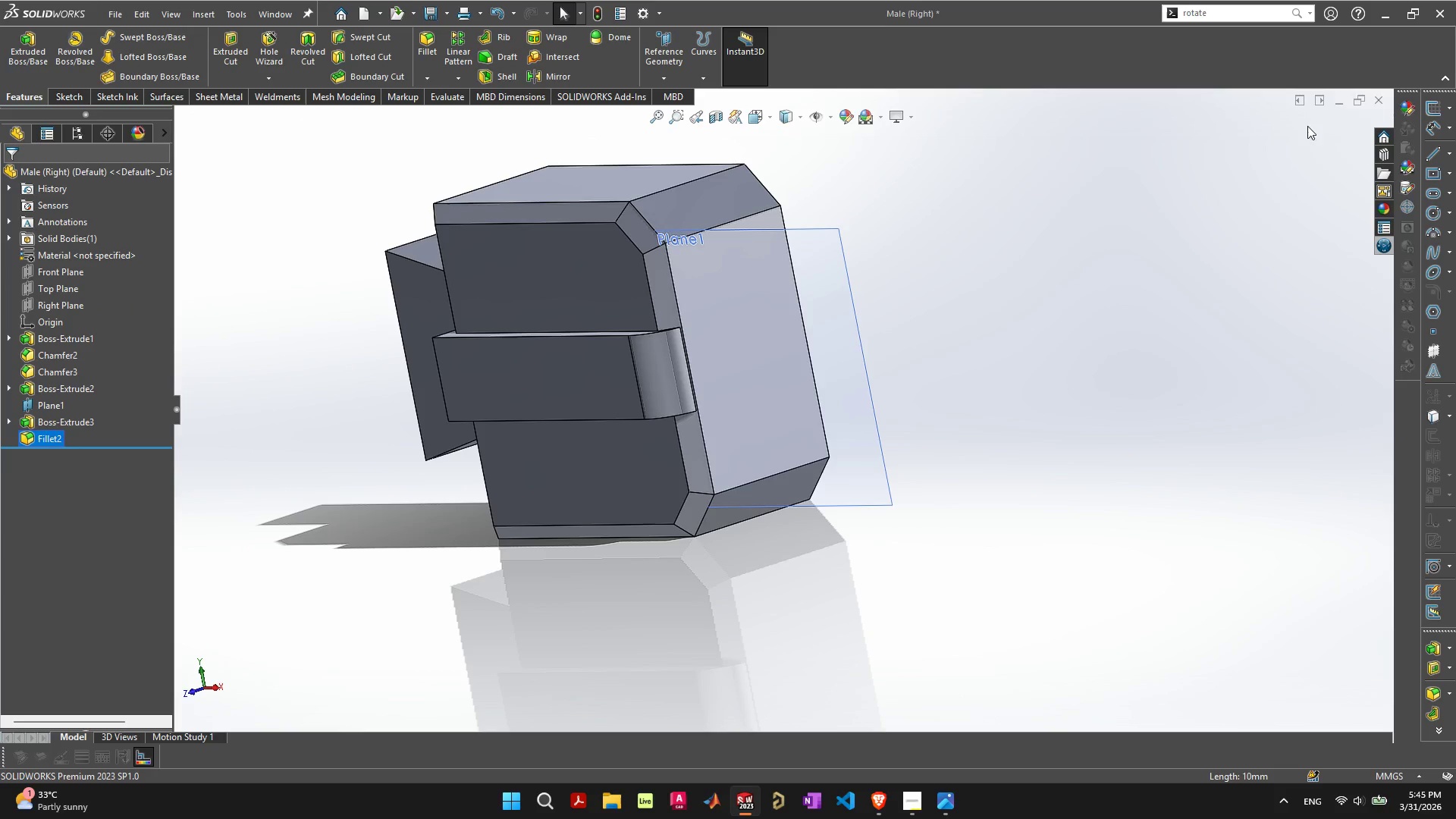 
left_click([1345, 97])
 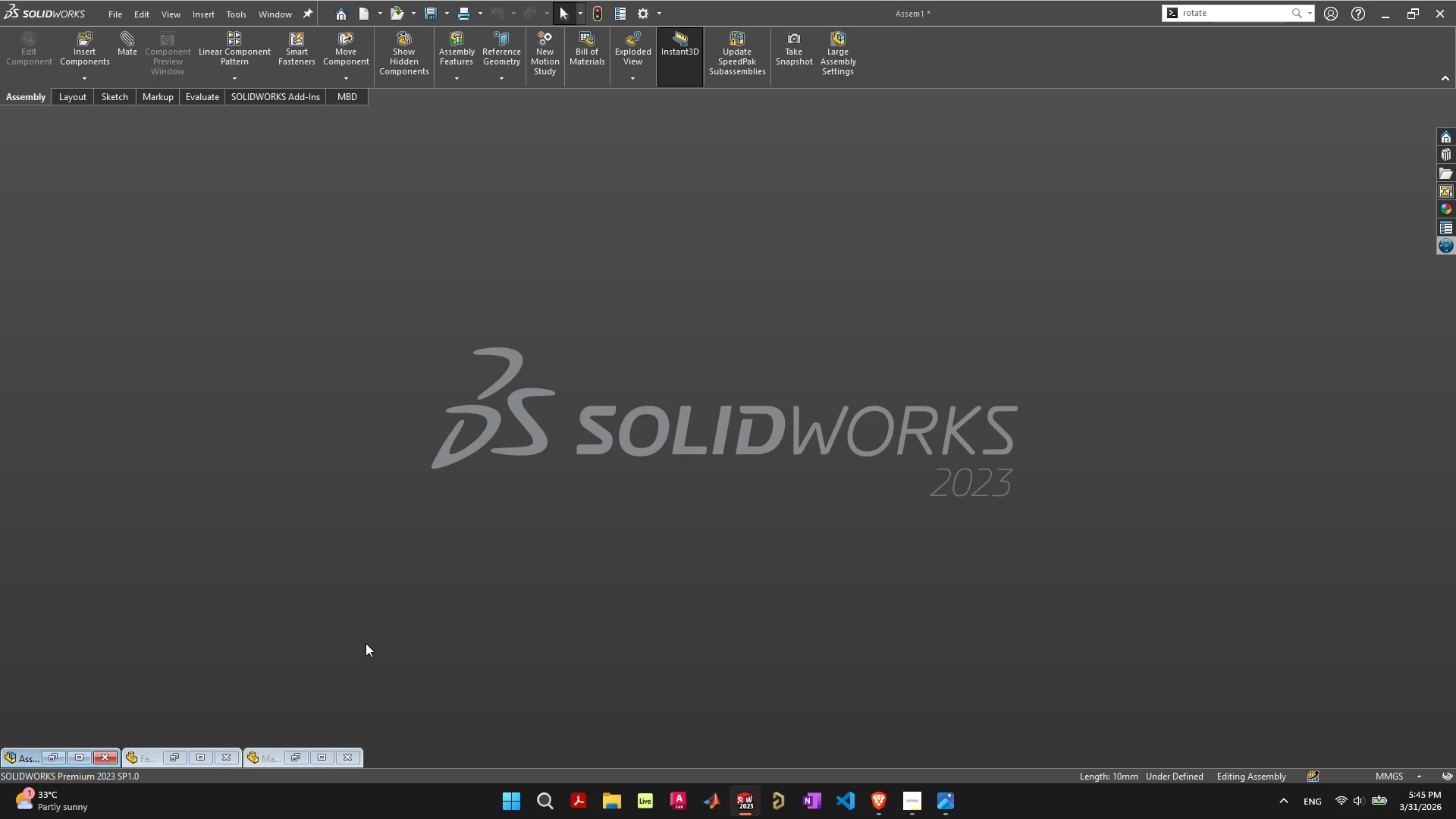 
mouse_move([296, 755])
 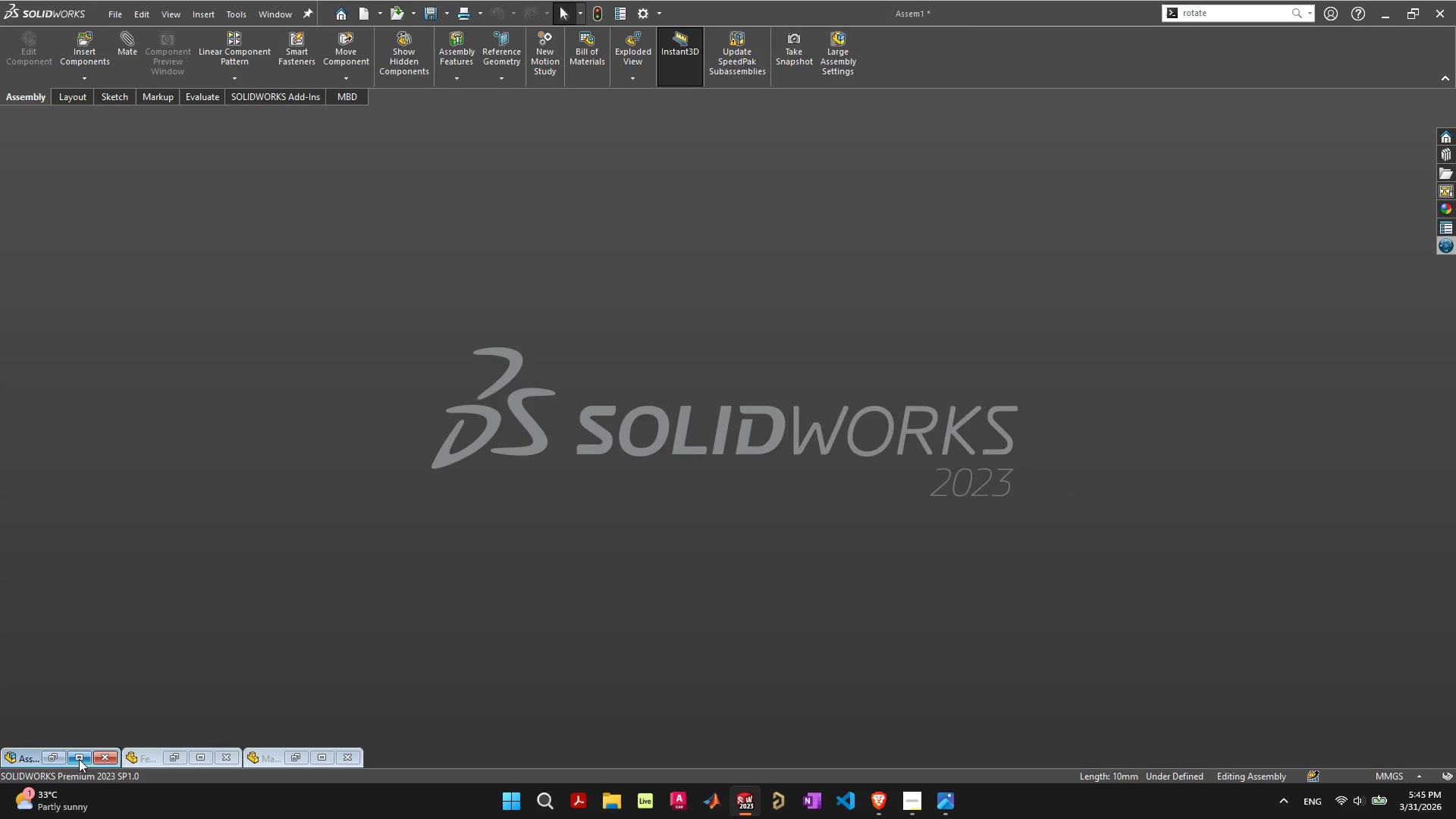 
left_click([79, 759])
 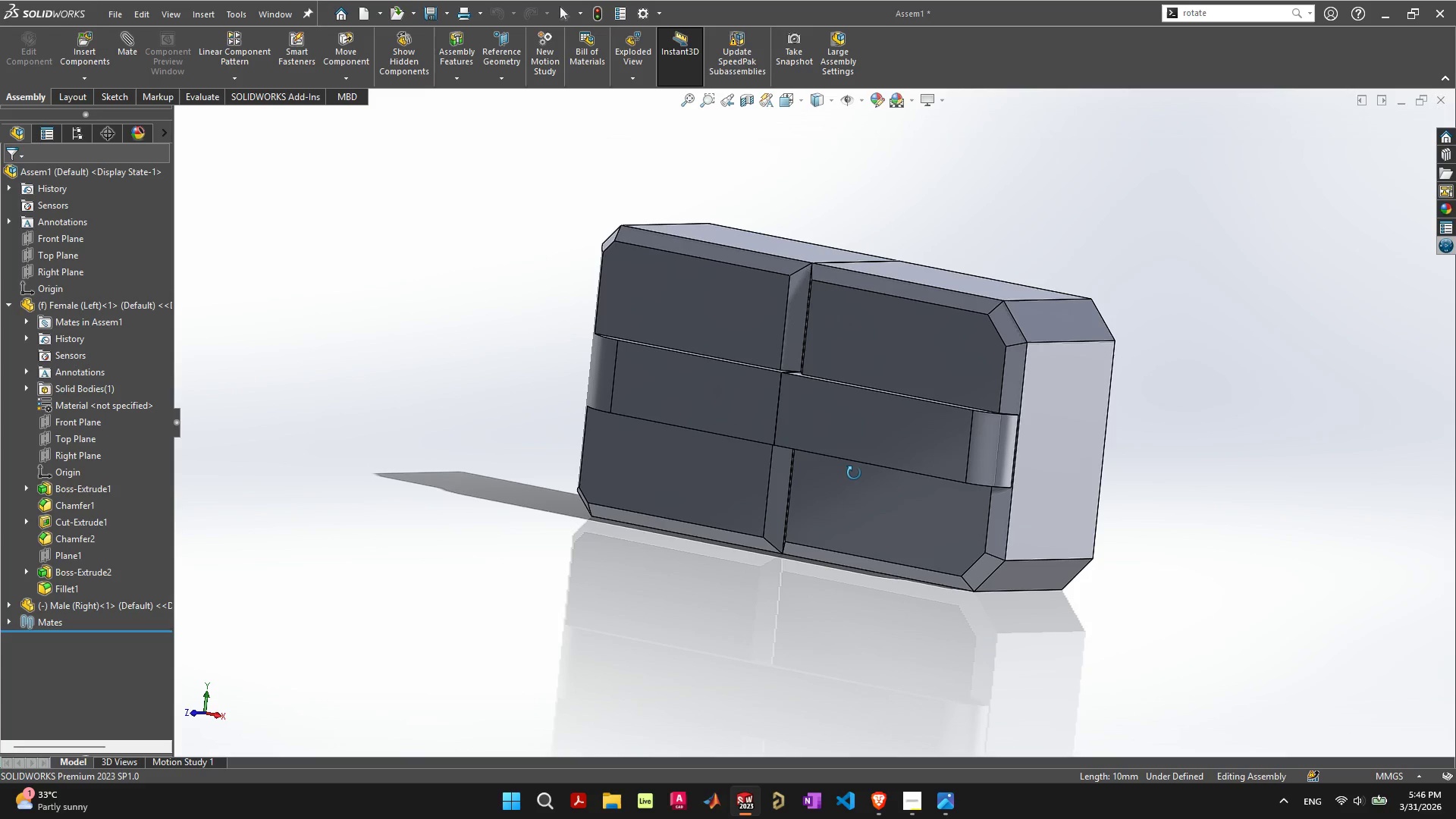 
wait(16.98)
 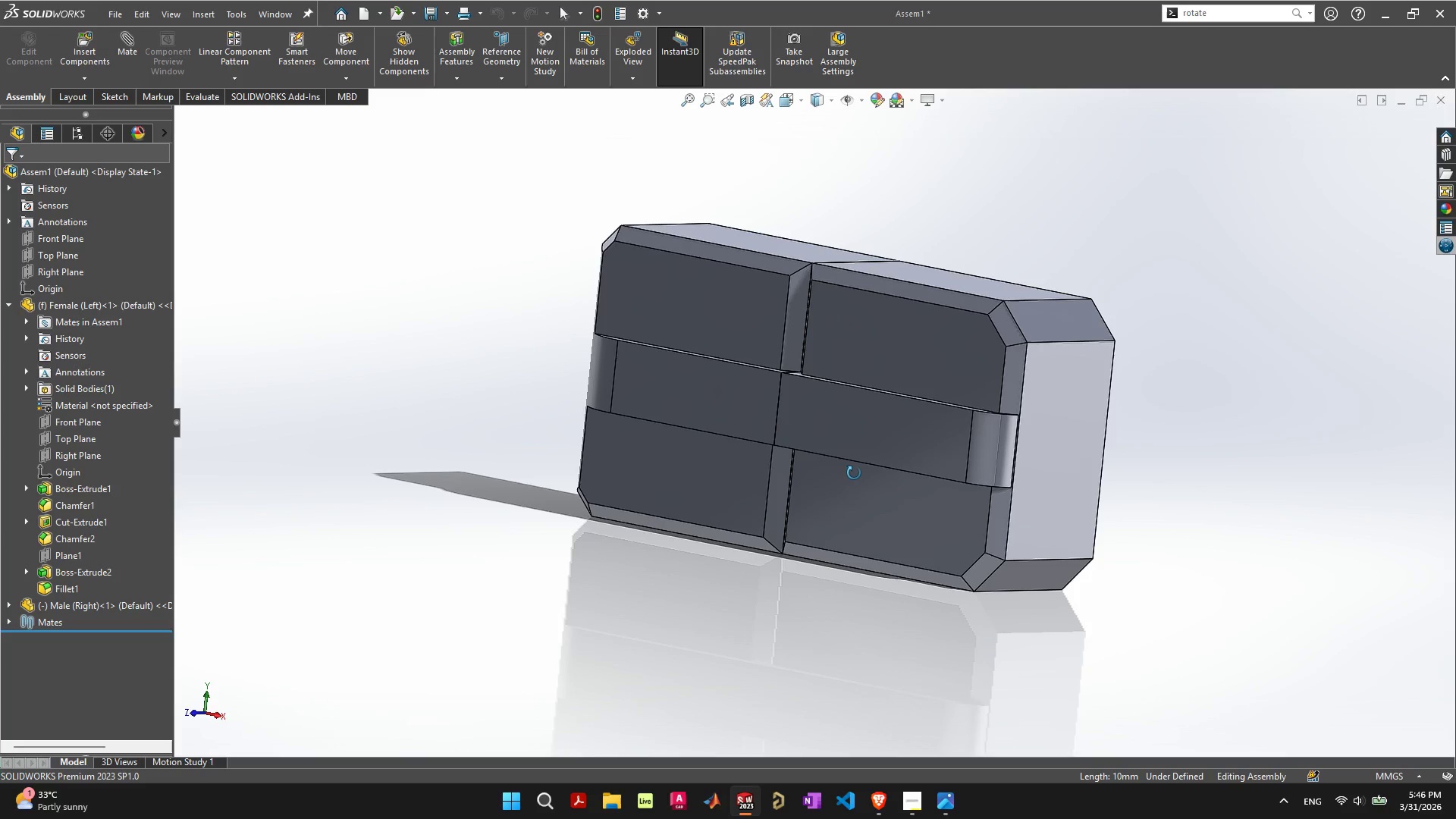 
left_click([875, 356])
 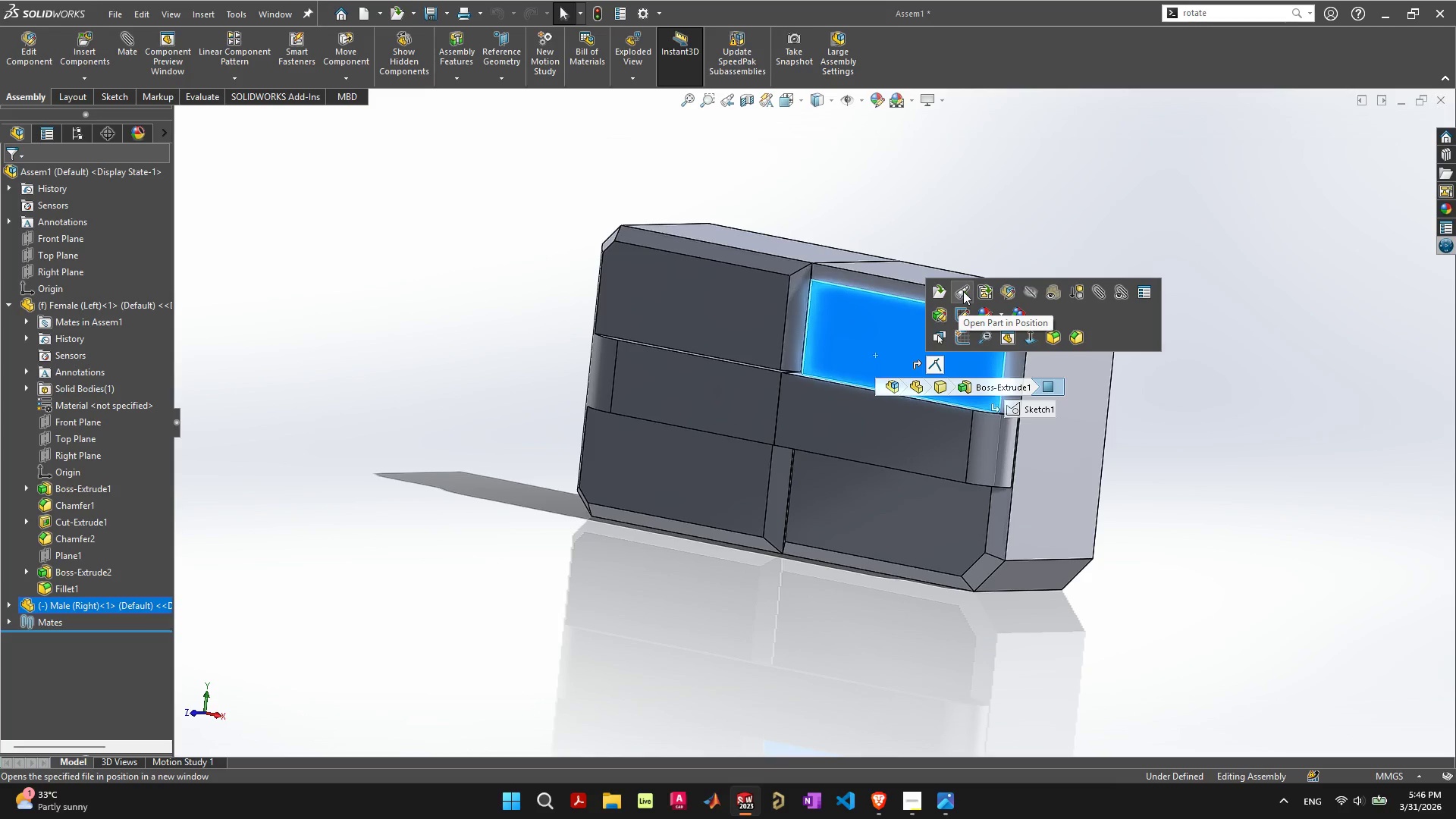 
left_click([963, 291])
 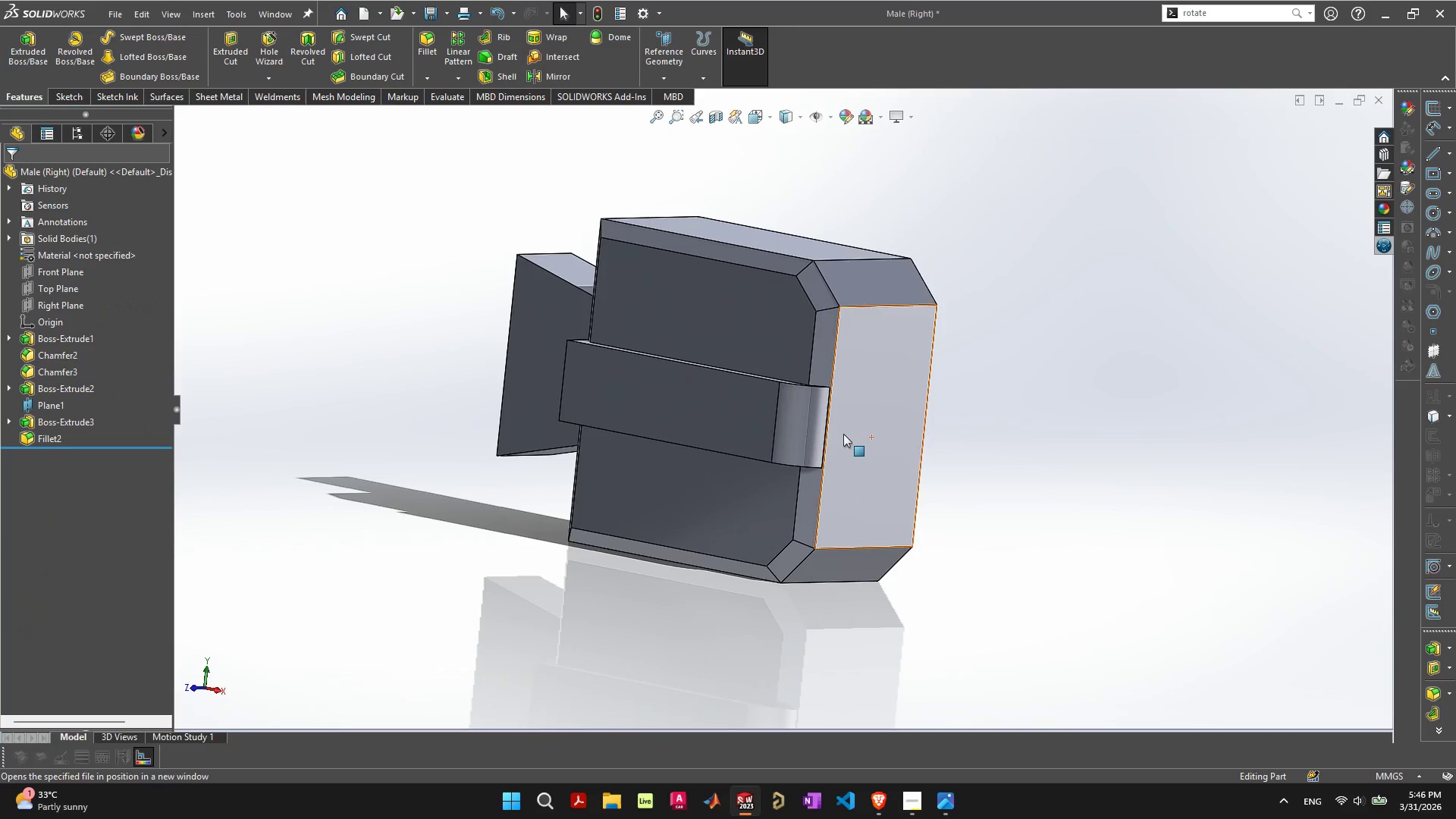 
left_click([805, 446])
 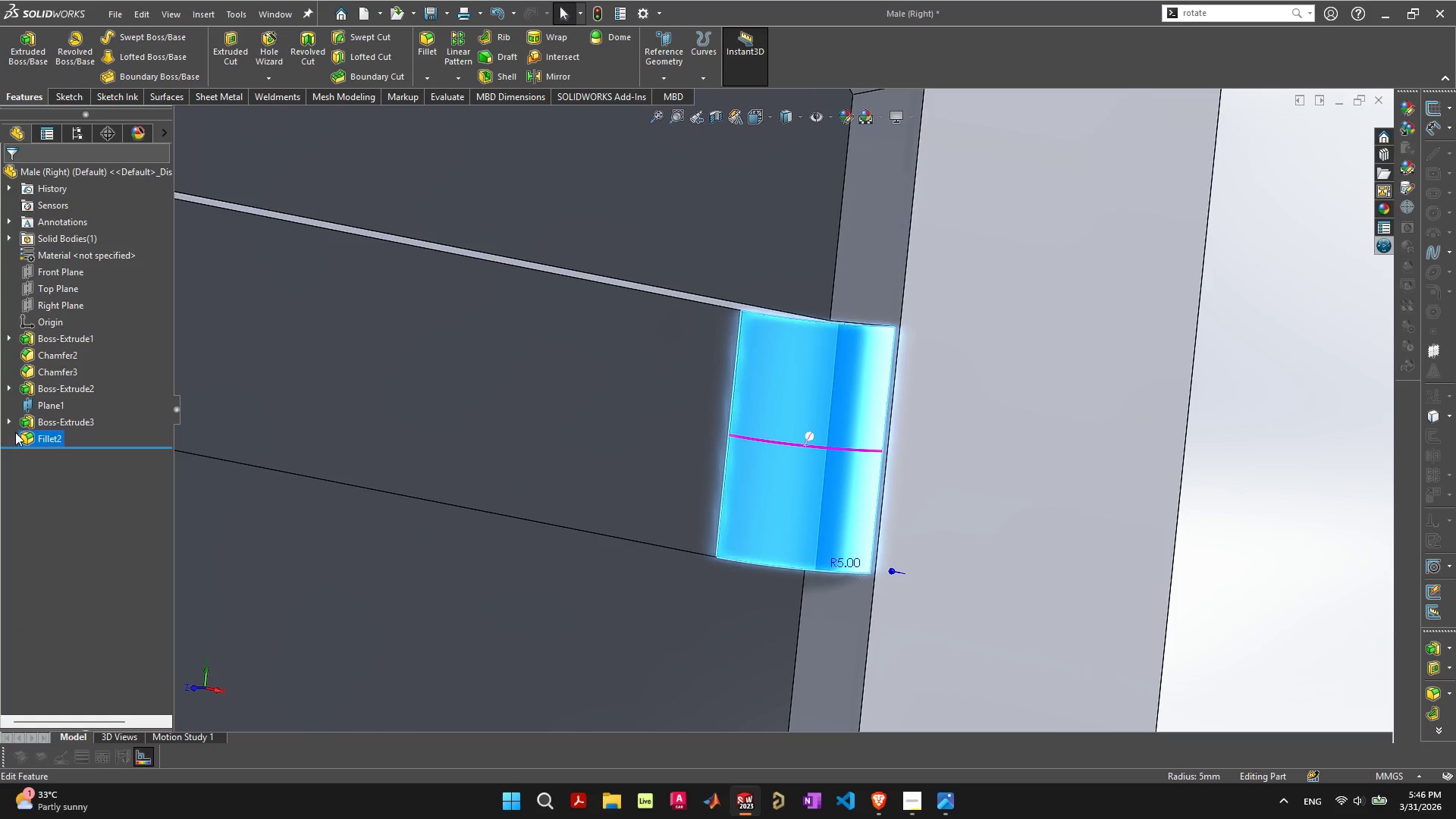 
scroll: coordinate [805, 446], scroll_direction: up, amount: 5.0
 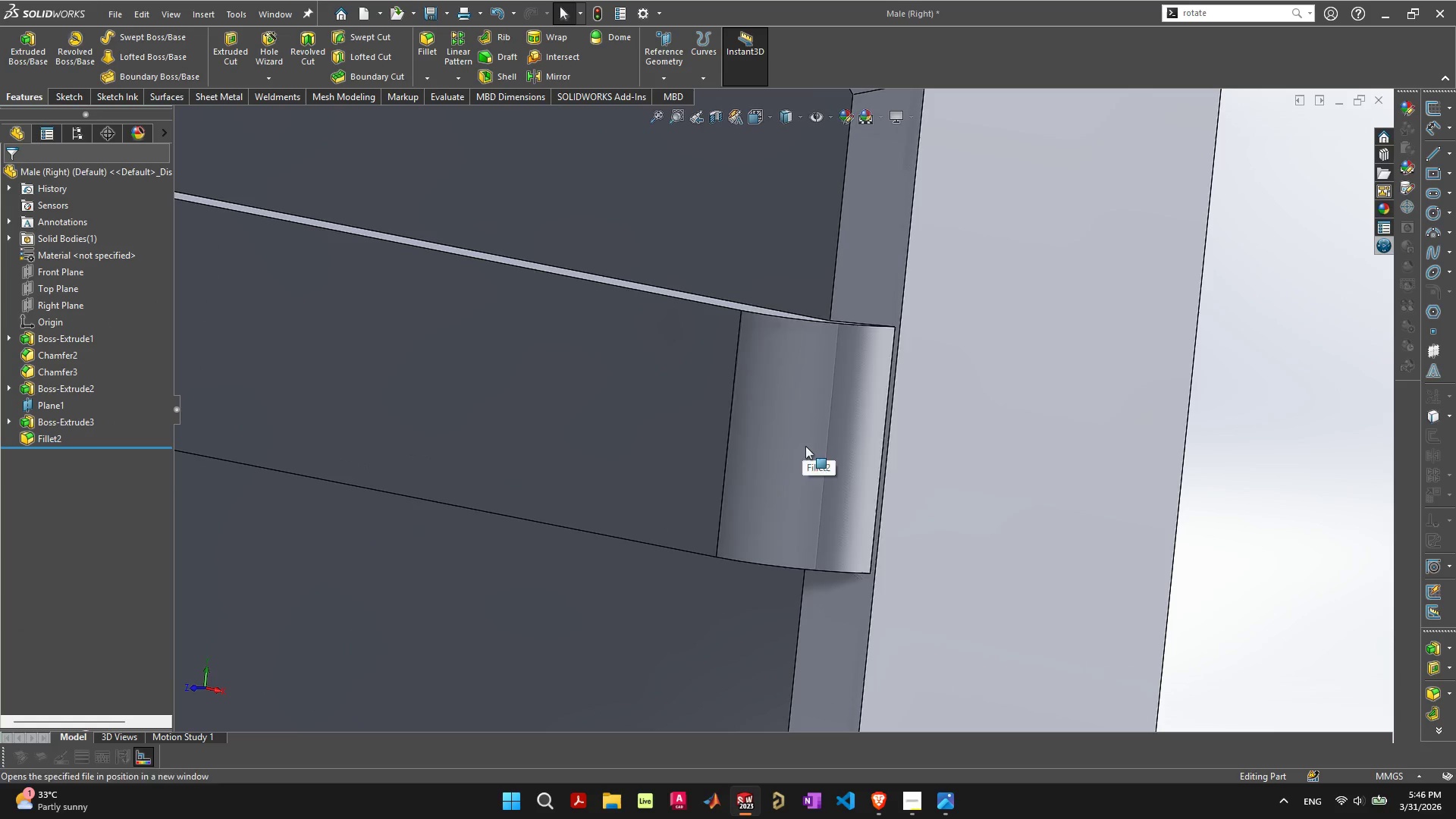 
right_click([28, 436])
 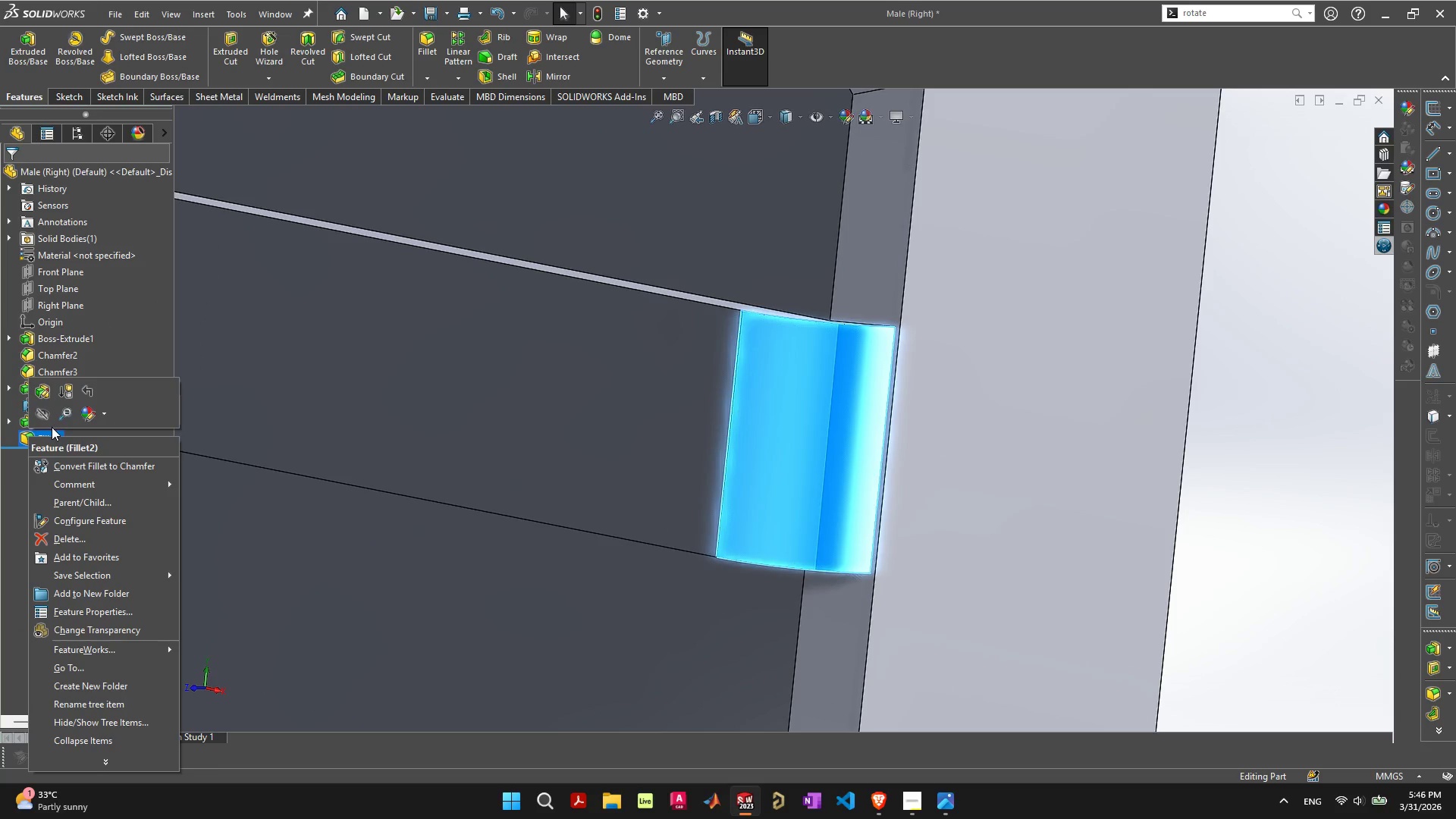 
left_click([39, 388])
 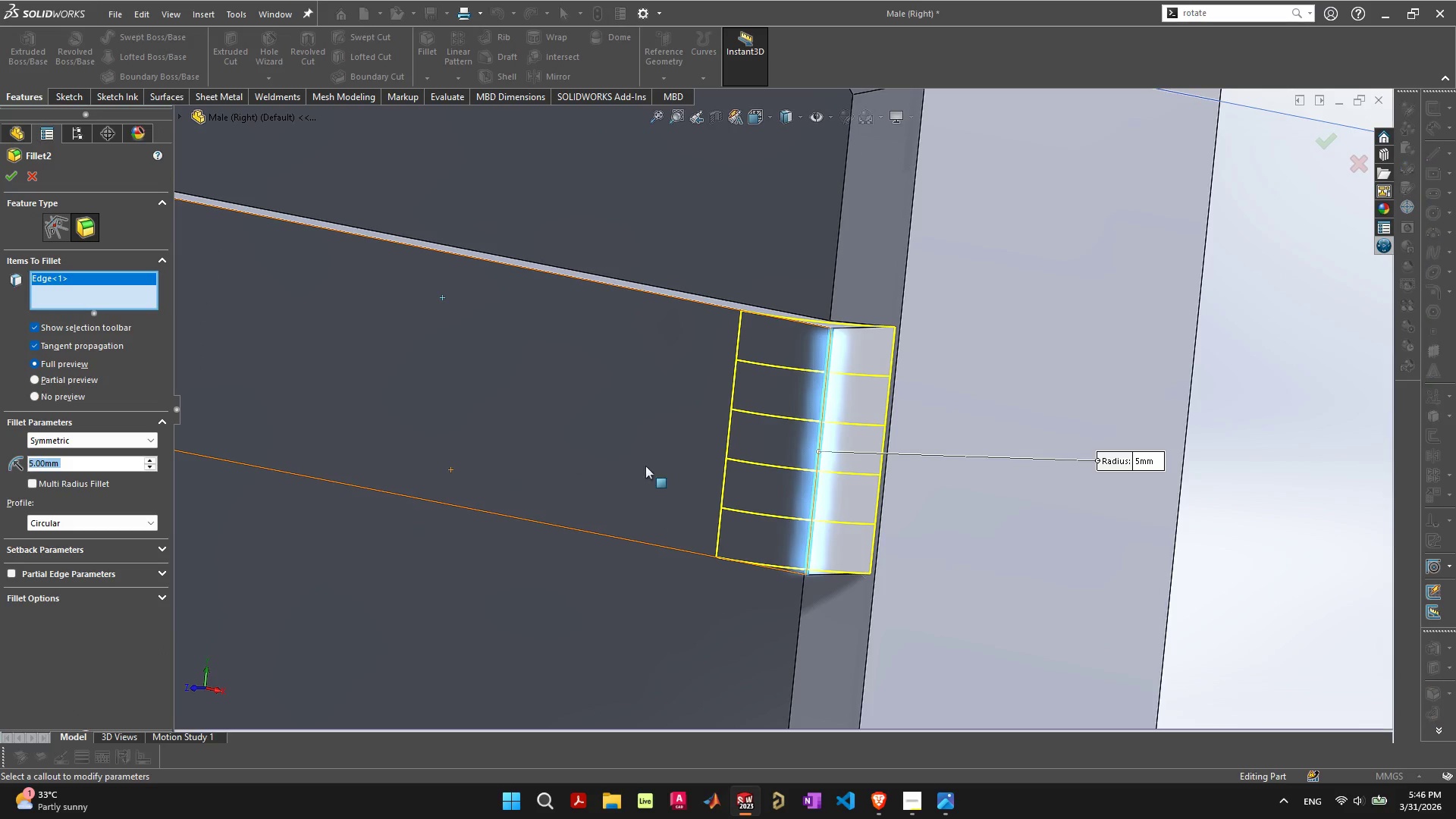 
scroll: coordinate [824, 459], scroll_direction: down, amount: 1.0
 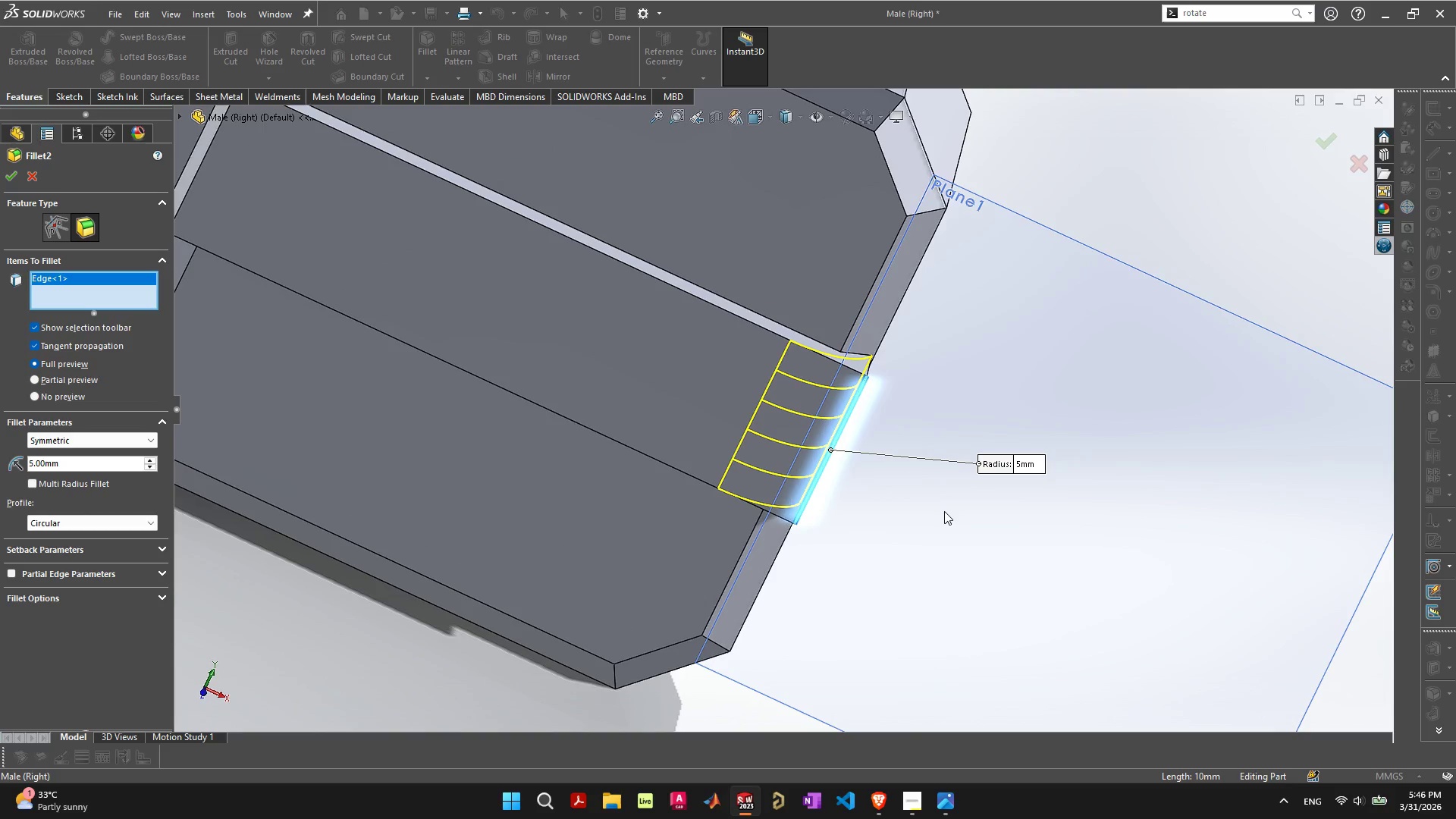 
double_click([1162, 407])
 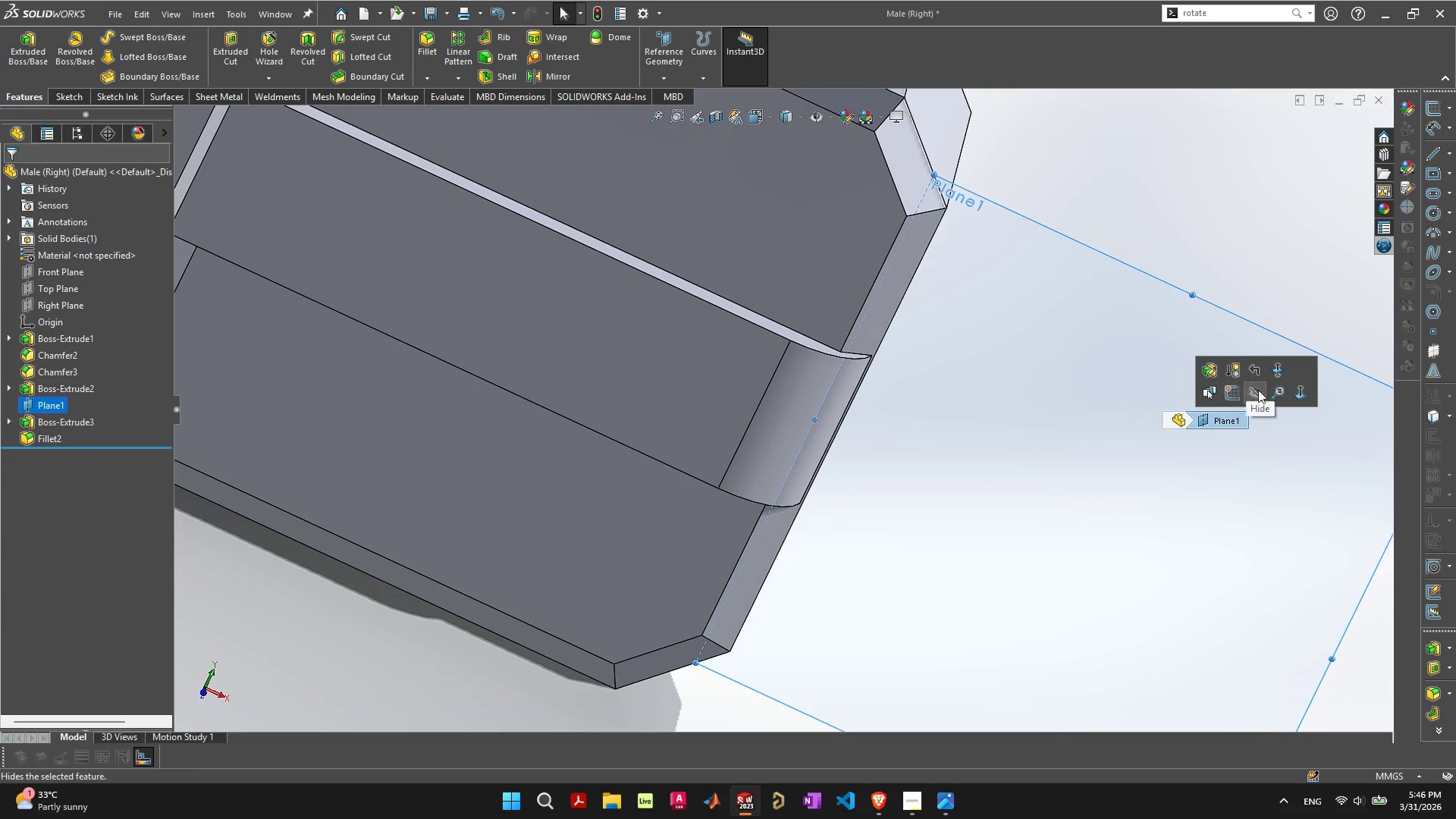 
left_click([1260, 394])
 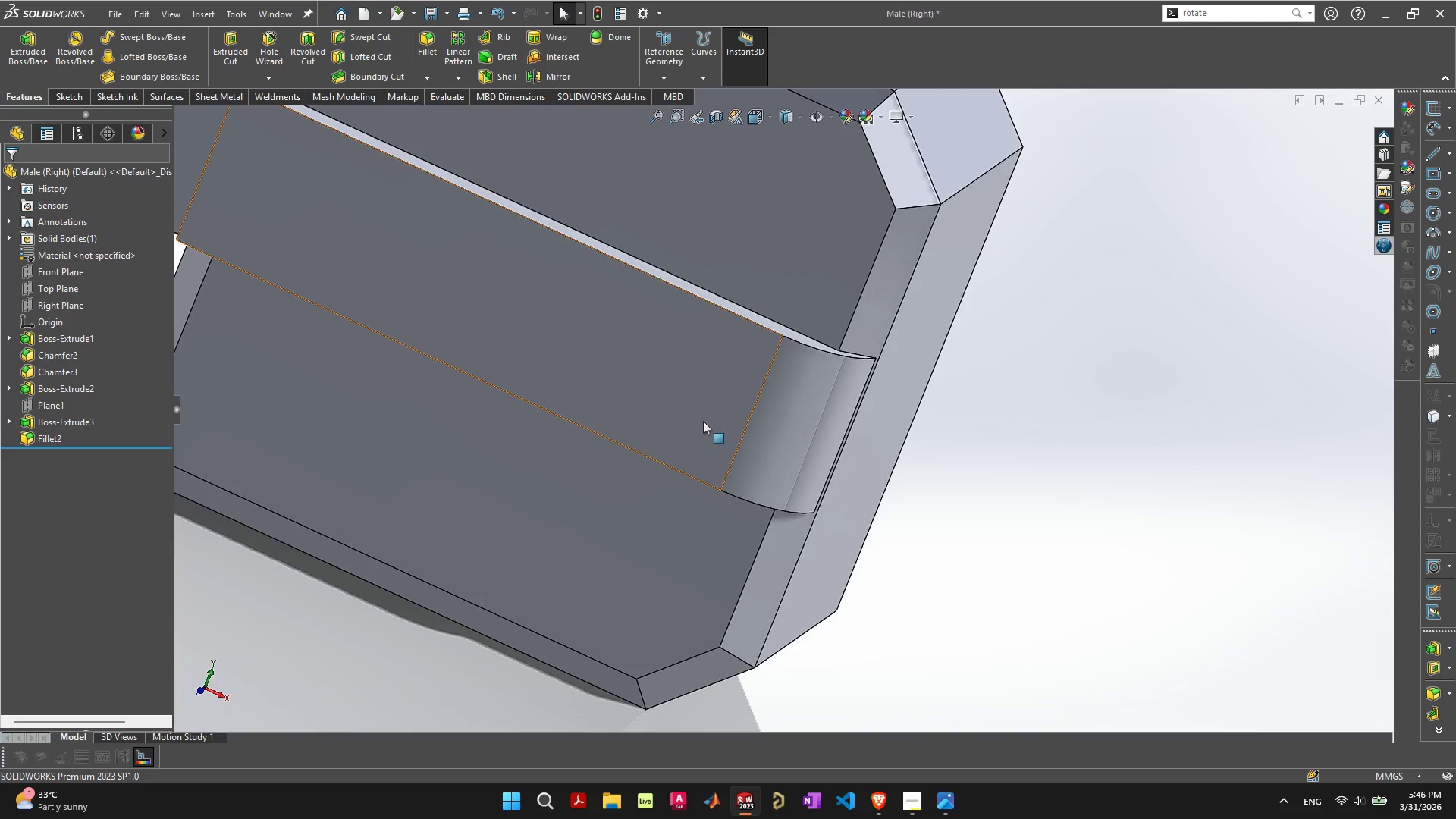 
left_click([788, 421])
 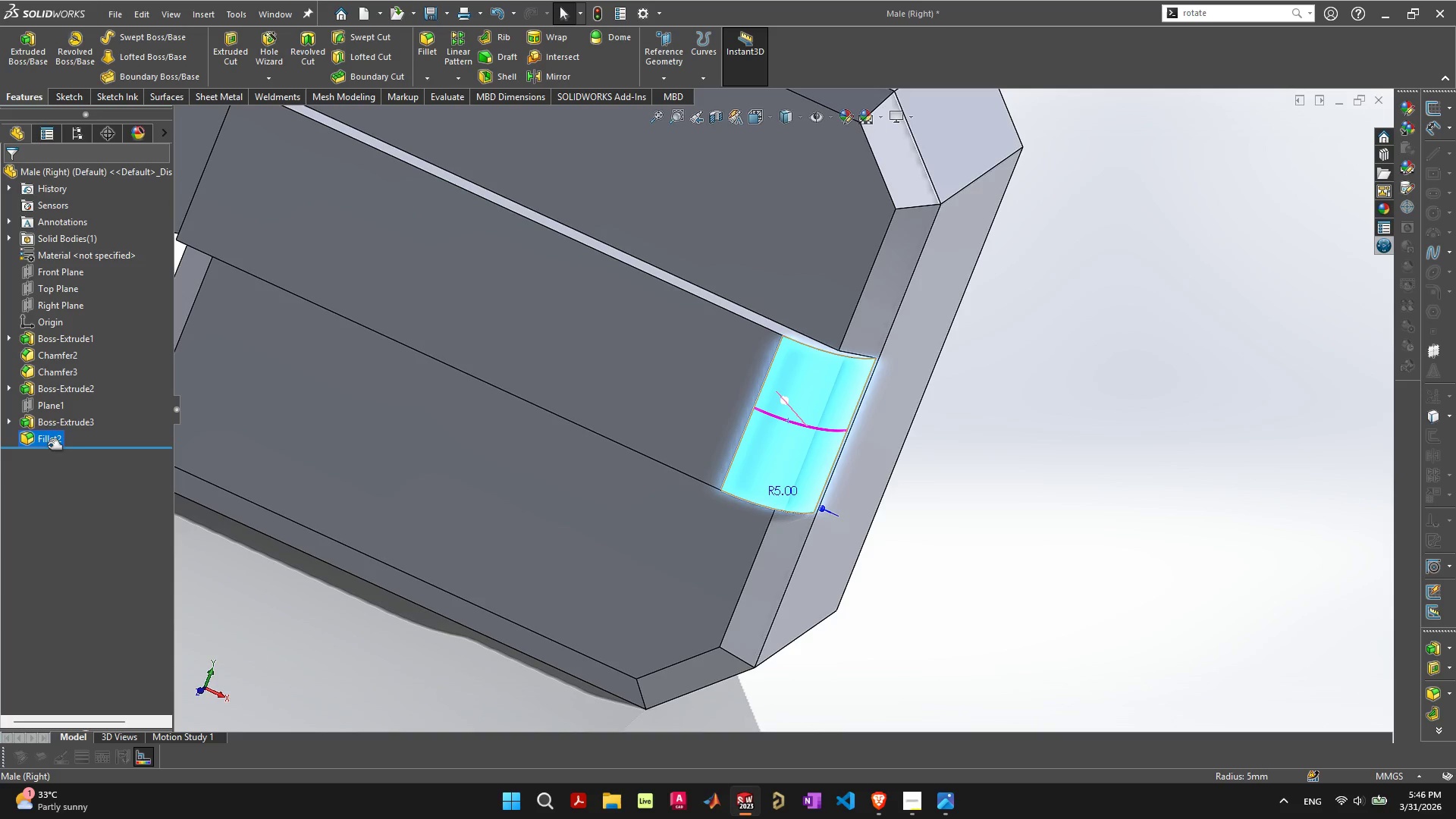 
right_click([46, 440])
 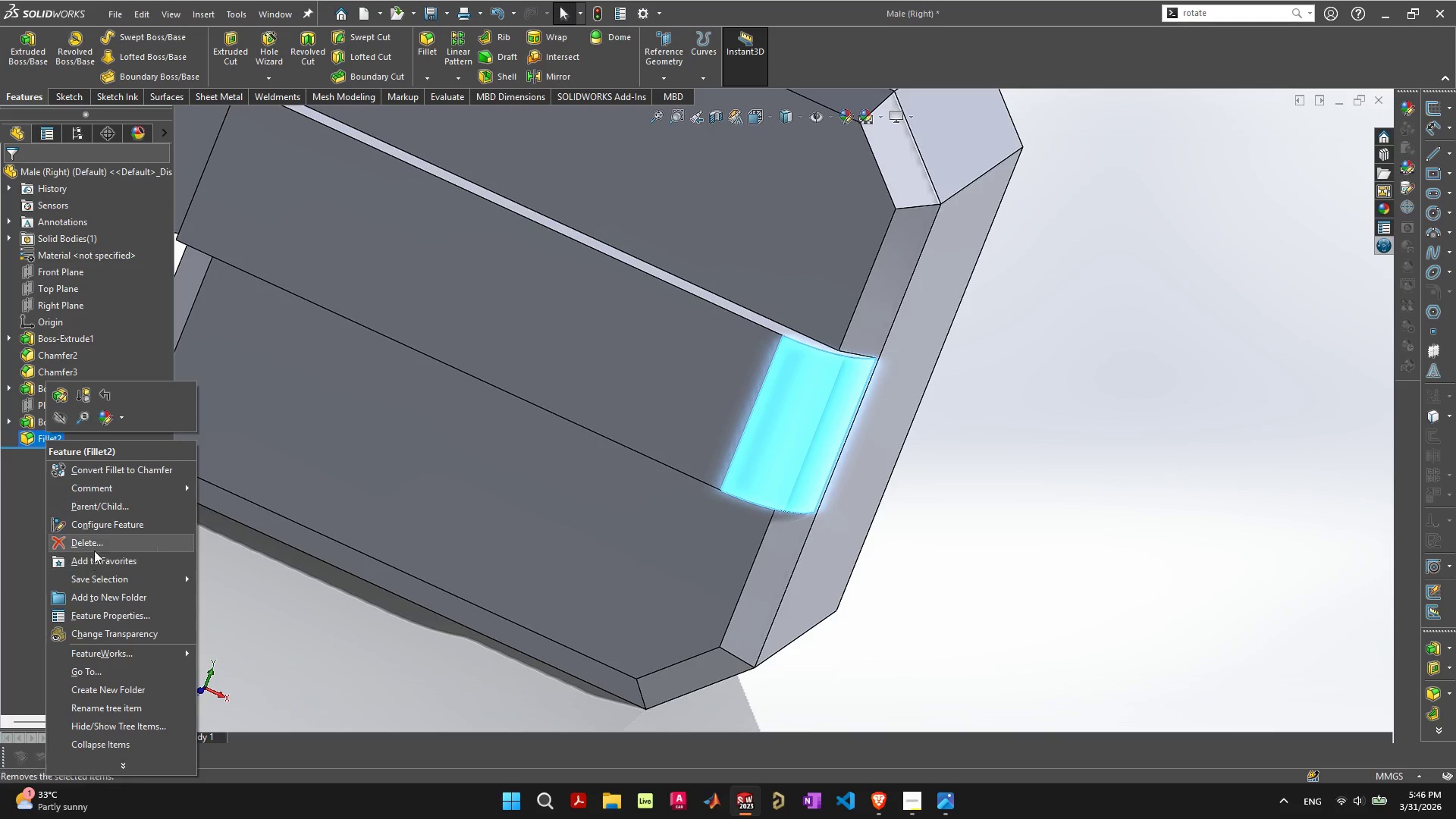 
left_click([96, 541])
 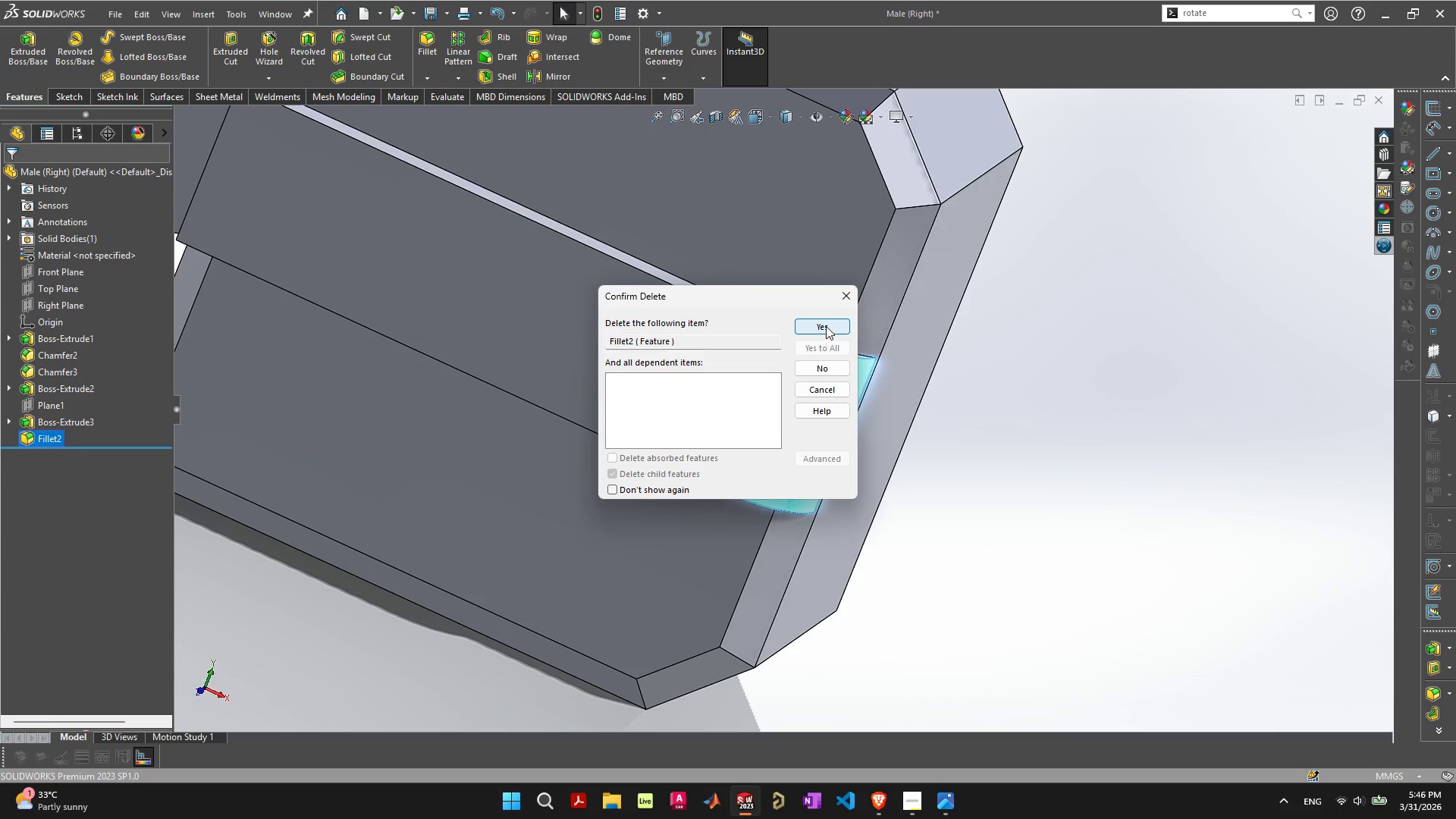 
left_click([826, 326])
 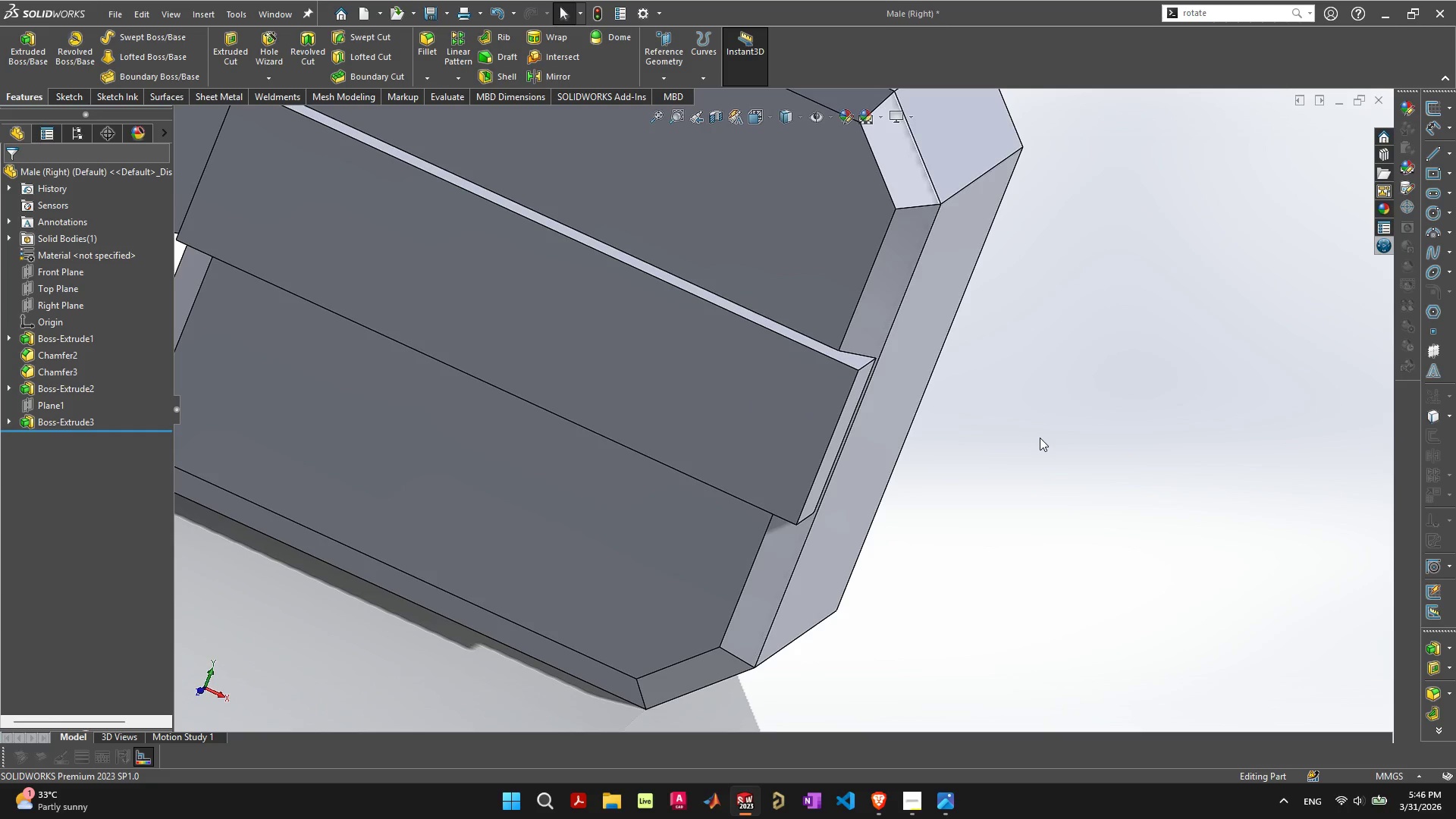 
left_click([1040, 438])
 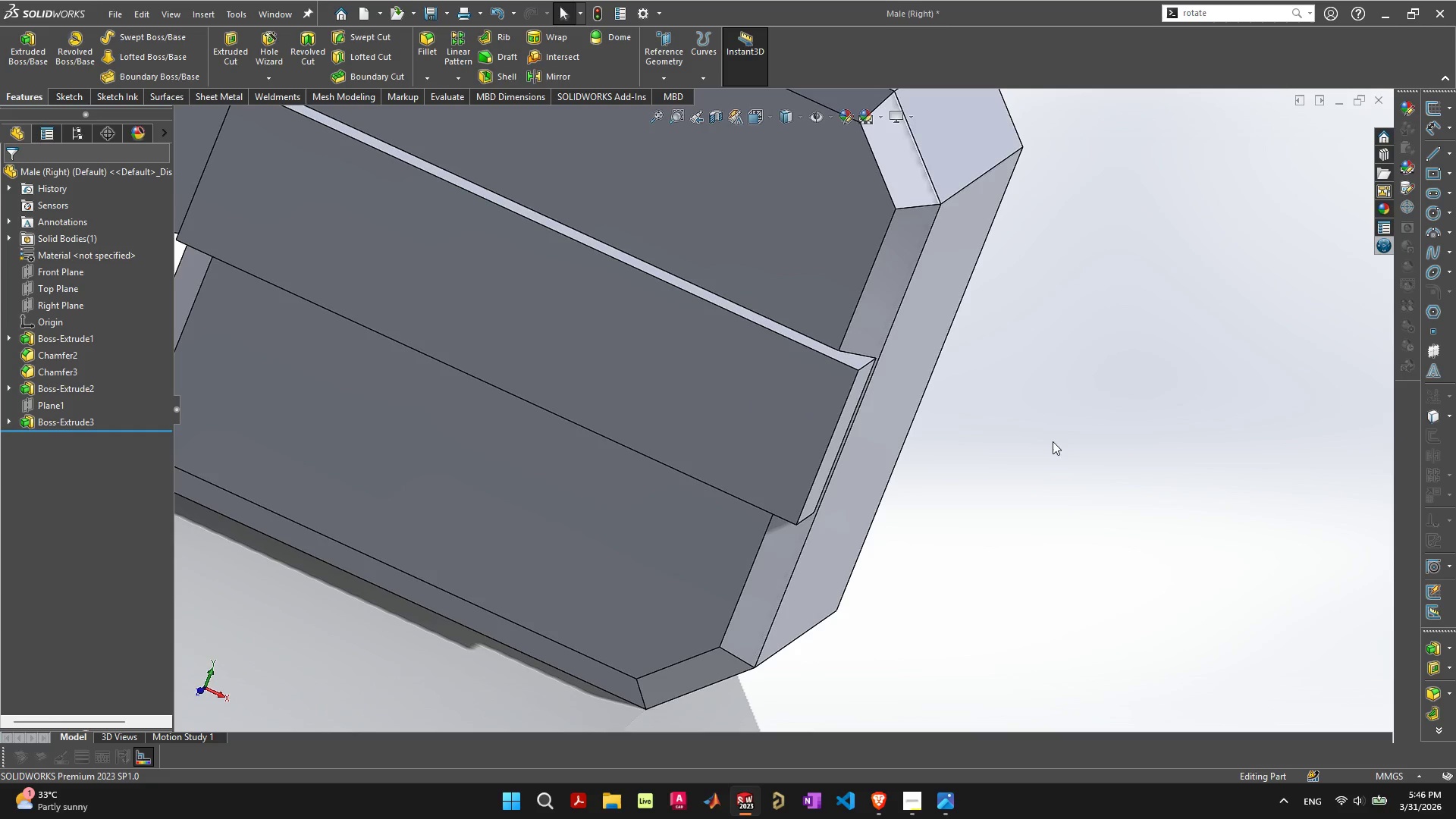 
key(Control+ControlLeft)
 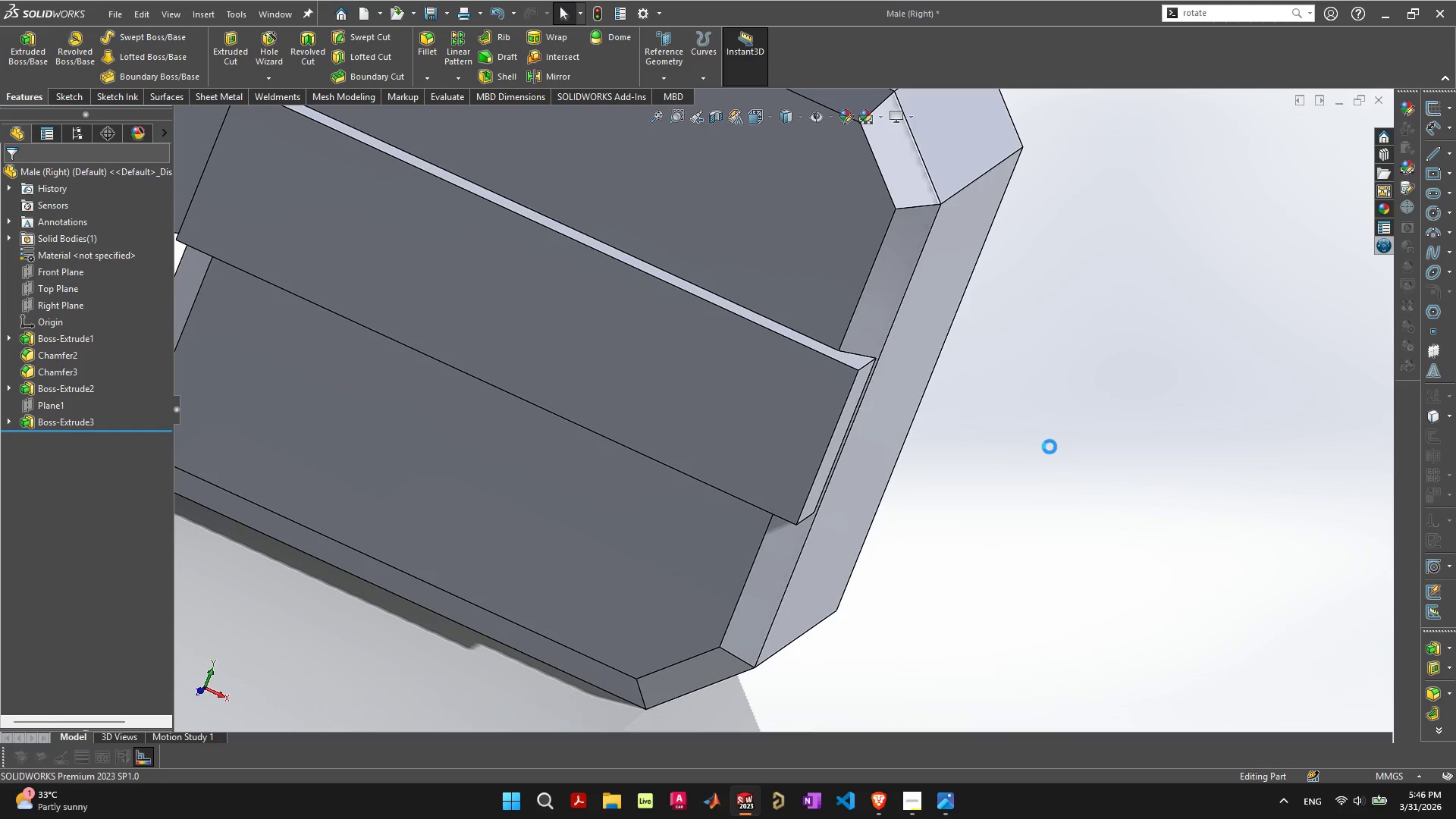 
key(Control+S)
 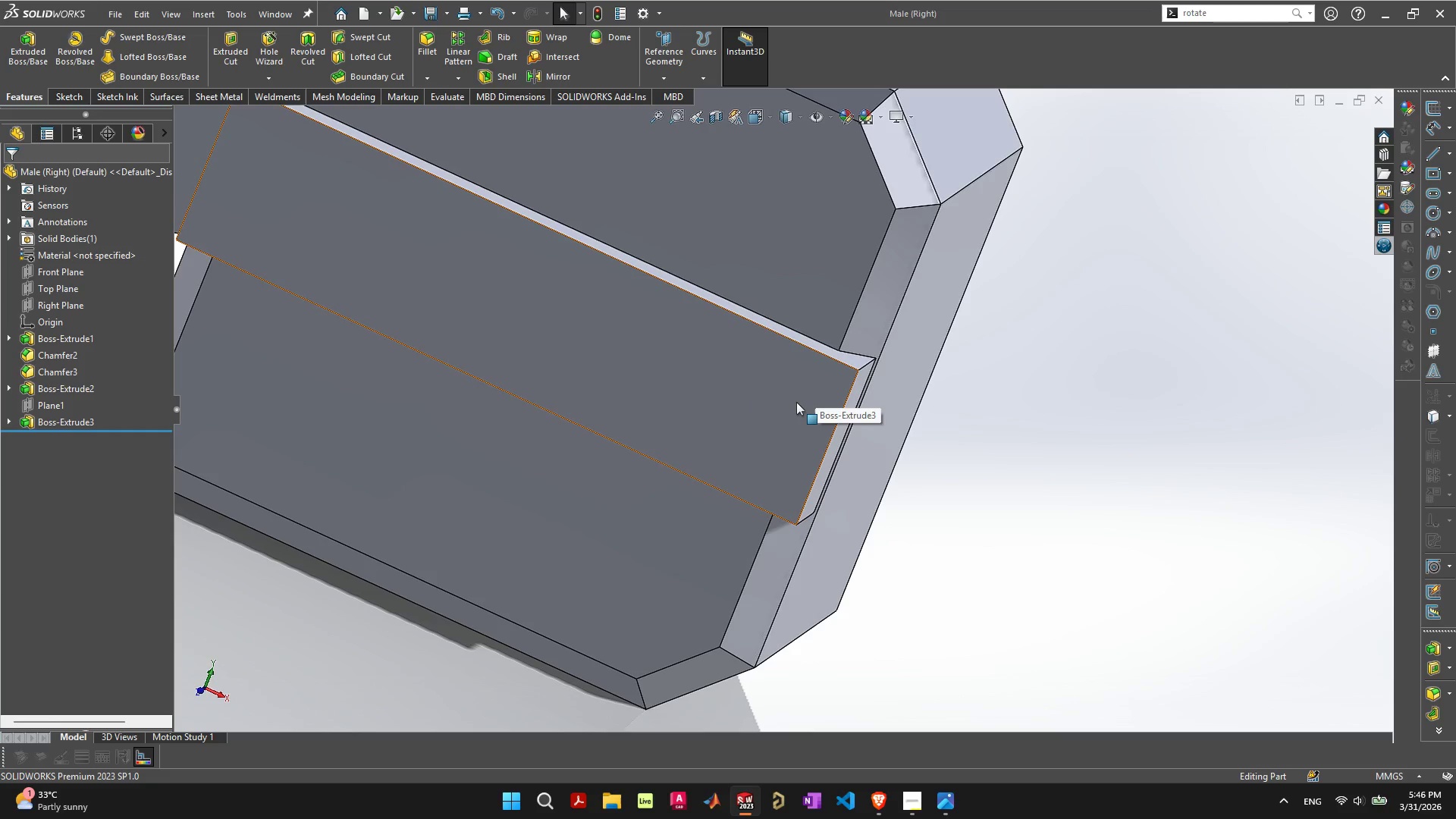 
wait(5.41)
 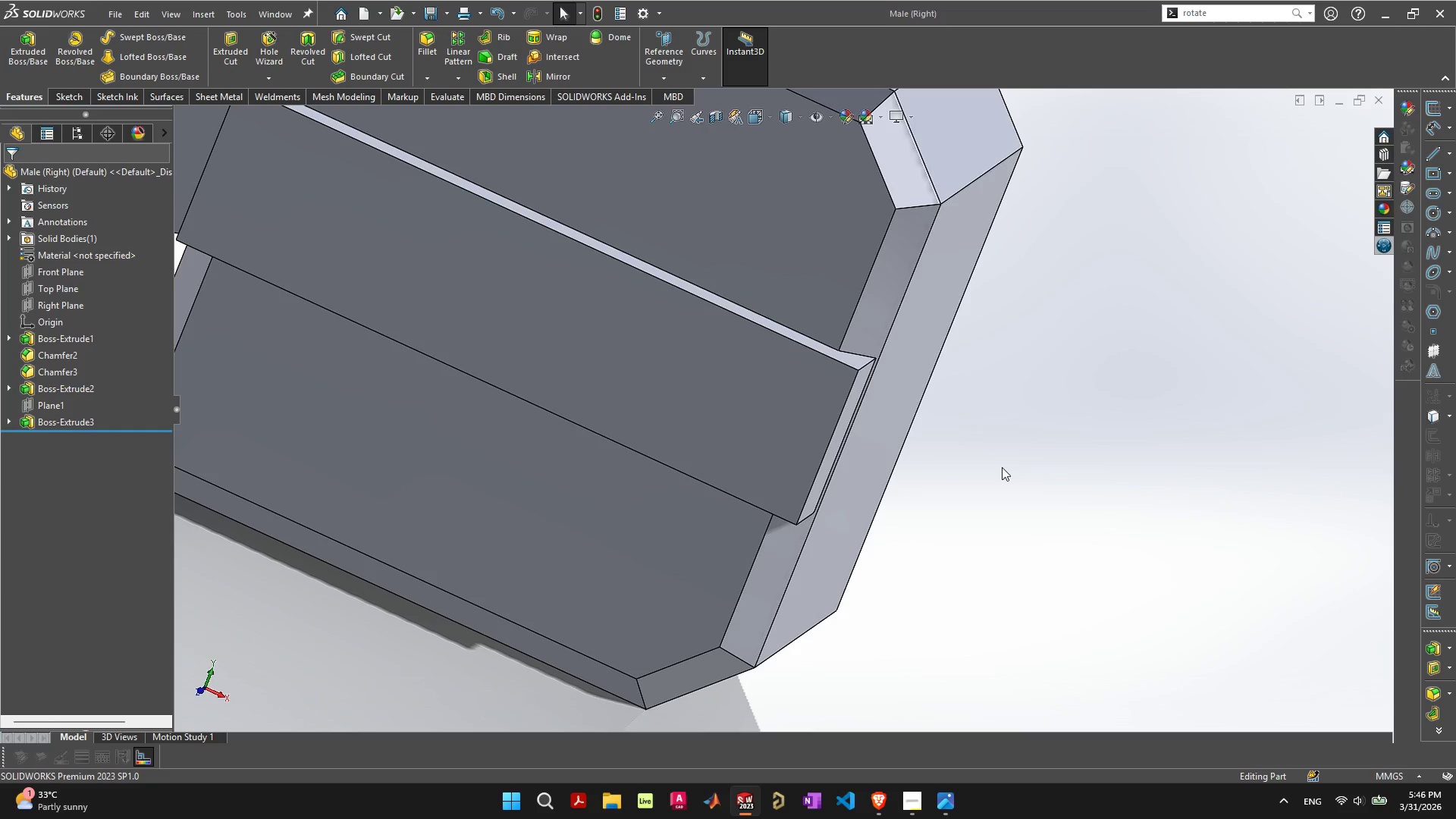 
left_click([797, 425])
 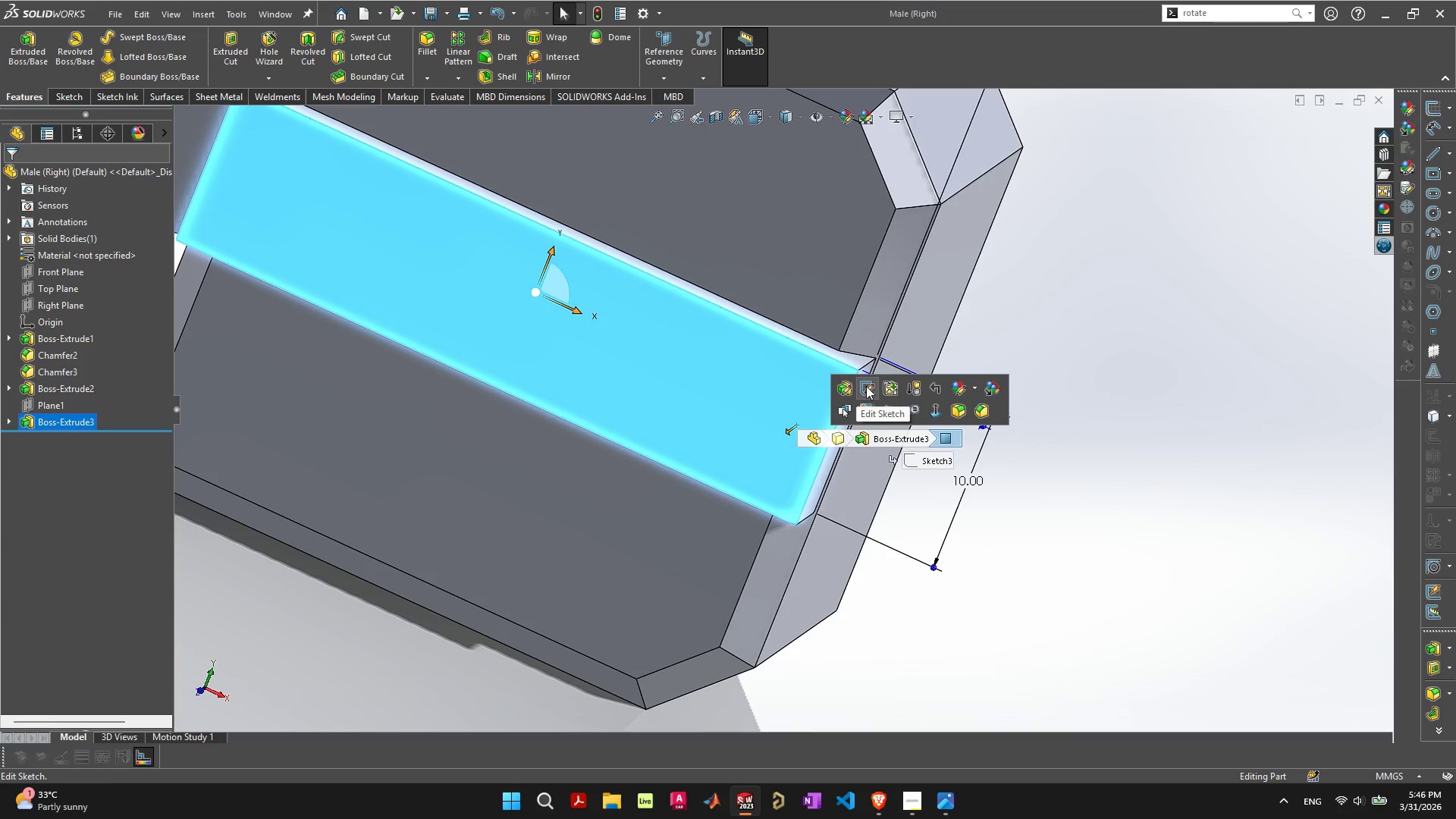 
left_click([866, 386])
 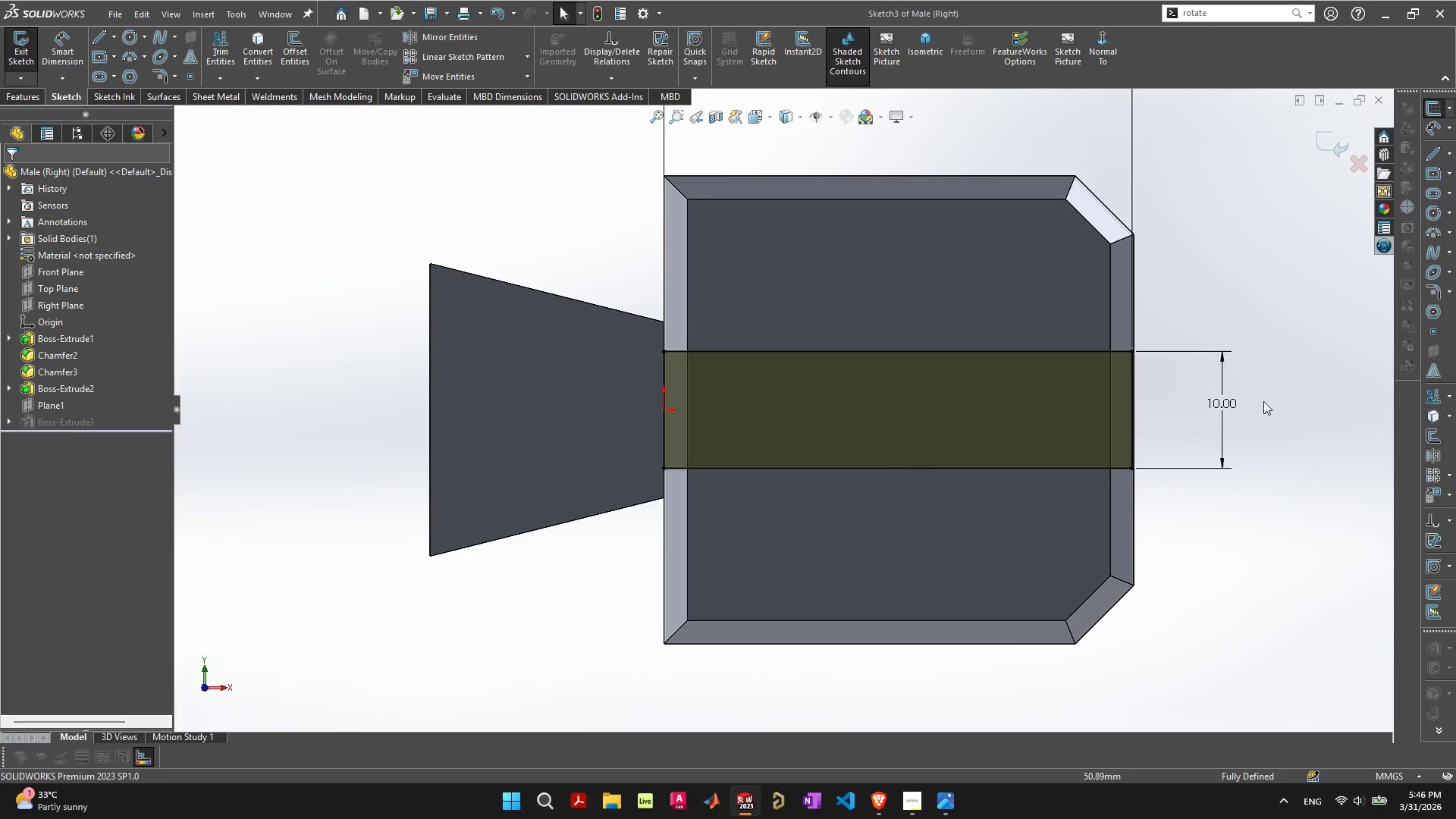 
scroll: coordinate [1031, 404], scroll_direction: up, amount: 9.0
 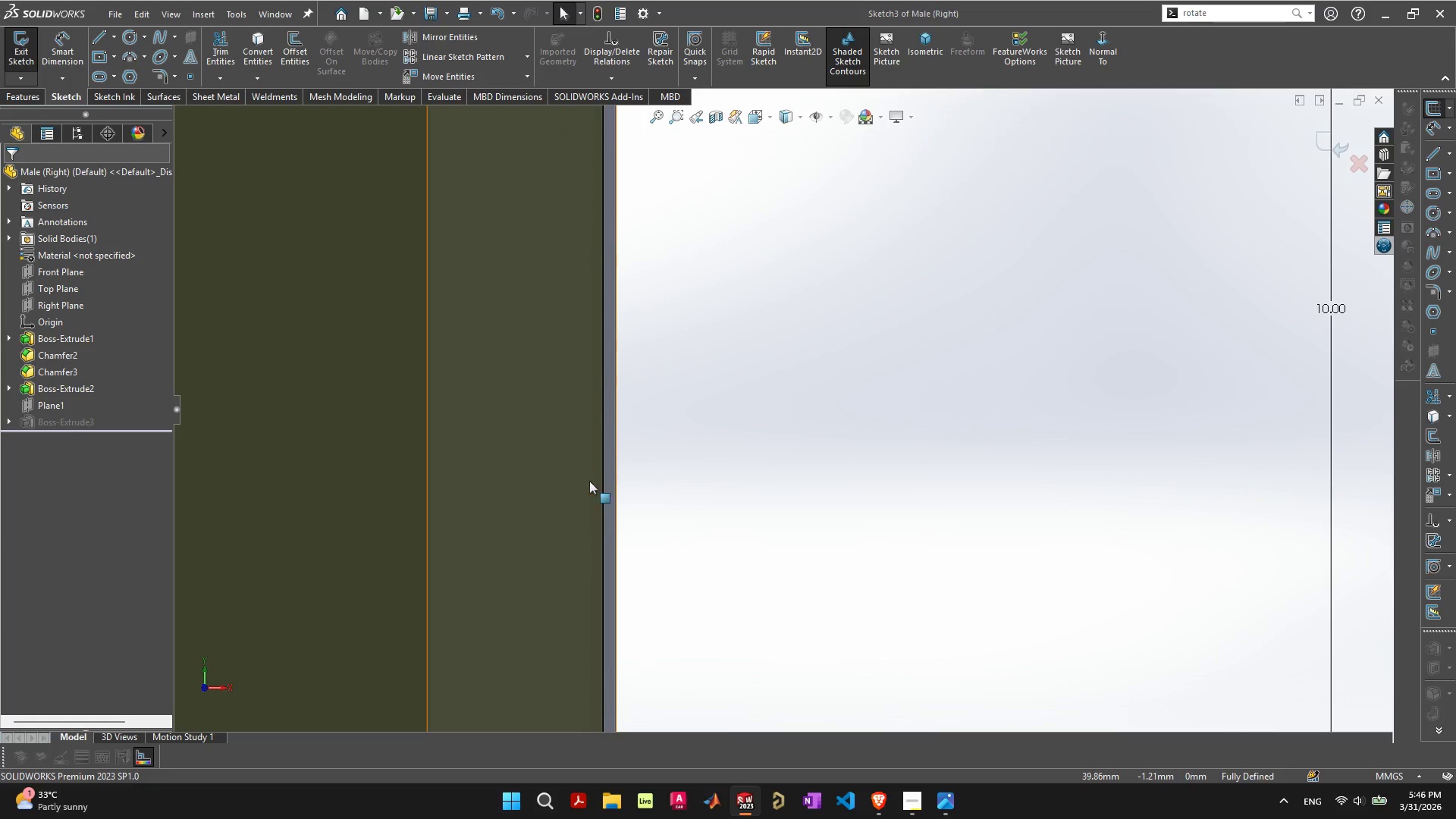 
scroll: coordinate [616, 494], scroll_direction: down, amount: 15.0
 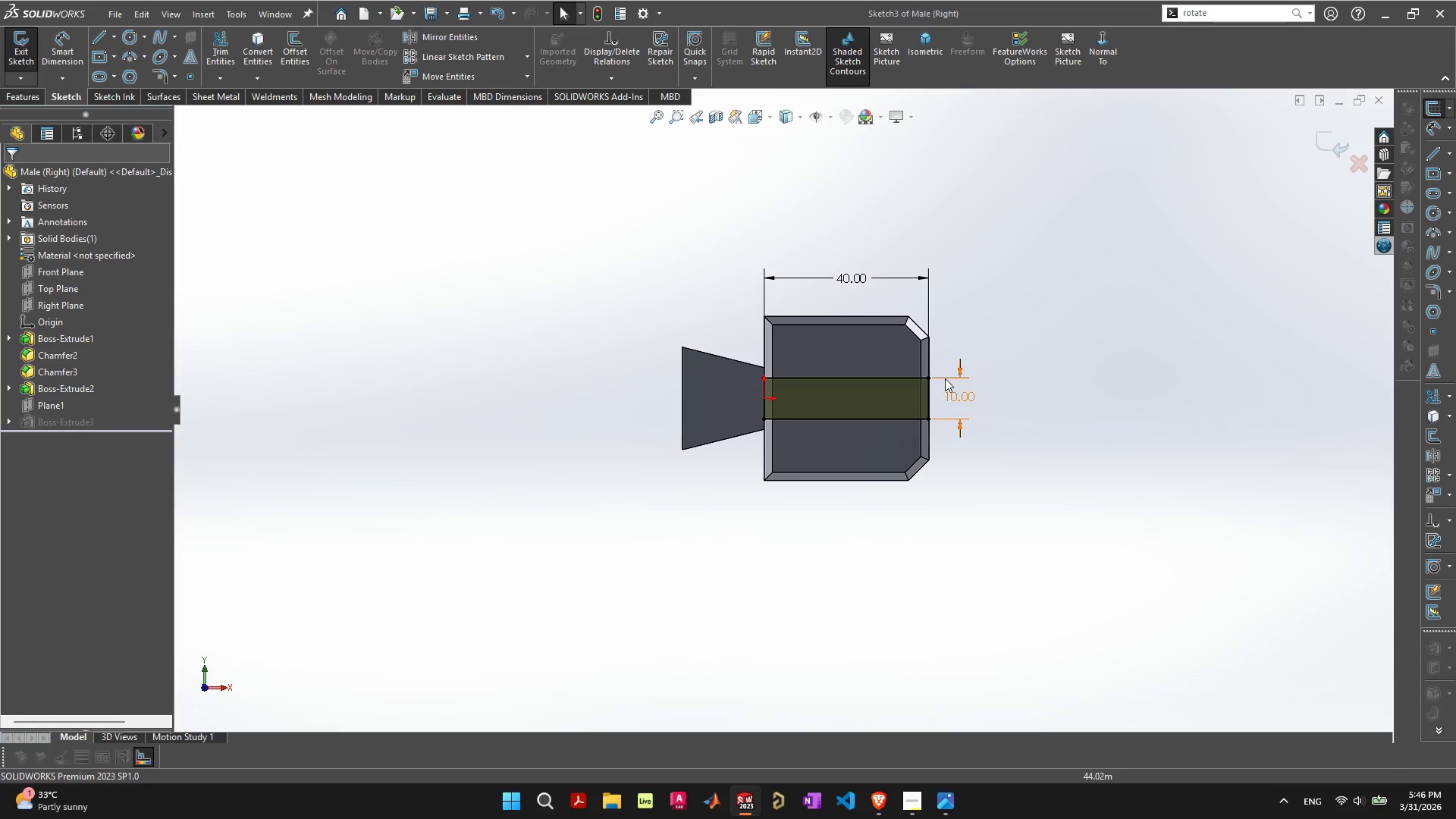 
scroll: coordinate [848, 439], scroll_direction: up, amount: 8.0
 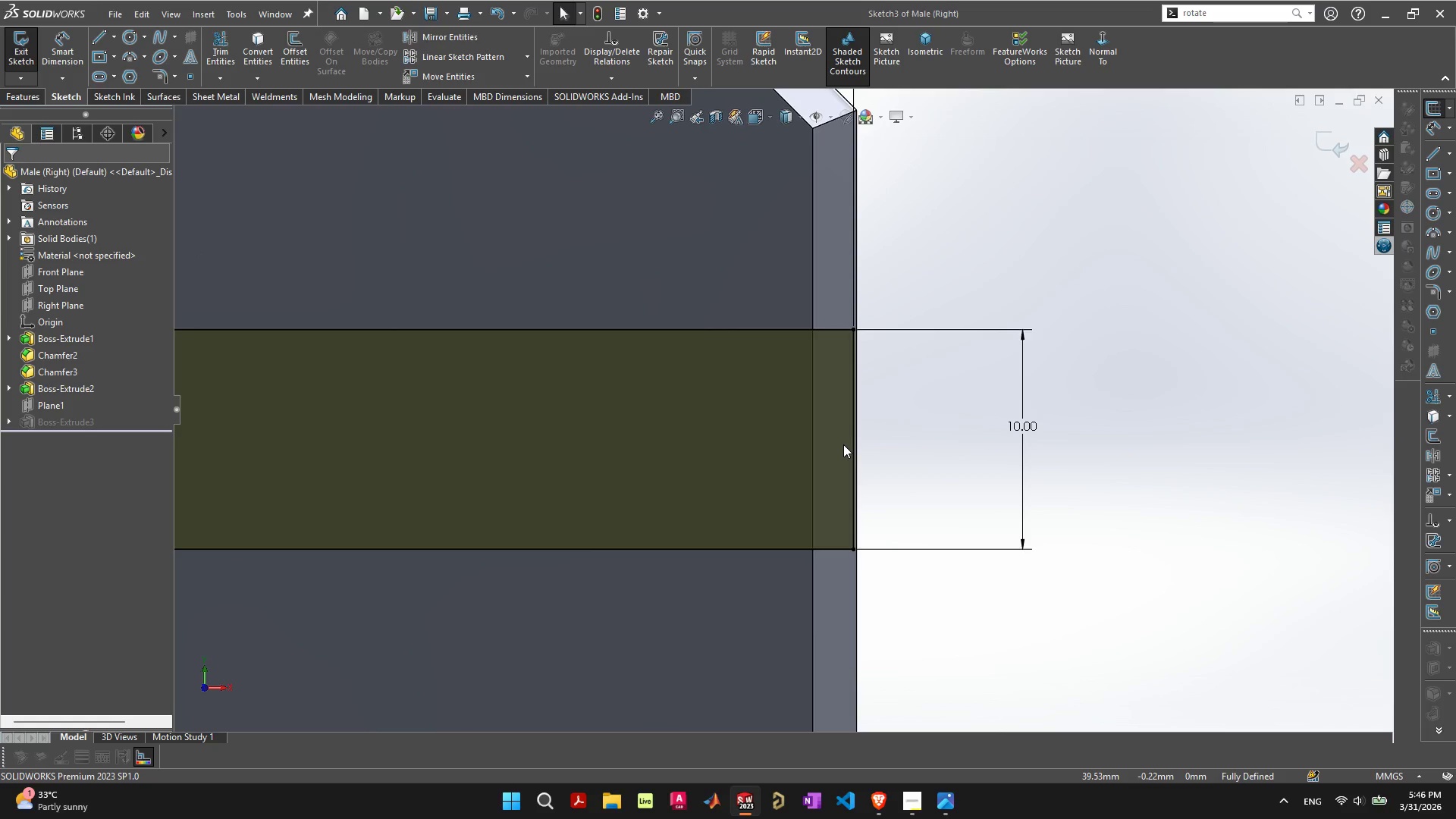 
scroll: coordinate [843, 444], scroll_direction: down, amount: 5.0
 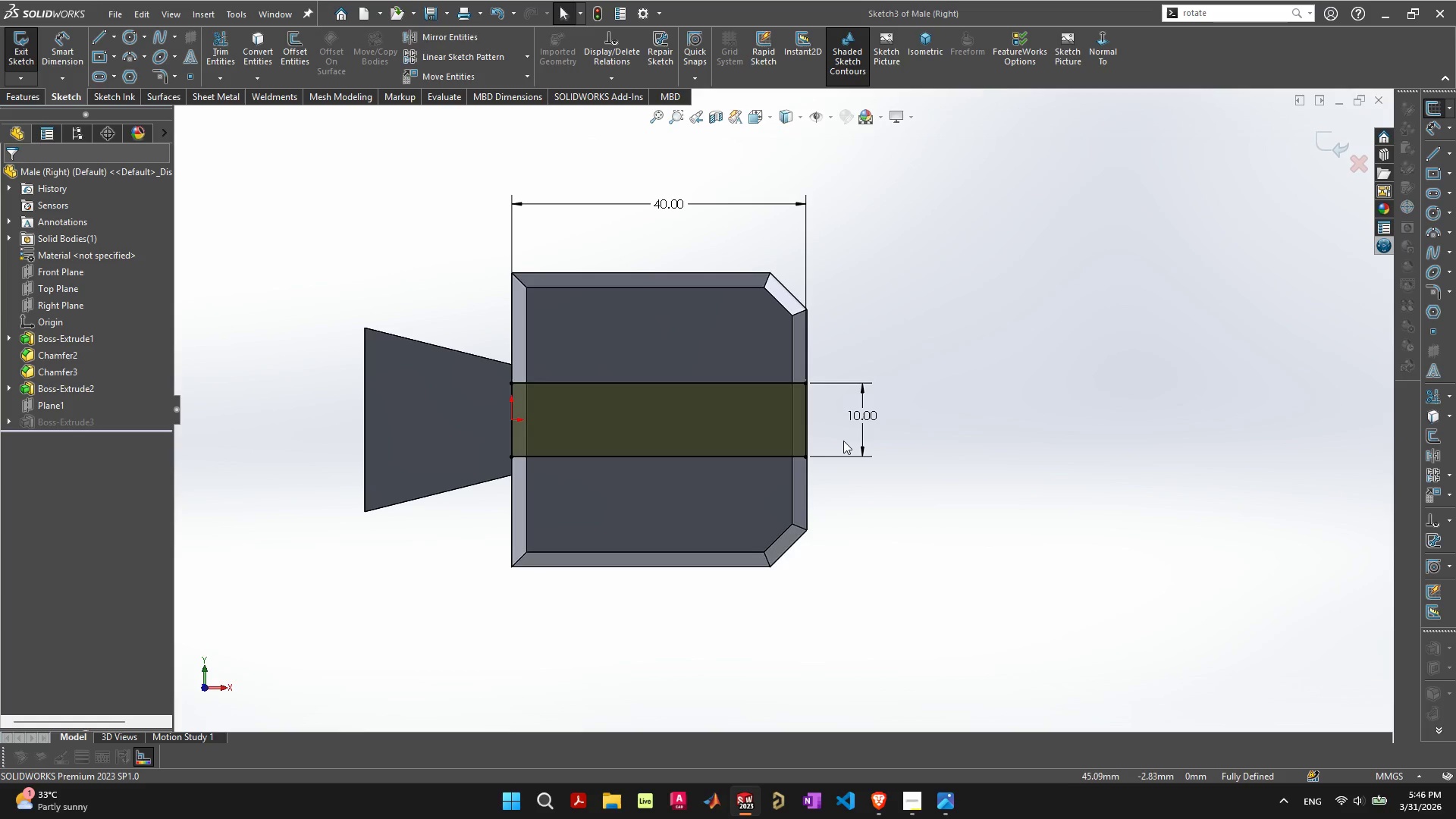 
mouse_move([756, 432])
 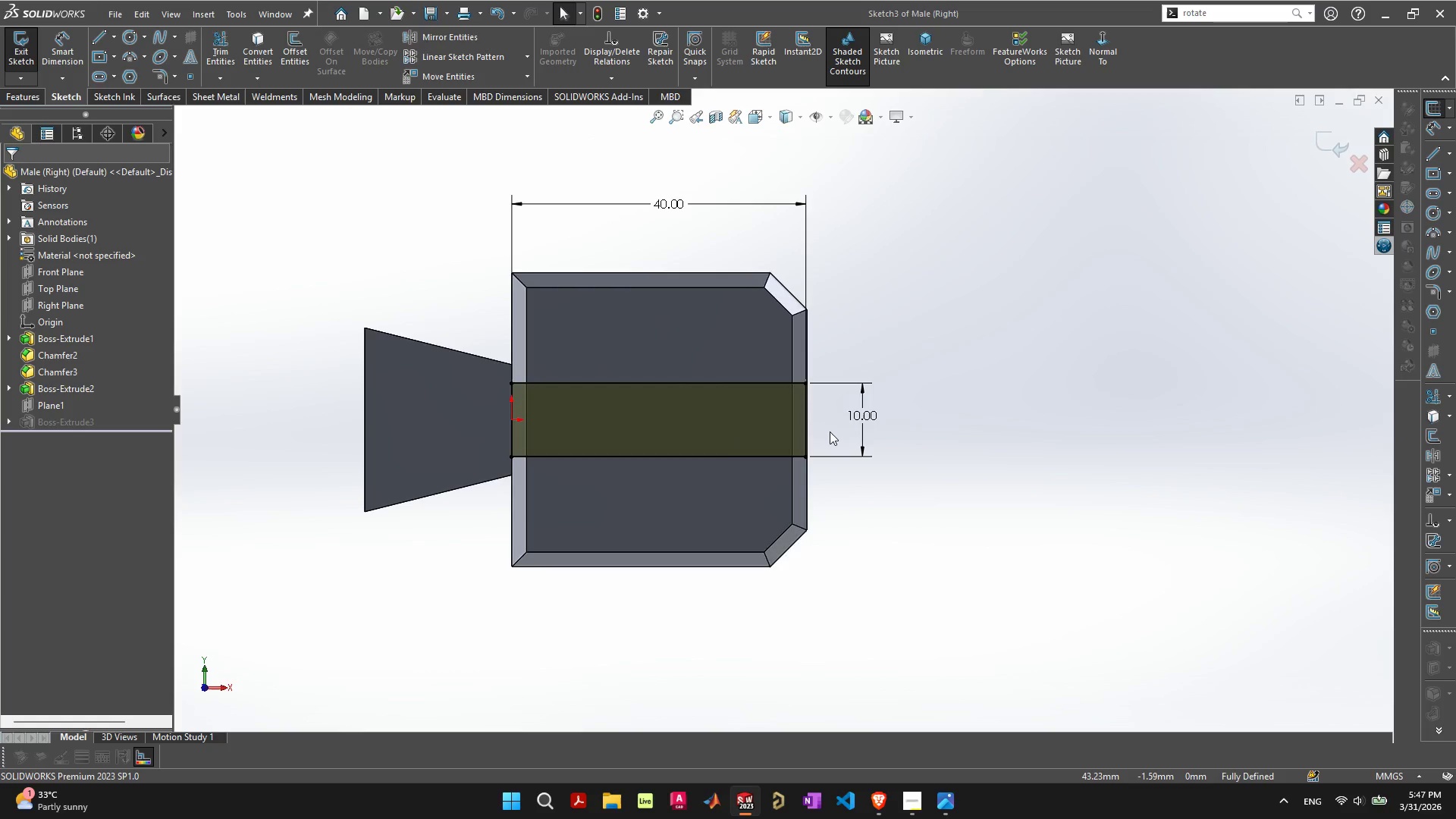 
scroll: coordinate [774, 434], scroll_direction: up, amount: 8.0
 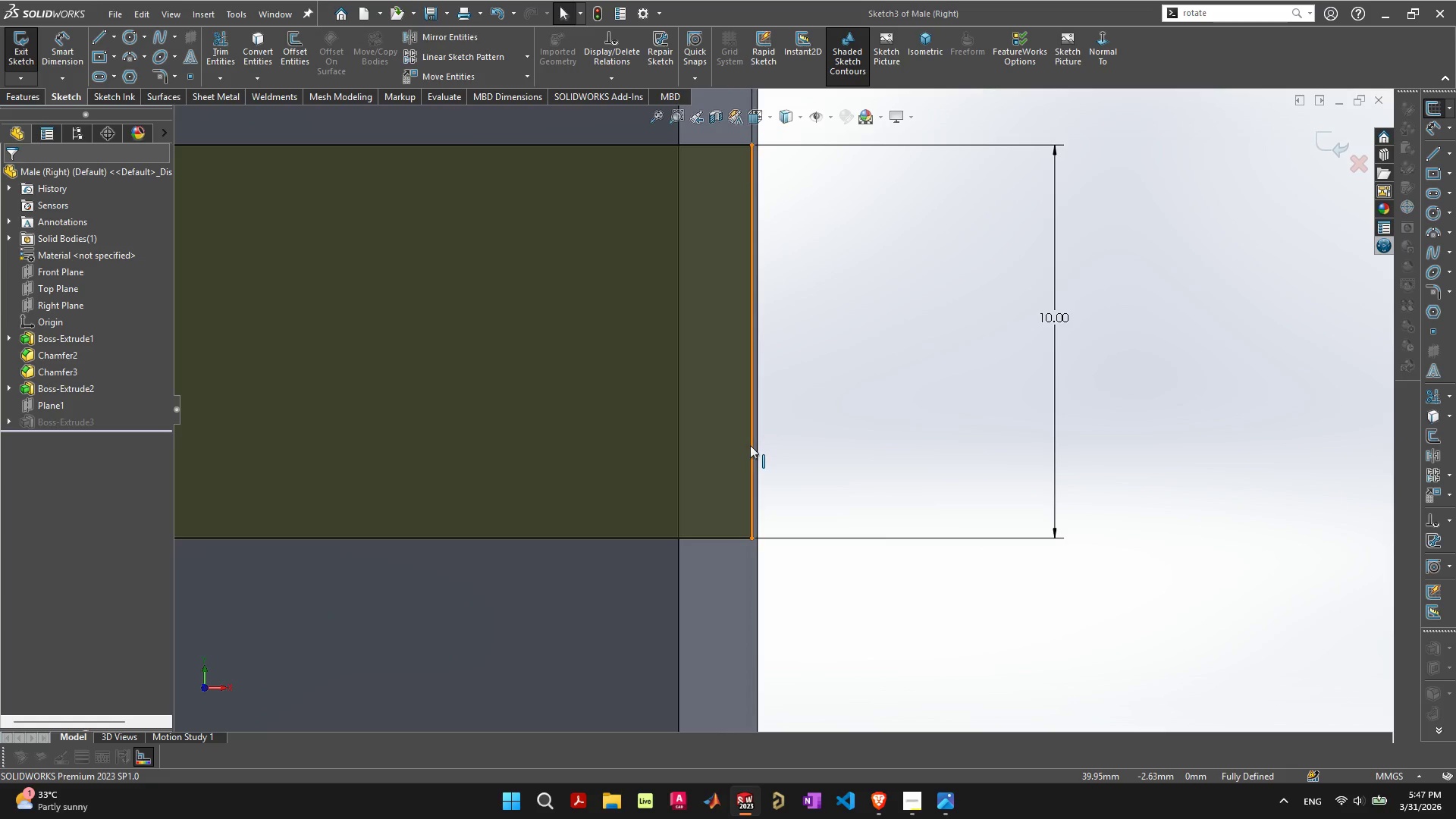 
left_click_drag(start_coordinate=[750, 445], to_coordinate=[761, 447])
 